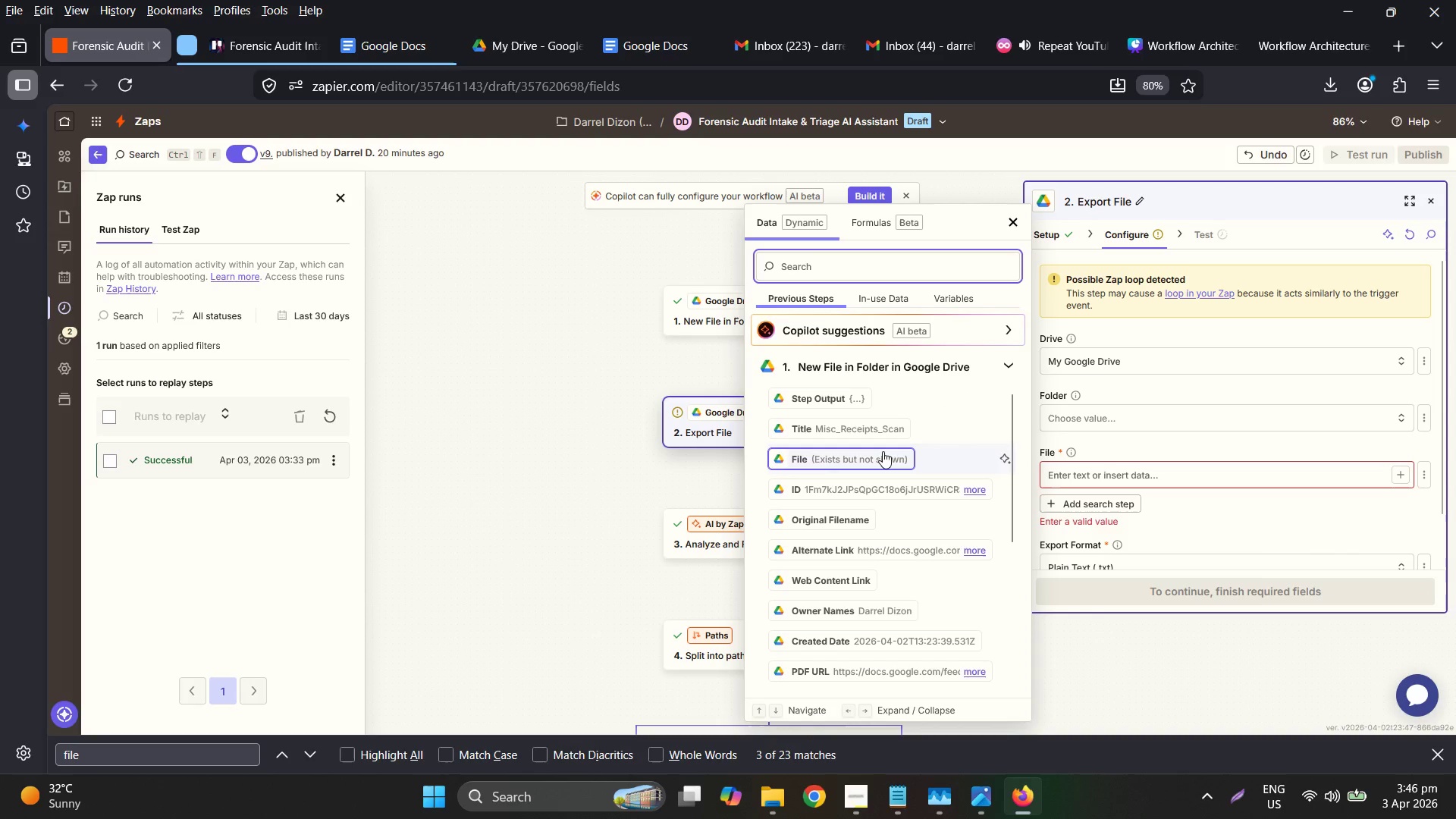 
scroll: coordinate [891, 462], scroll_direction: down, amount: 7.0
 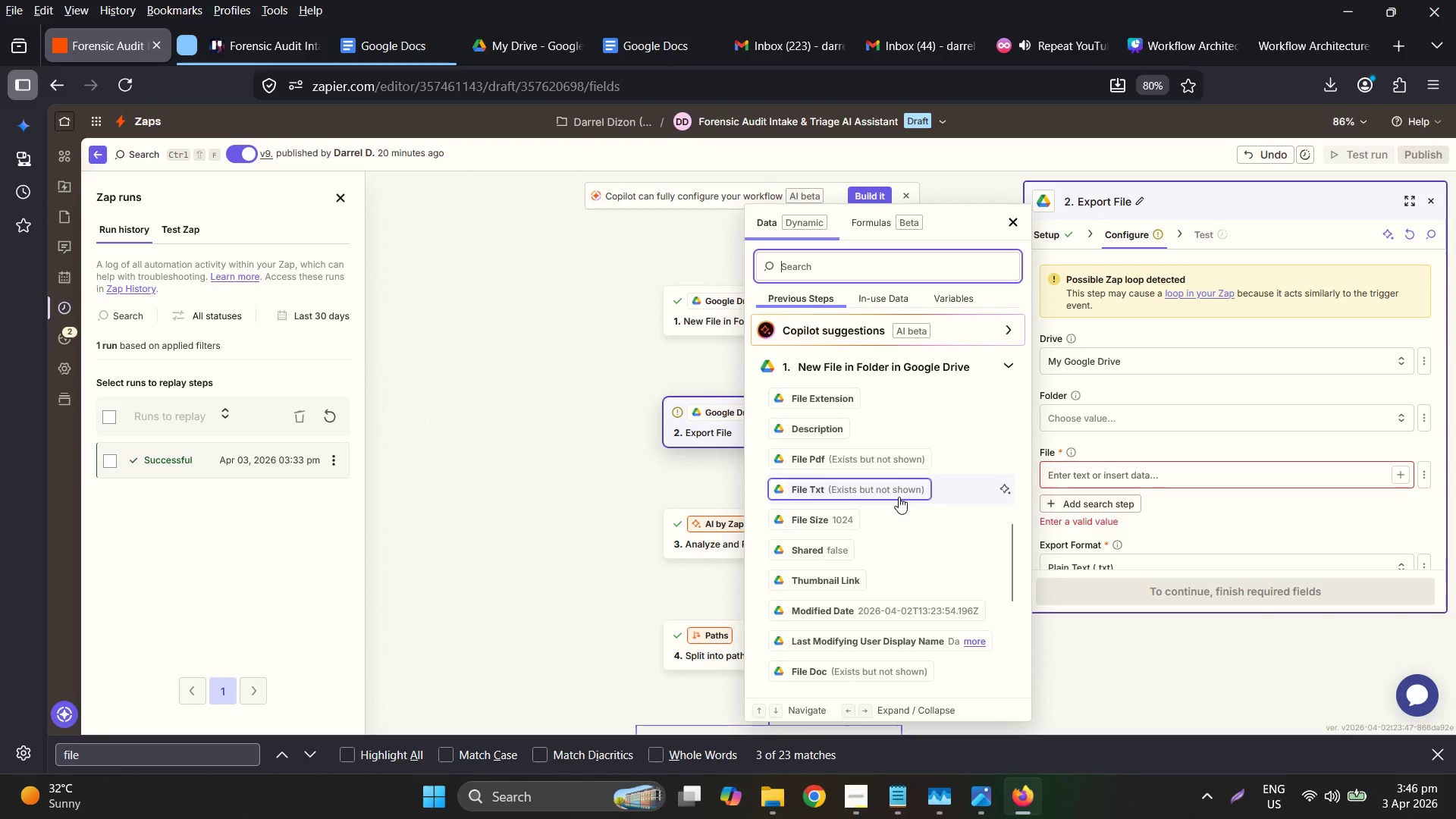 
scroll: coordinate [906, 497], scroll_direction: none, amount: 0.0
 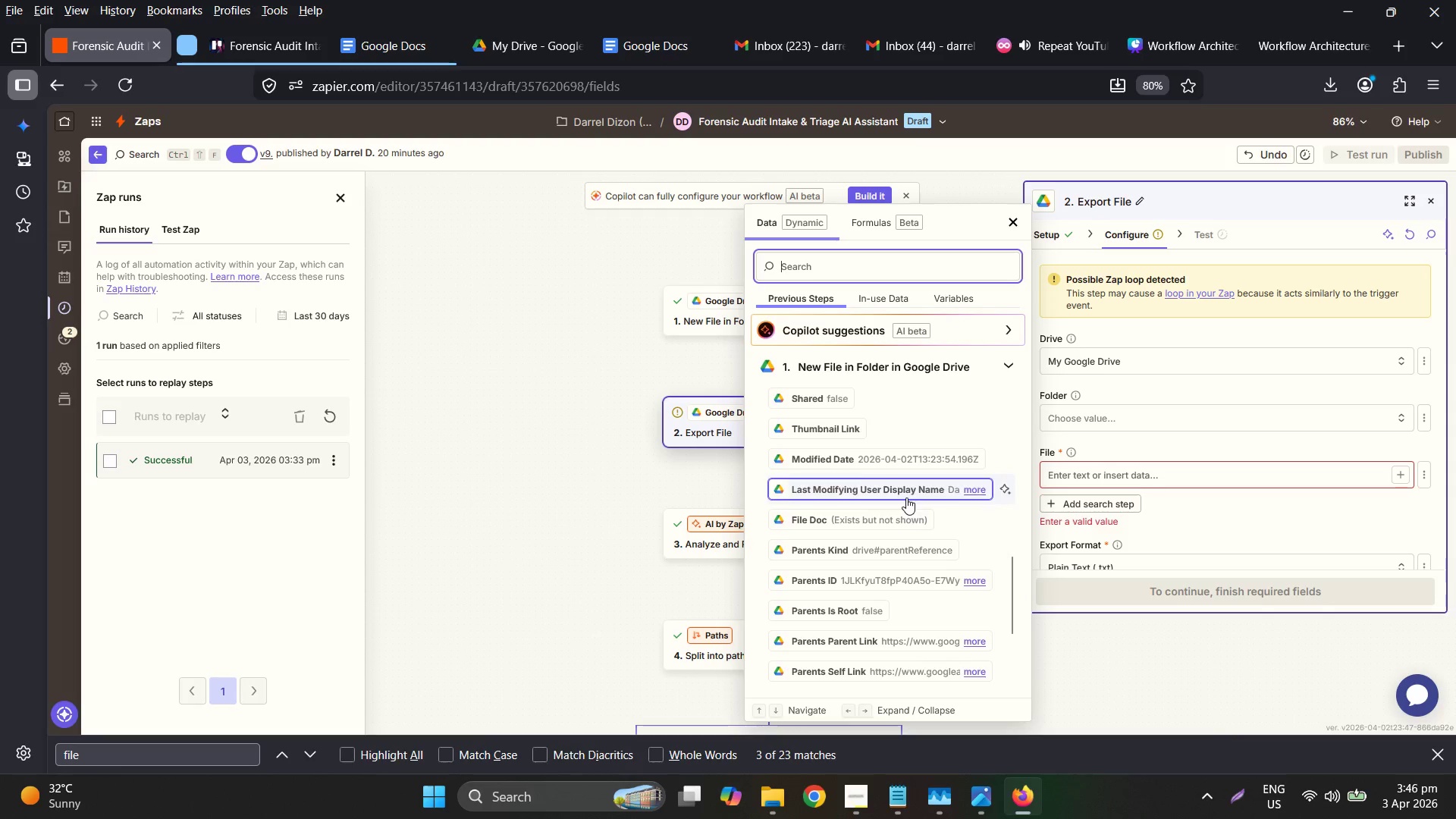 
scroll: coordinate [906, 497], scroll_direction: down, amount: 4.0
 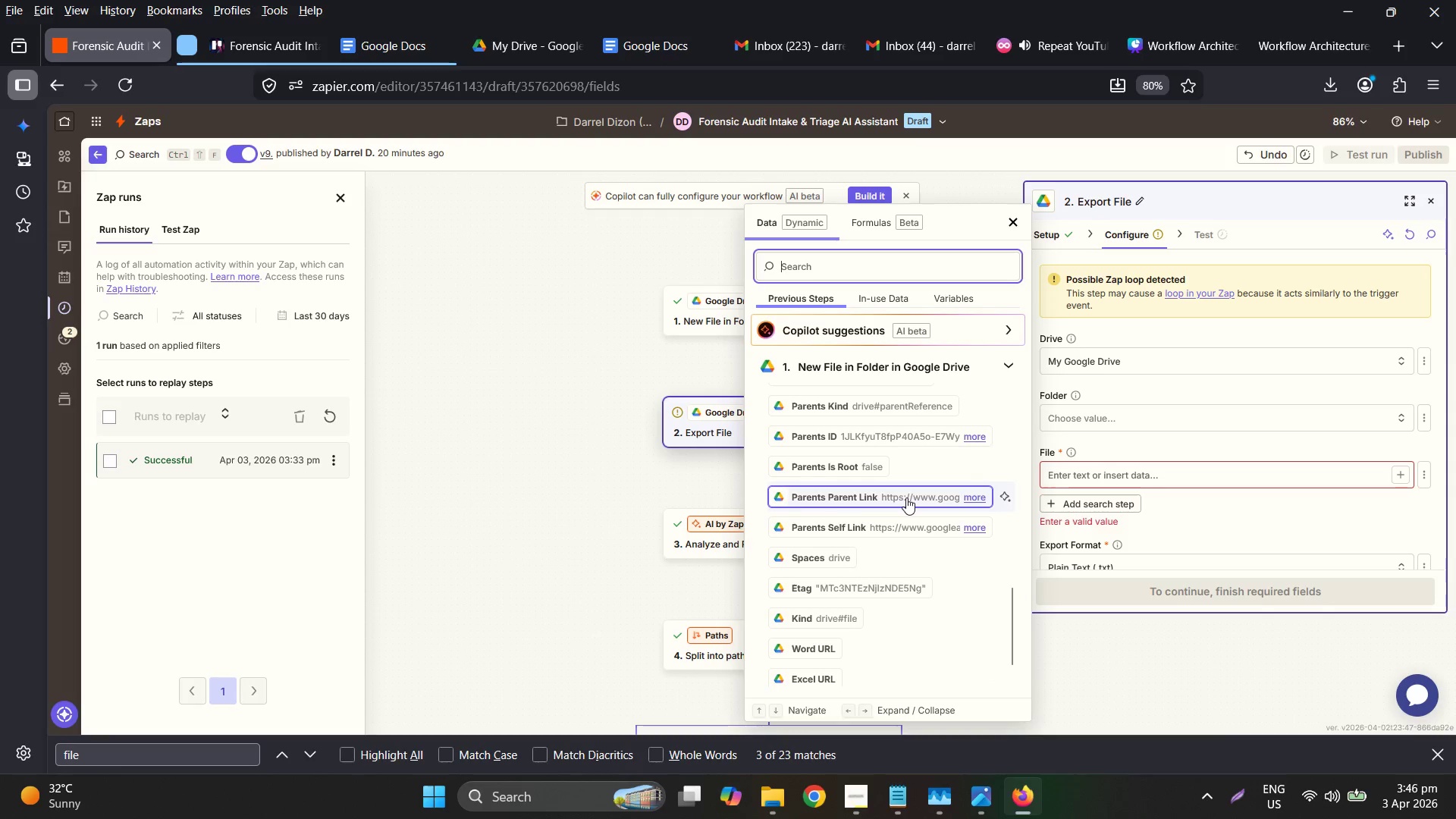 
scroll: coordinate [909, 497], scroll_direction: up, amount: 3.0
 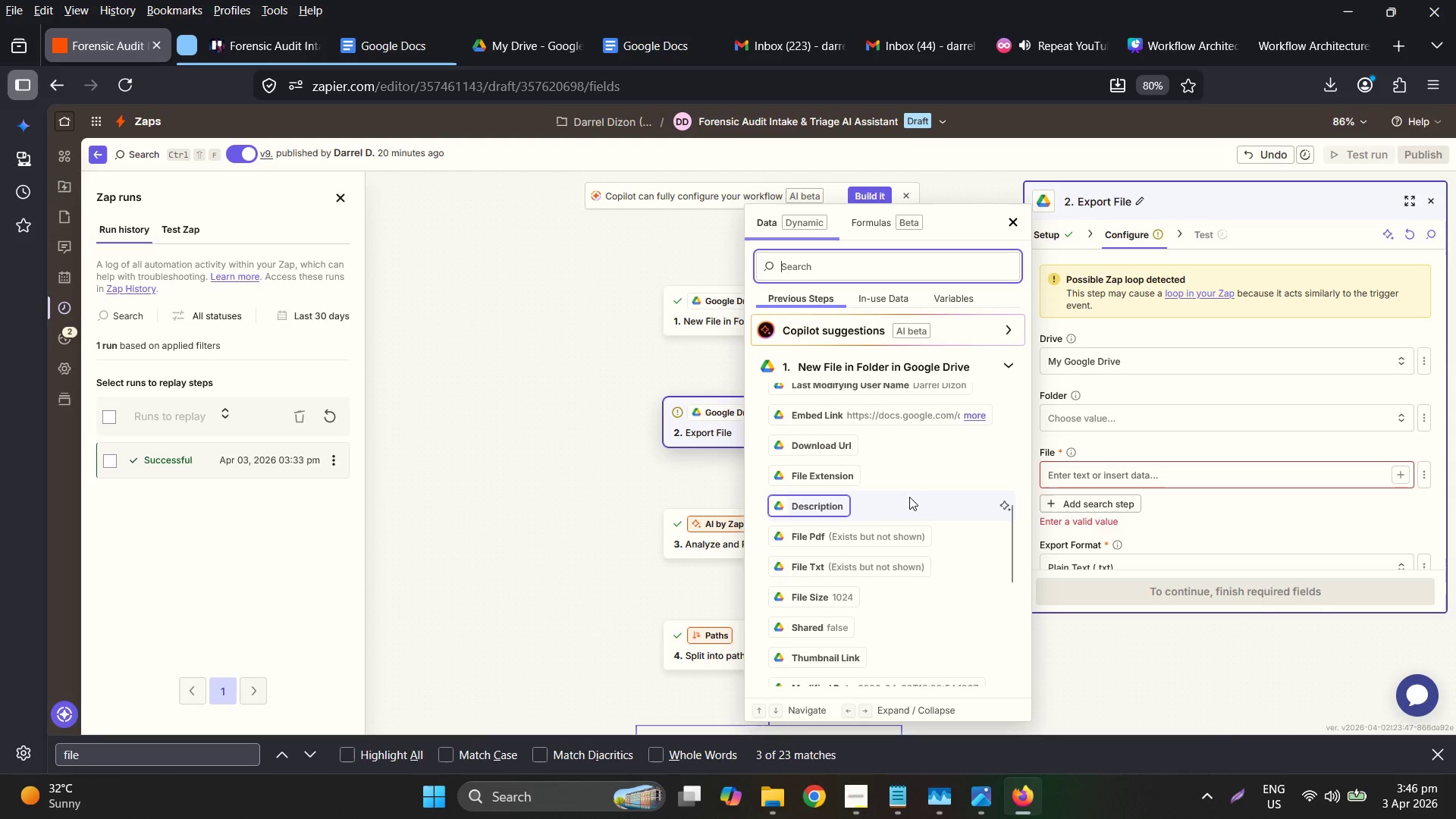 
scroll: coordinate [909, 497], scroll_direction: down, amount: 1.0
 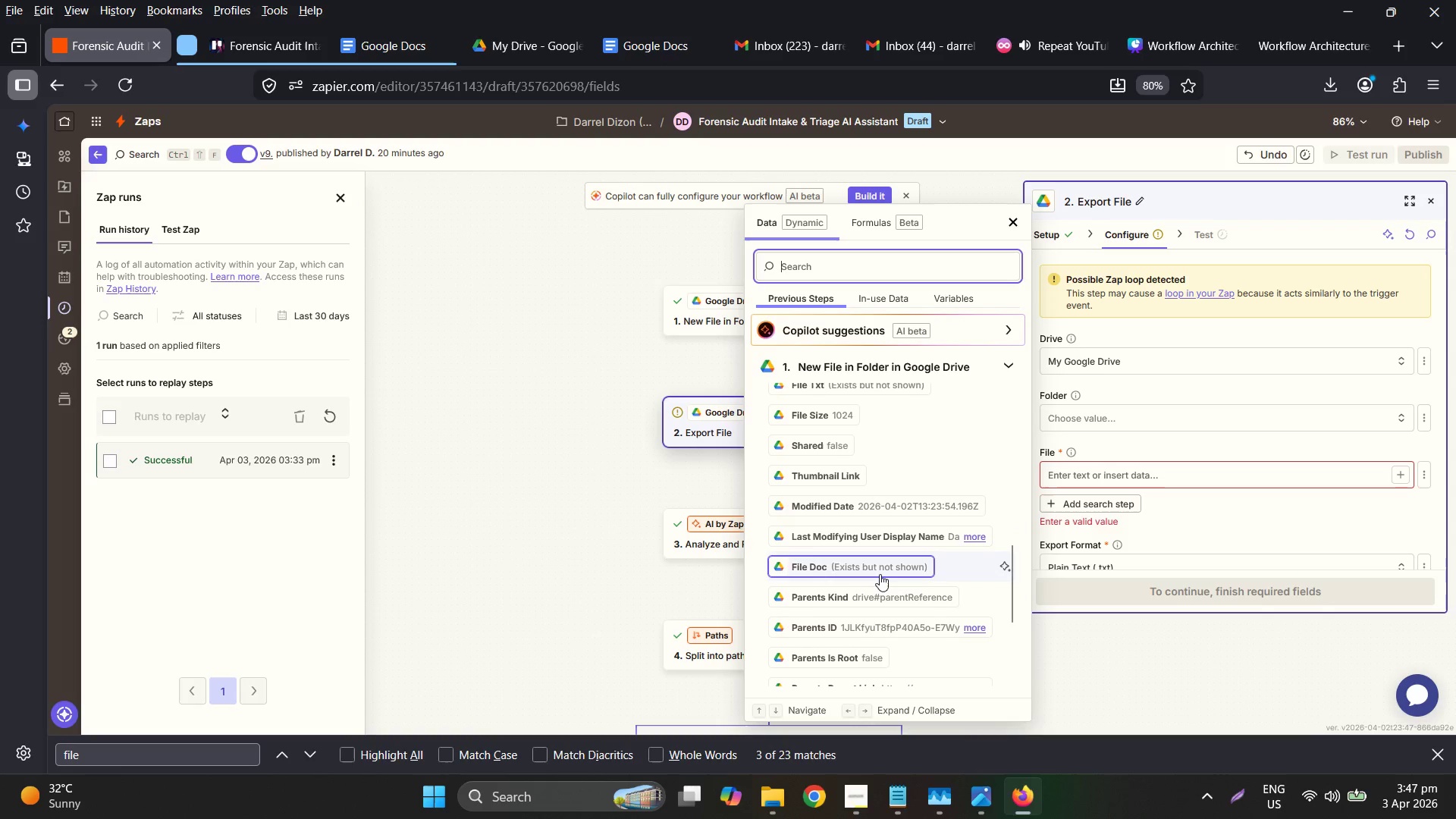 
scroll: coordinate [1169, 482], scroll_direction: up, amount: 13.0
 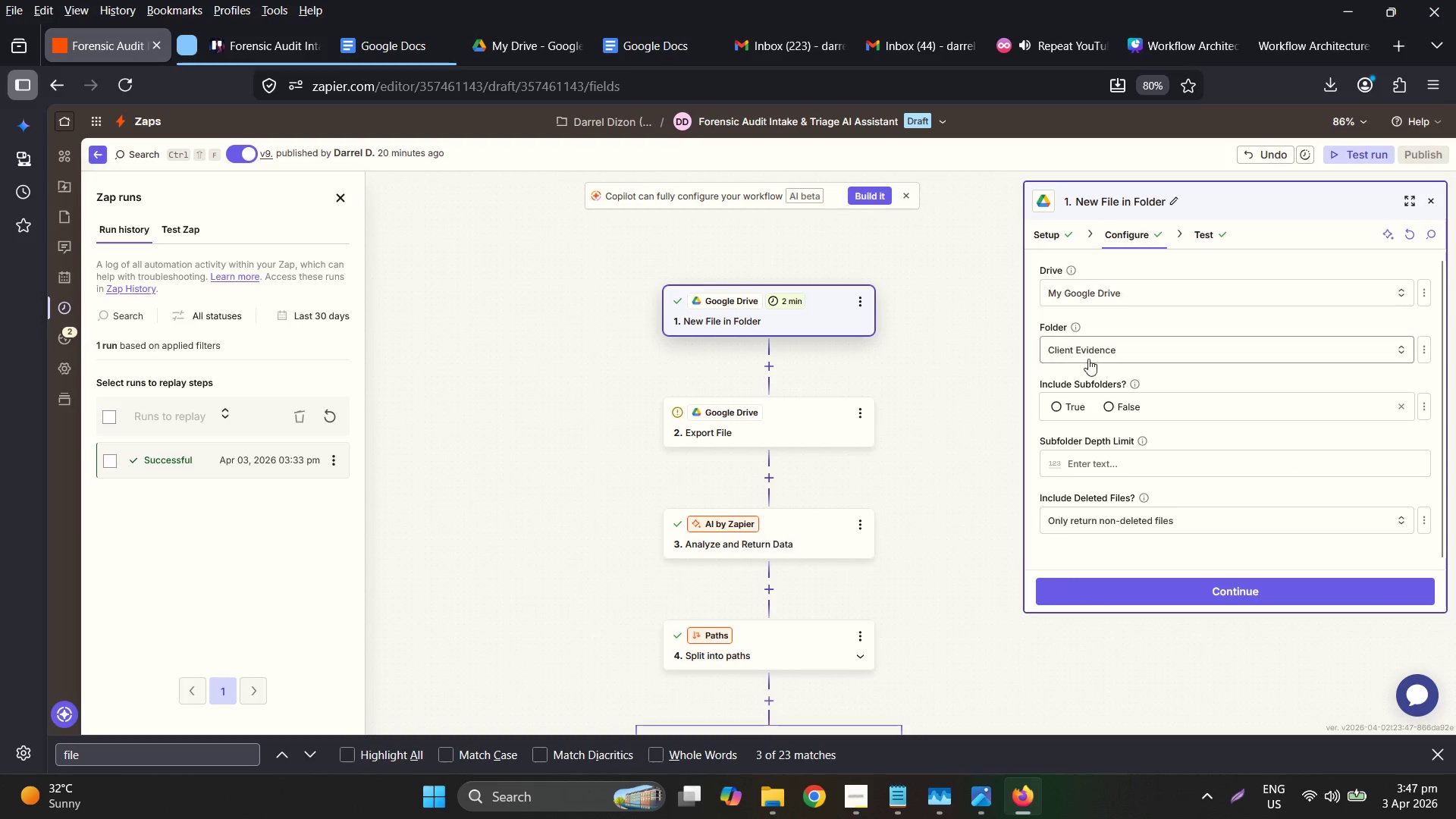 
left_click([1195, 238])
 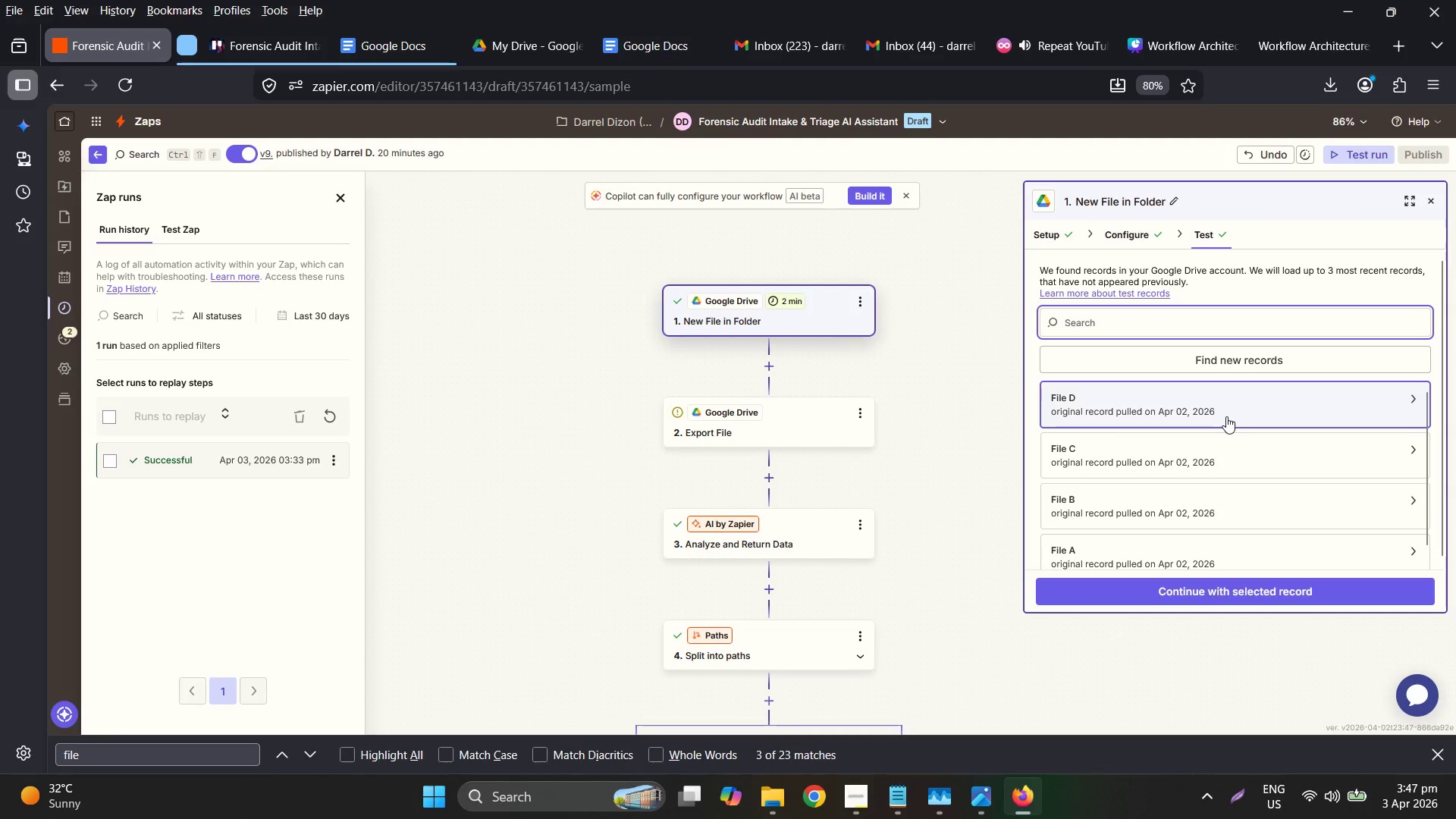 
left_click([1226, 417])
 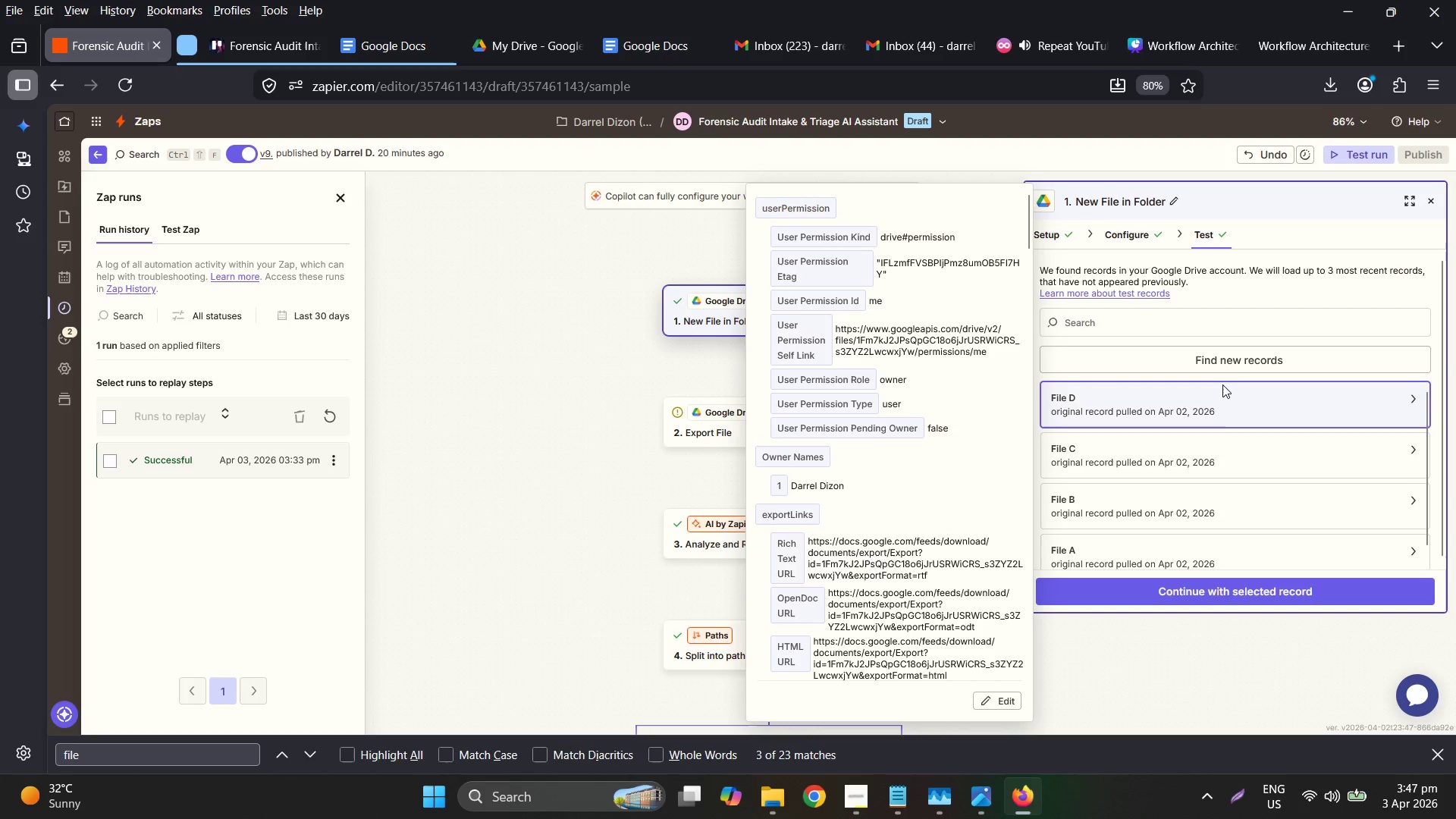 
left_click([1242, 368])
 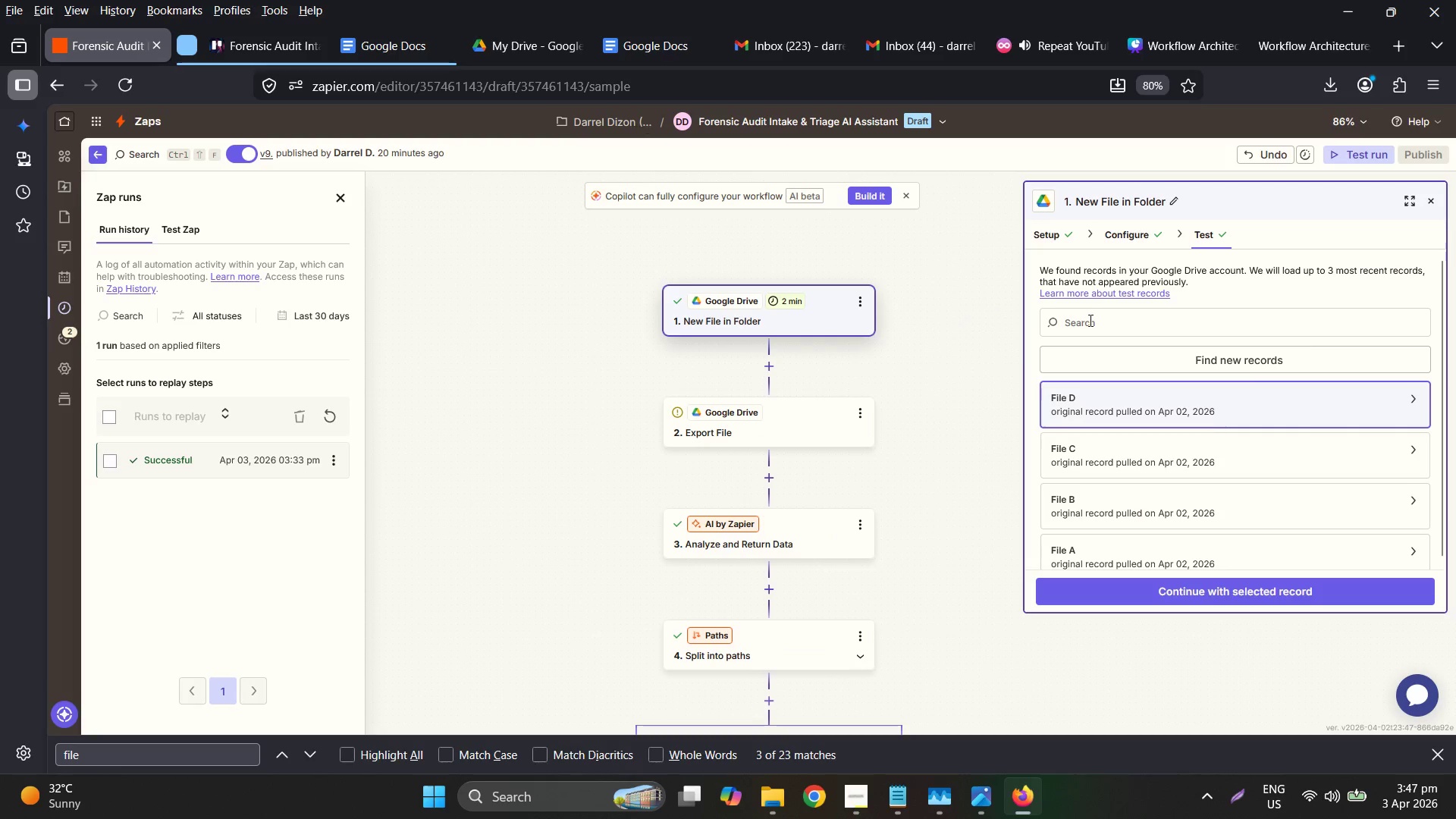 
wait(6.06)
 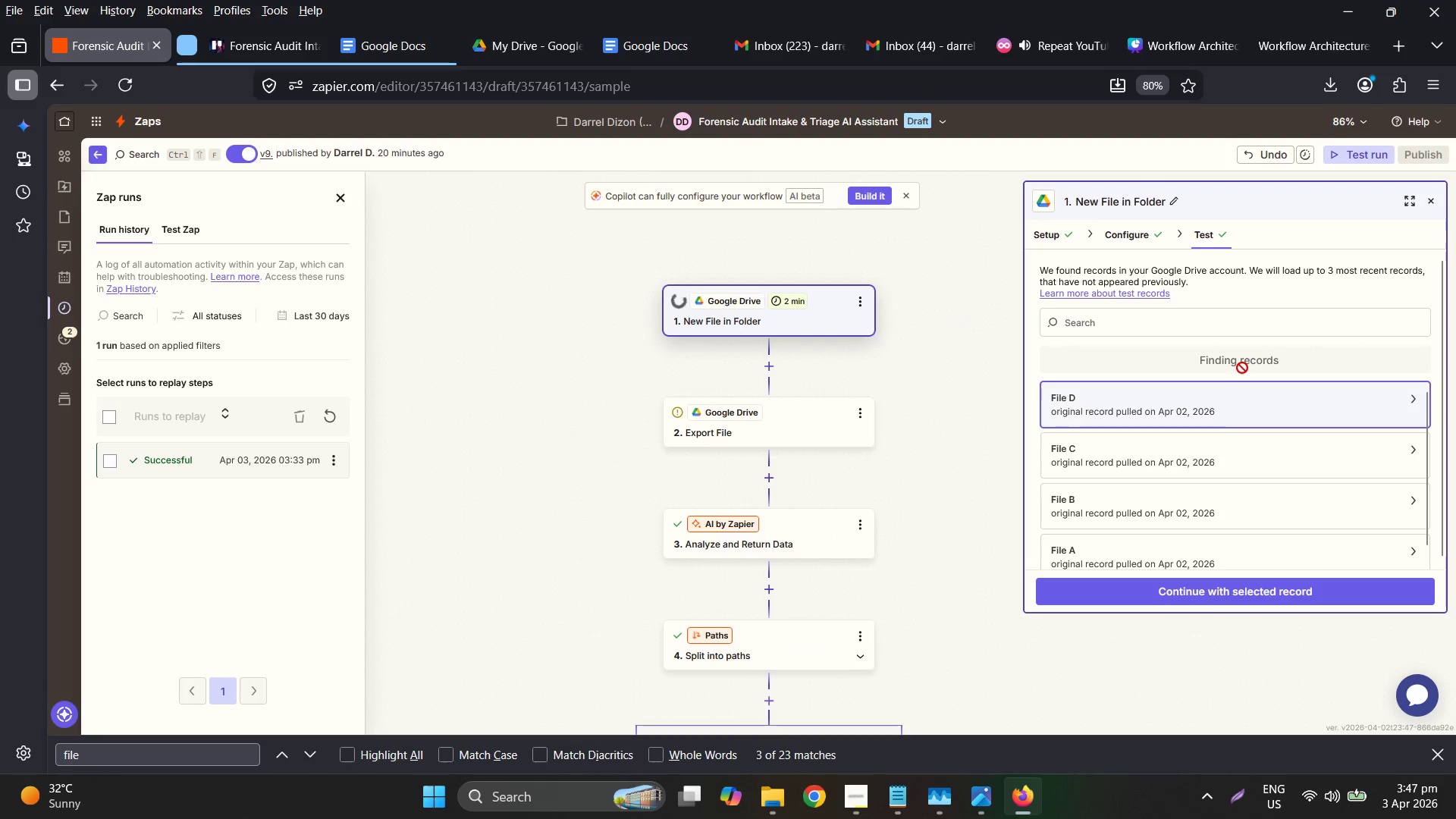 
left_click([265, 48])
 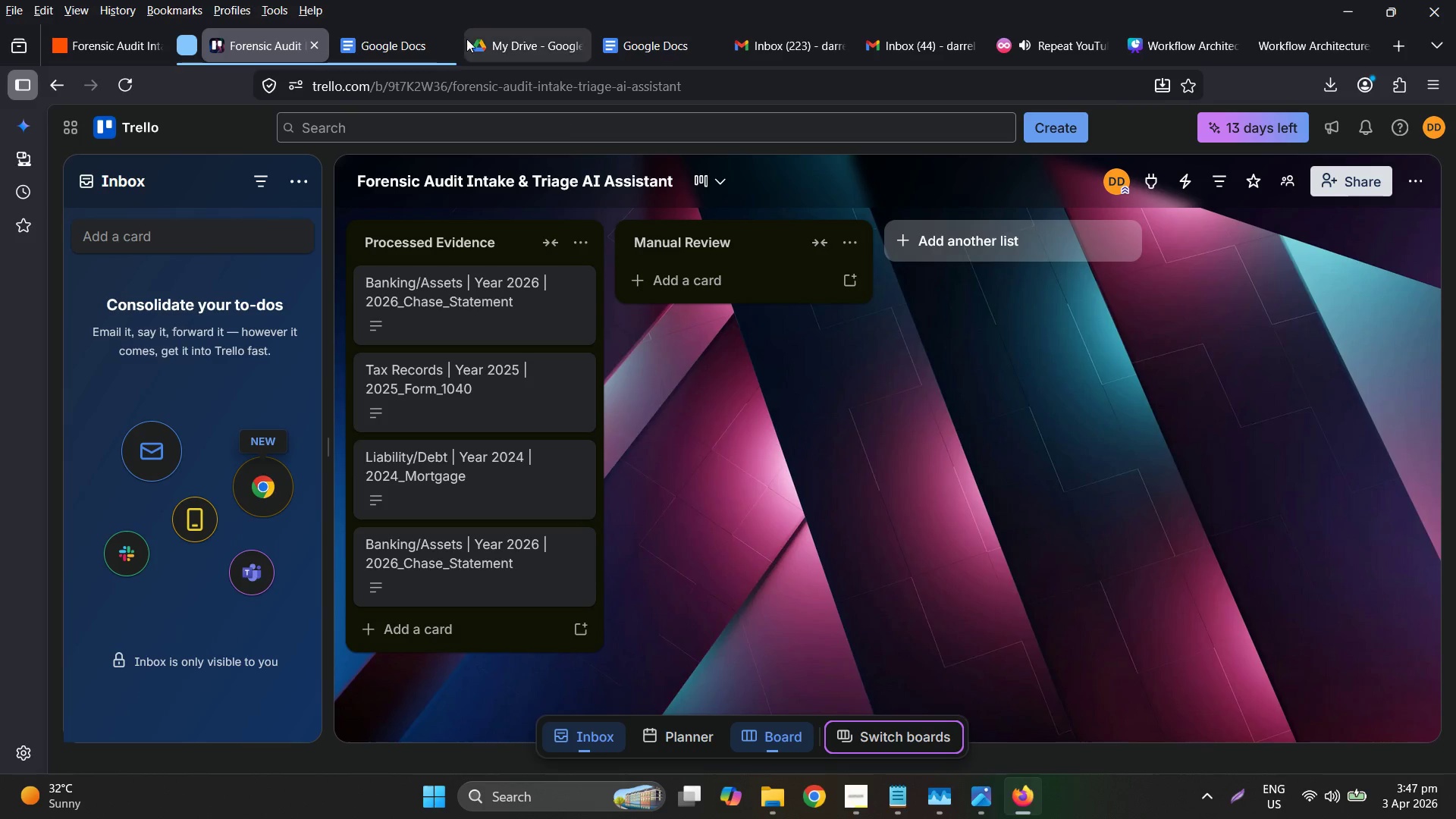 
left_click([471, 36])
 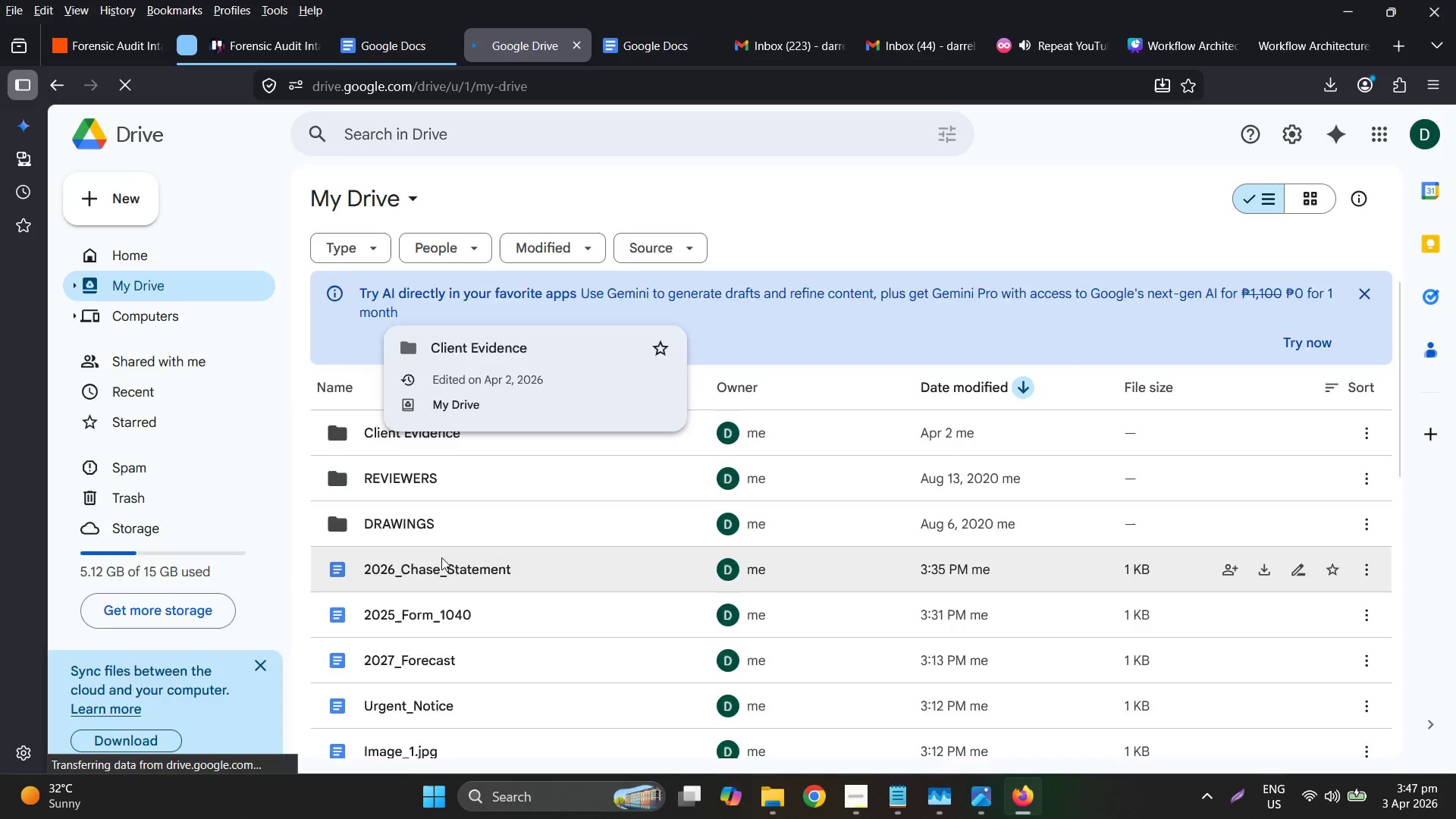 
right_click([484, 516])
 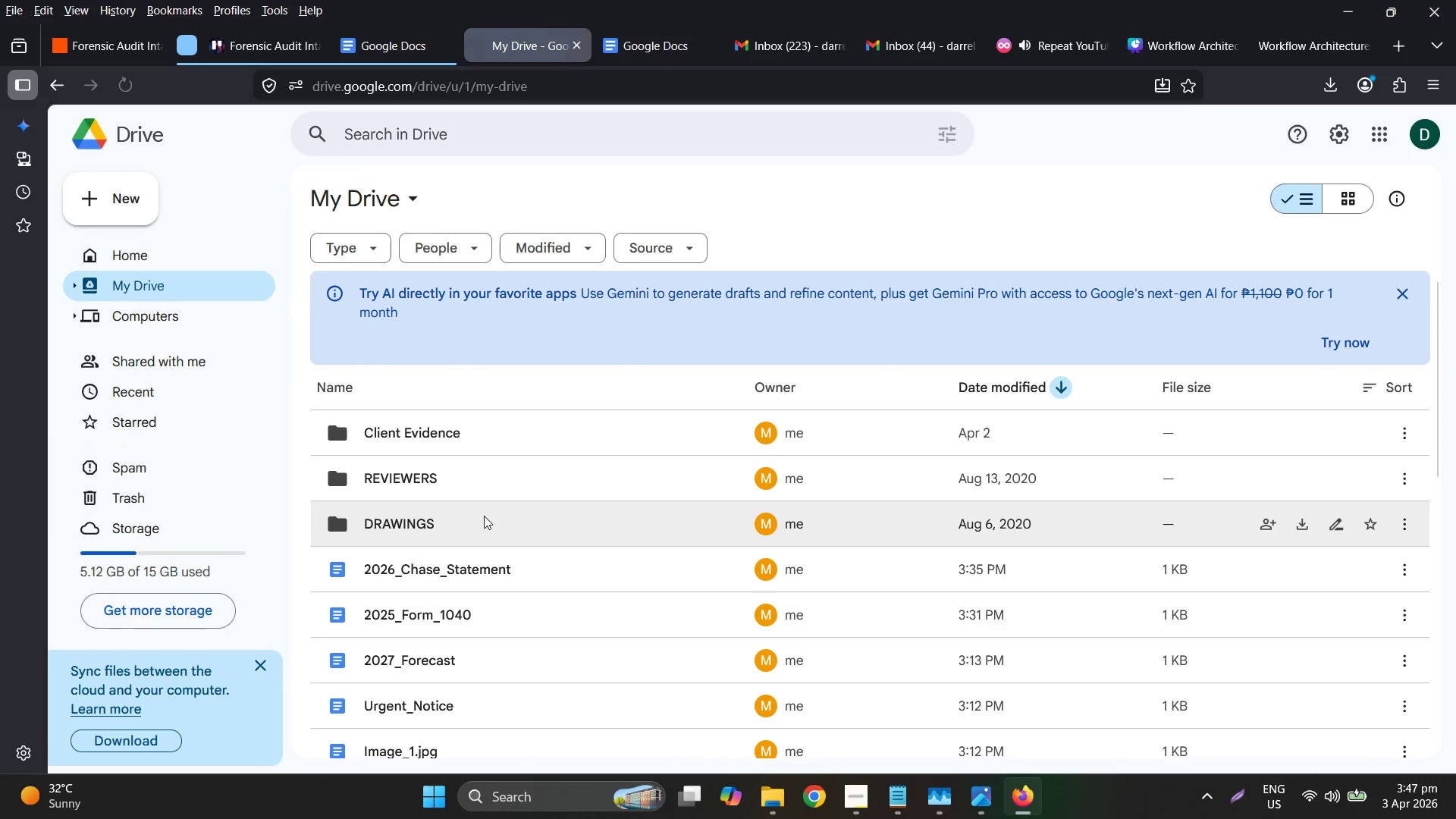 
mouse_move([500, 565])
 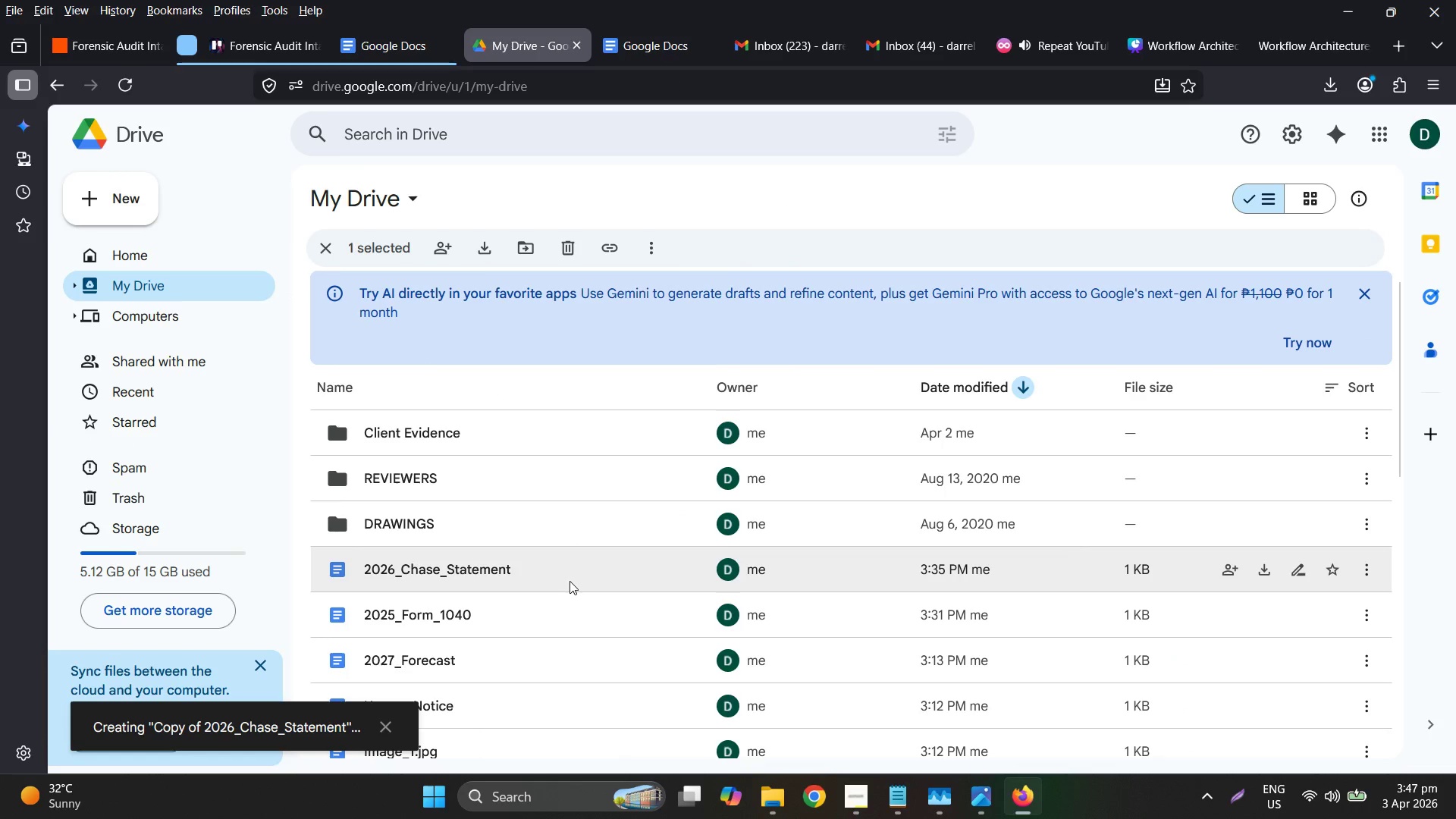 
scroll: coordinate [602, 582], scroll_direction: up, amount: 1.0
 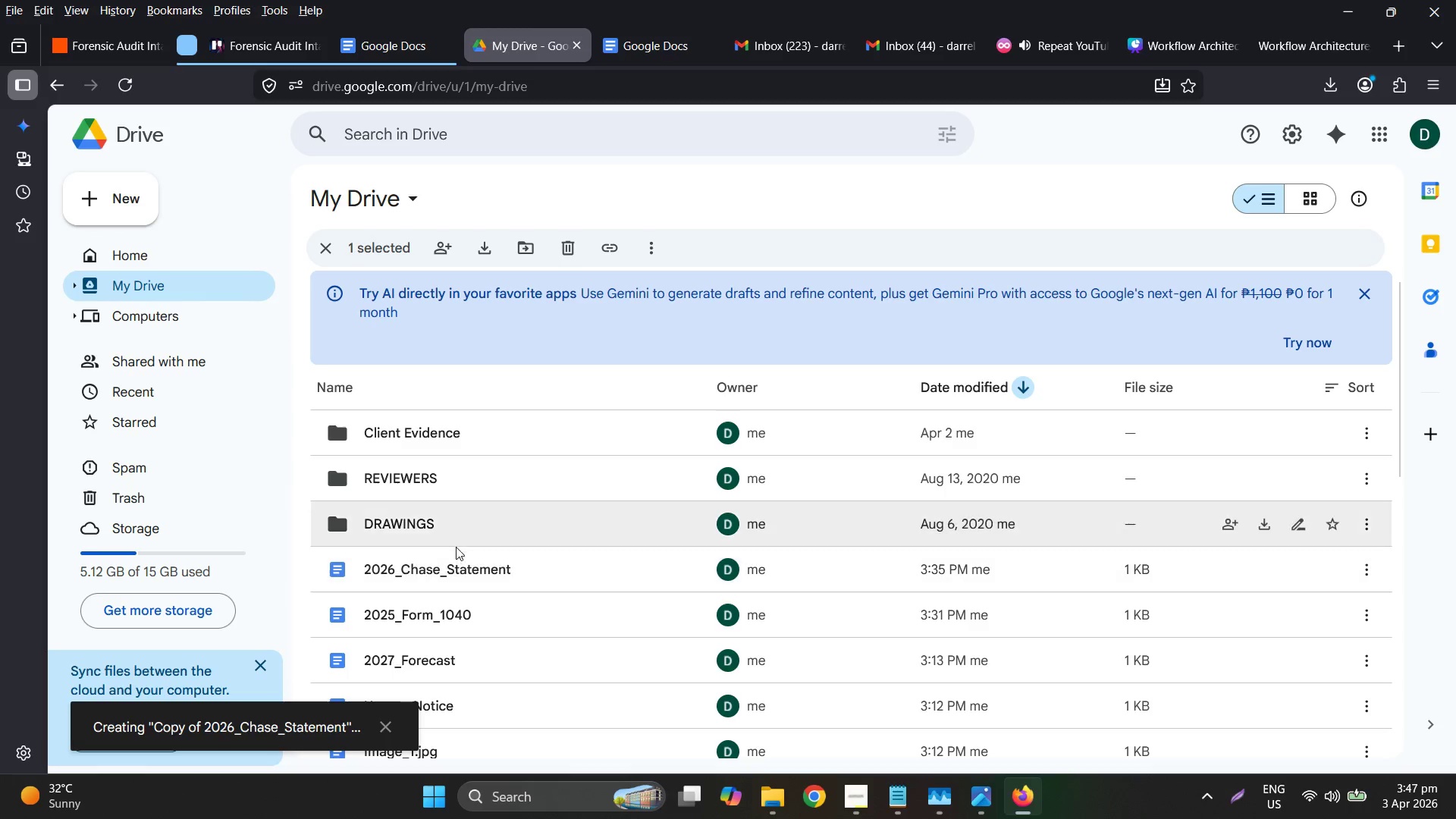 
mouse_move([553, 588])
 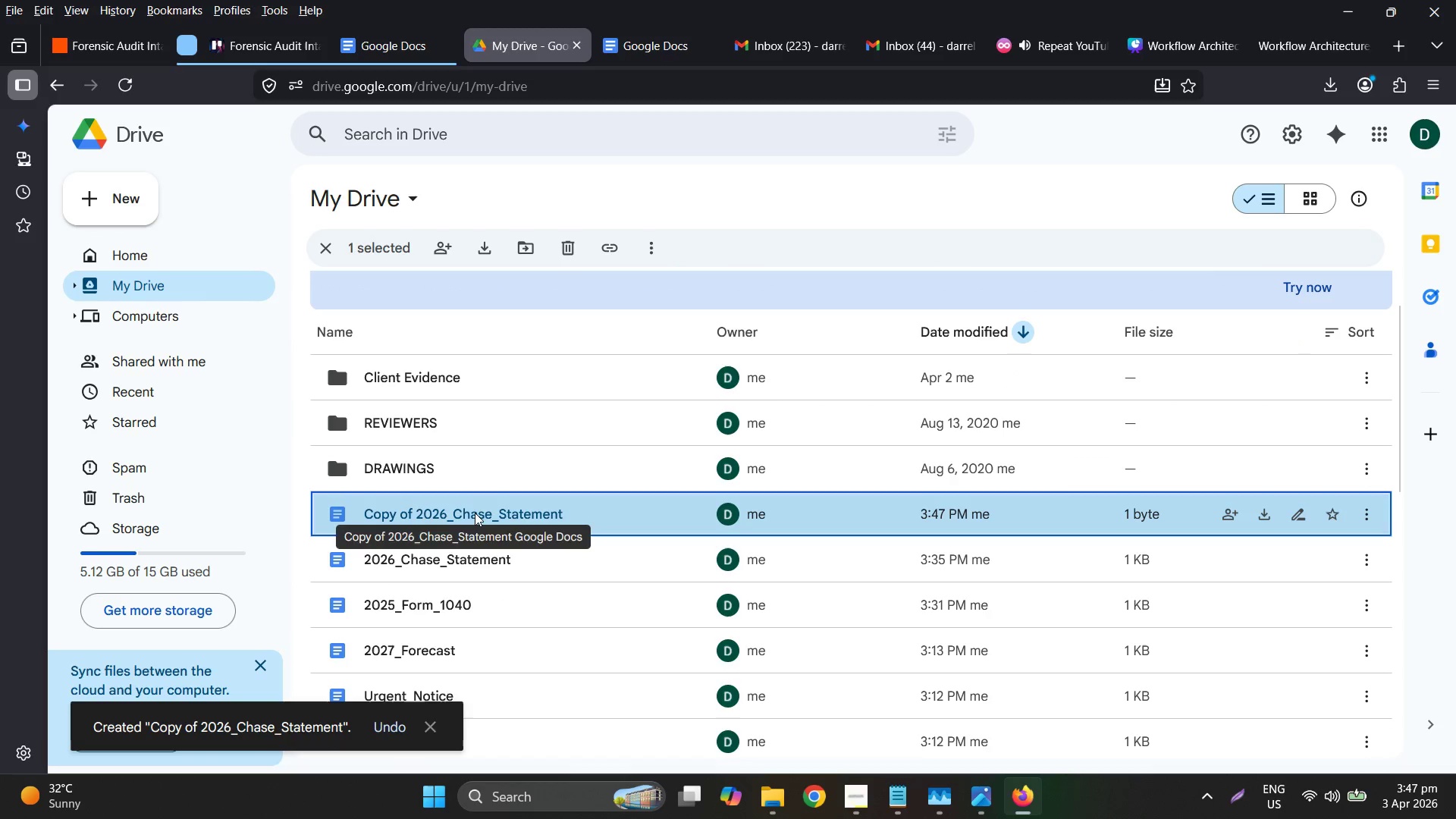 
left_click_drag(start_coordinate=[475, 513], to_coordinate=[448, 380])
 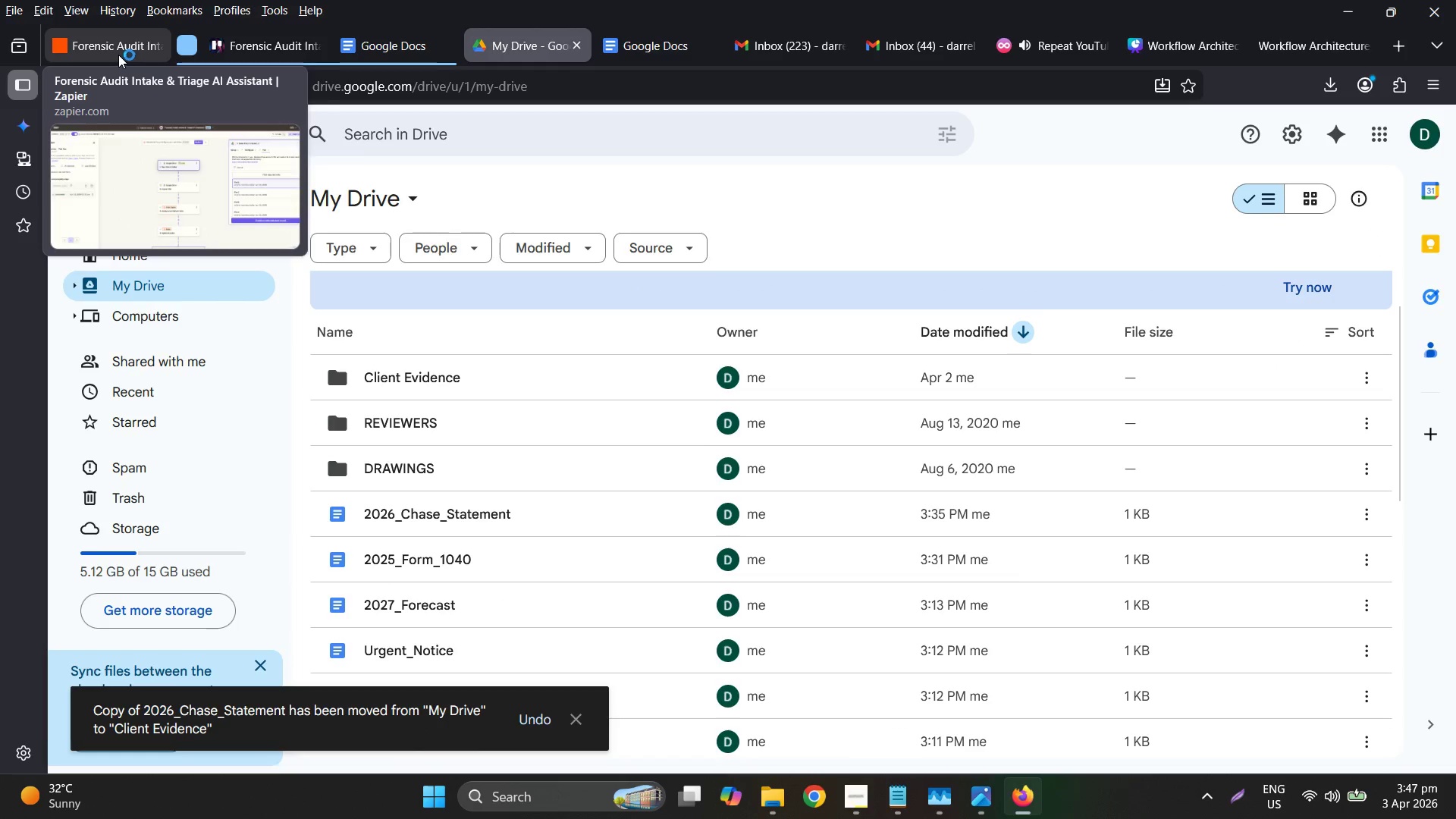 
left_click([1255, 366])
 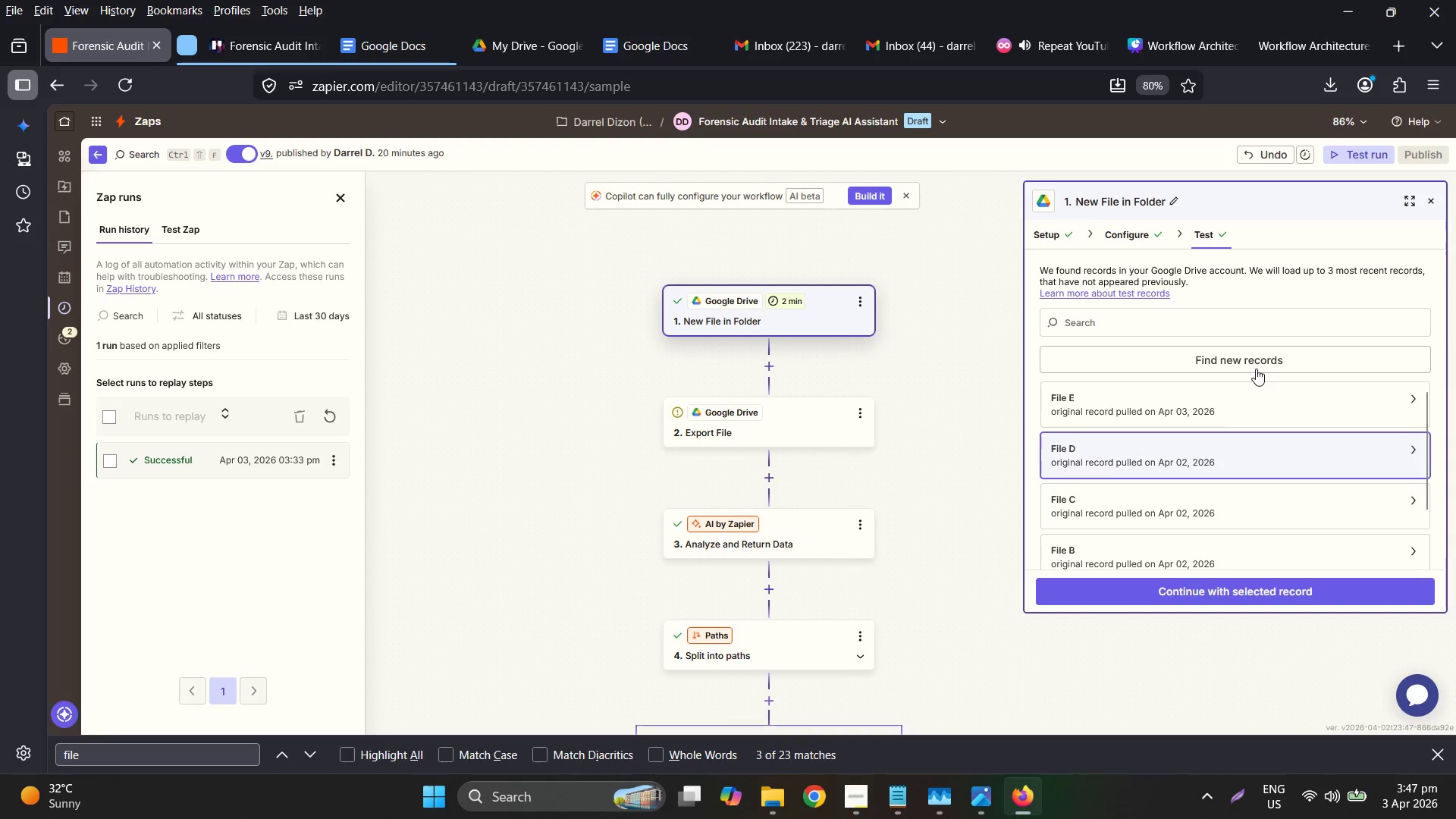 
wait(7.19)
 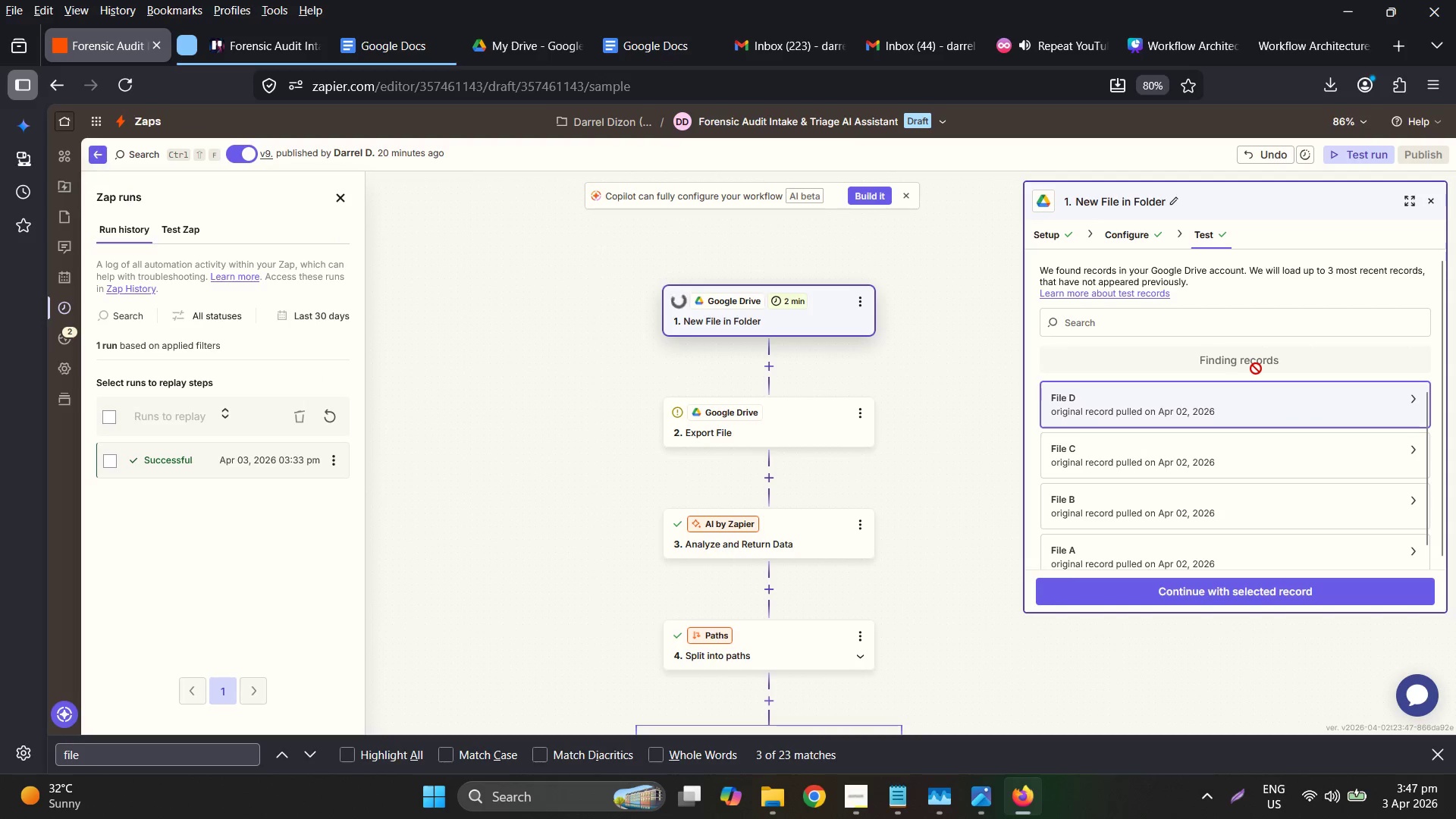 
left_click([1245, 395])
 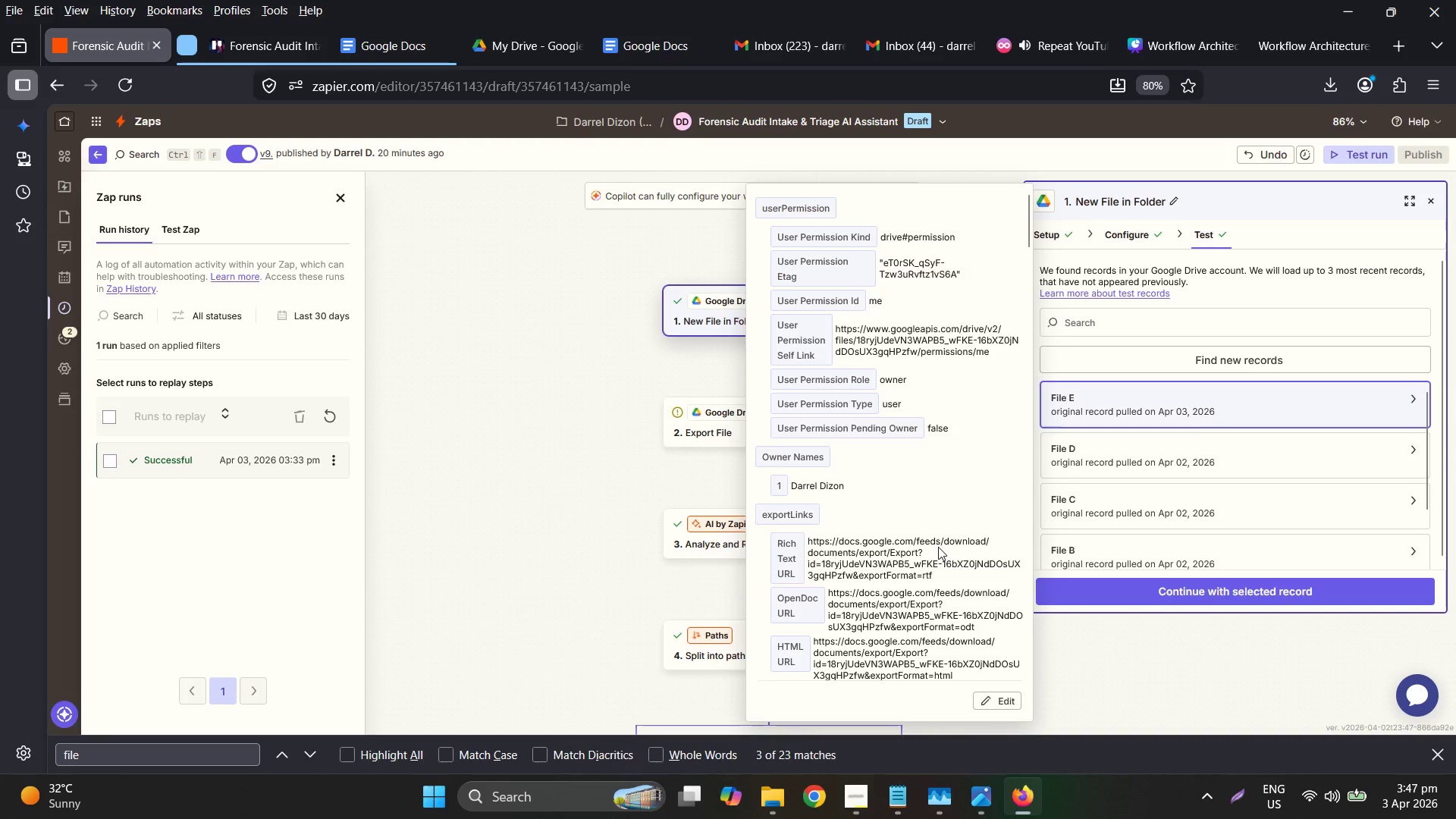 
scroll: coordinate [970, 566], scroll_direction: down, amount: 13.0
 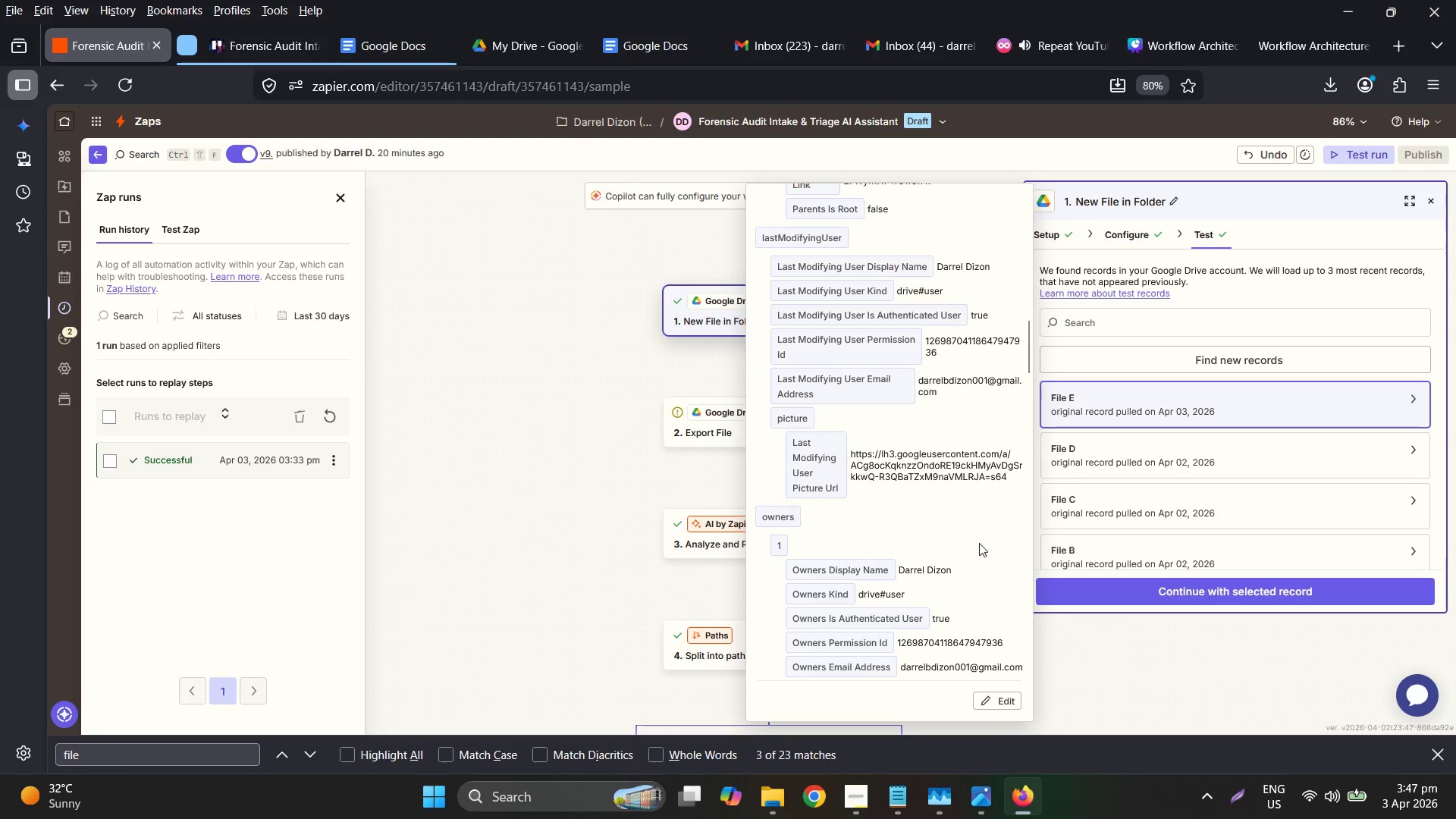 
scroll: coordinate [900, 485], scroll_direction: up, amount: 18.0
 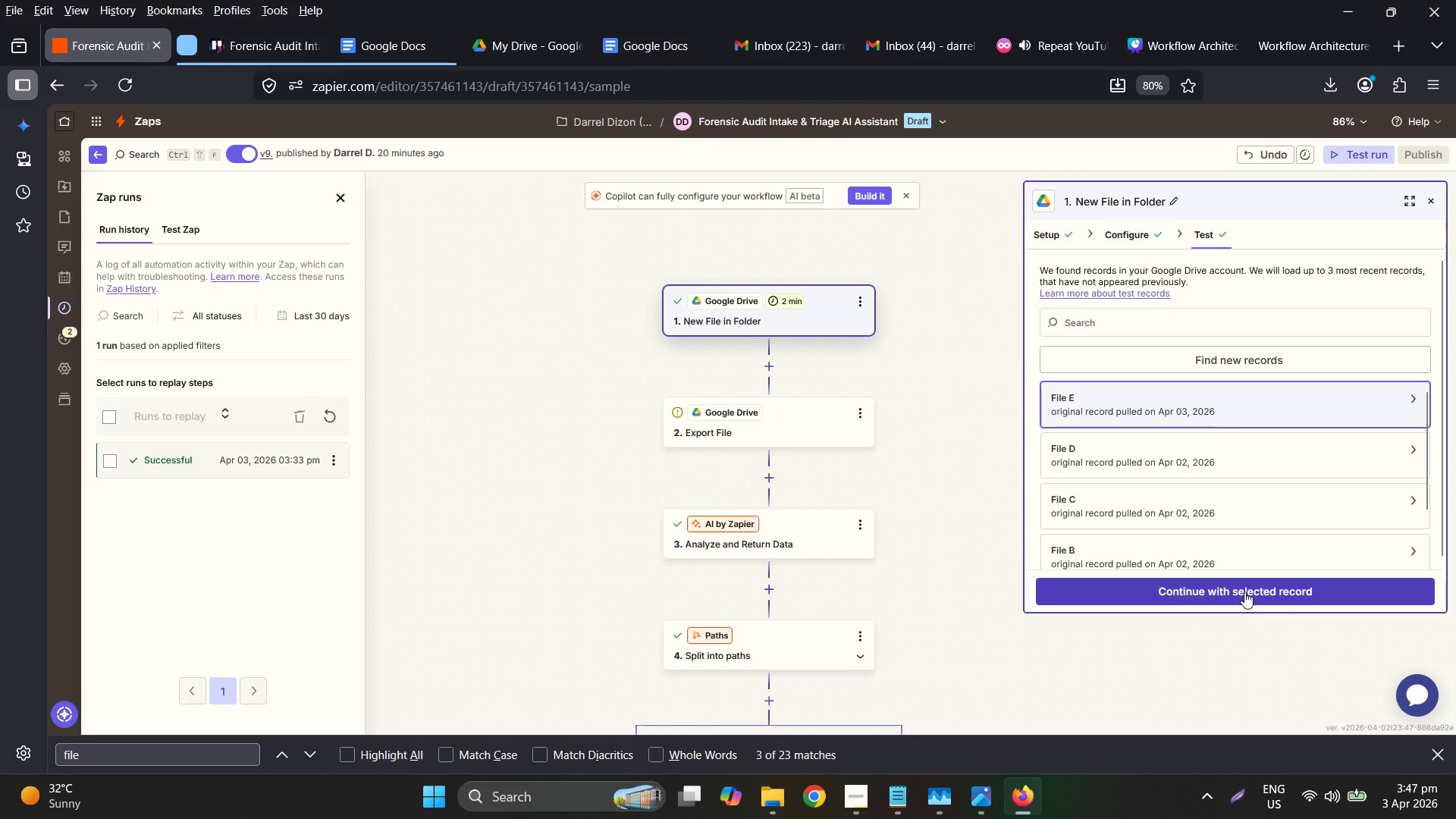 
left_click_drag(start_coordinate=[1244, 590], to_coordinate=[1238, 591])
 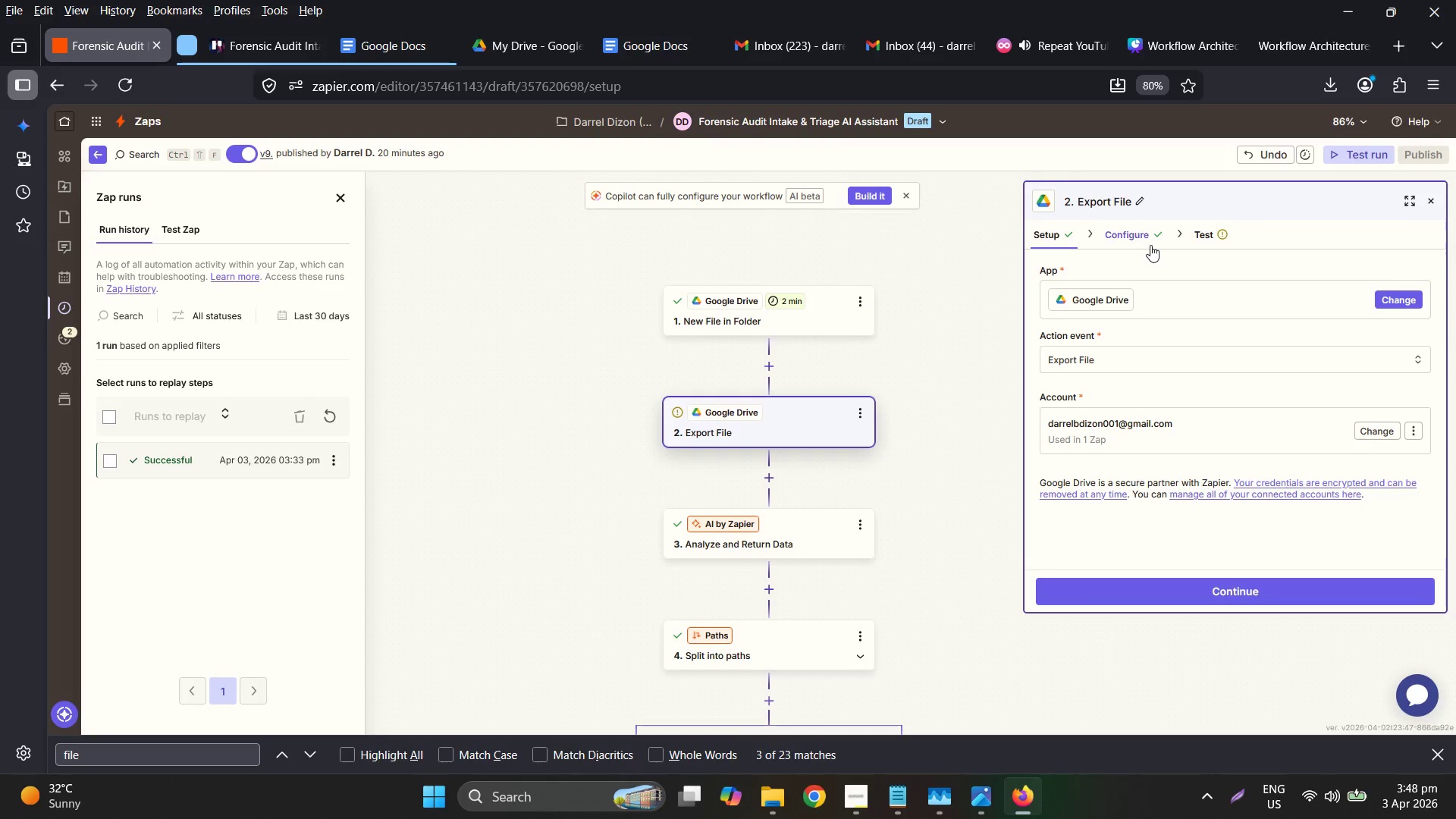 
left_click([1191, 582])
 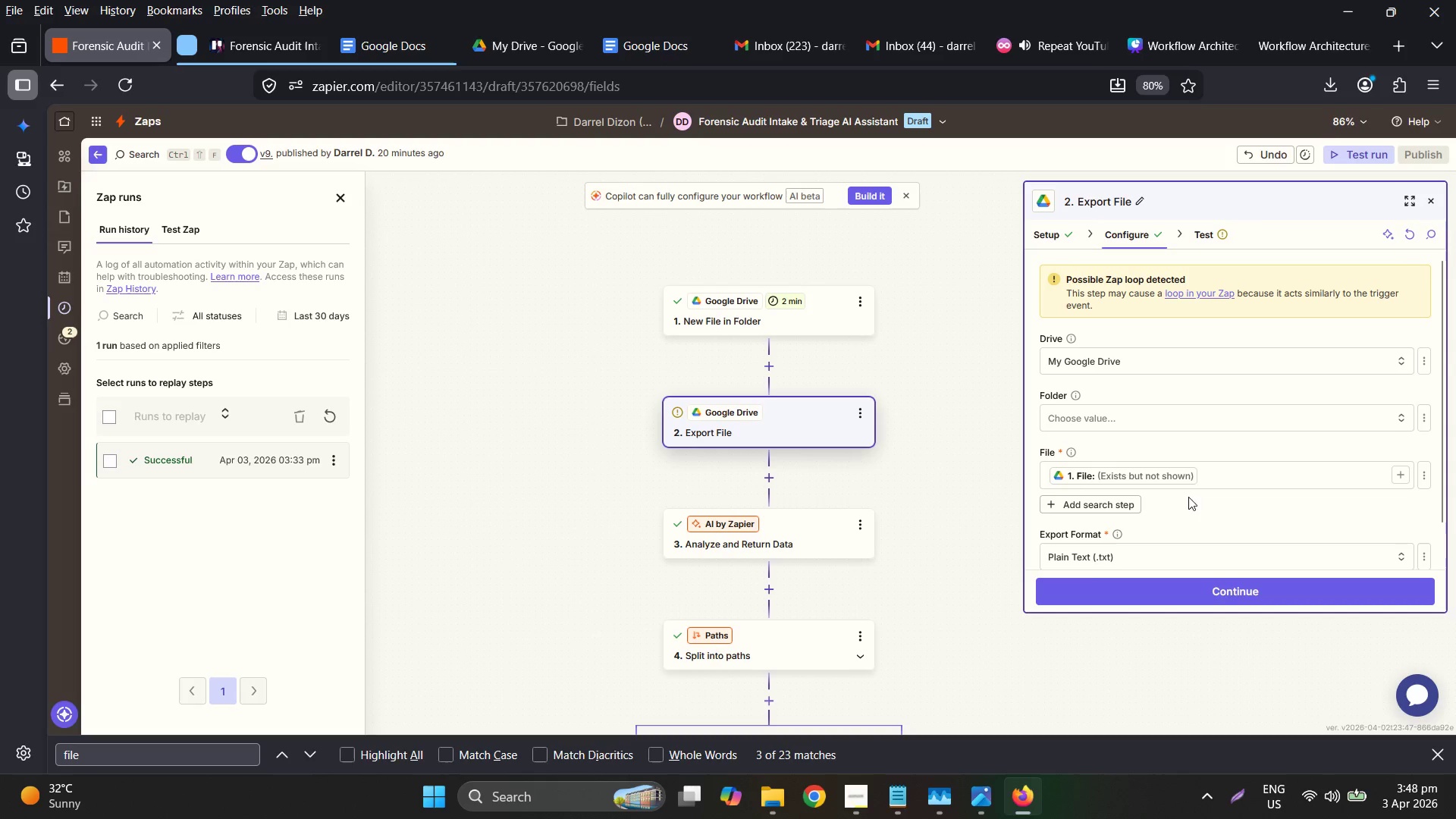 
scroll: coordinate [1188, 494], scroll_direction: down, amount: 2.0
 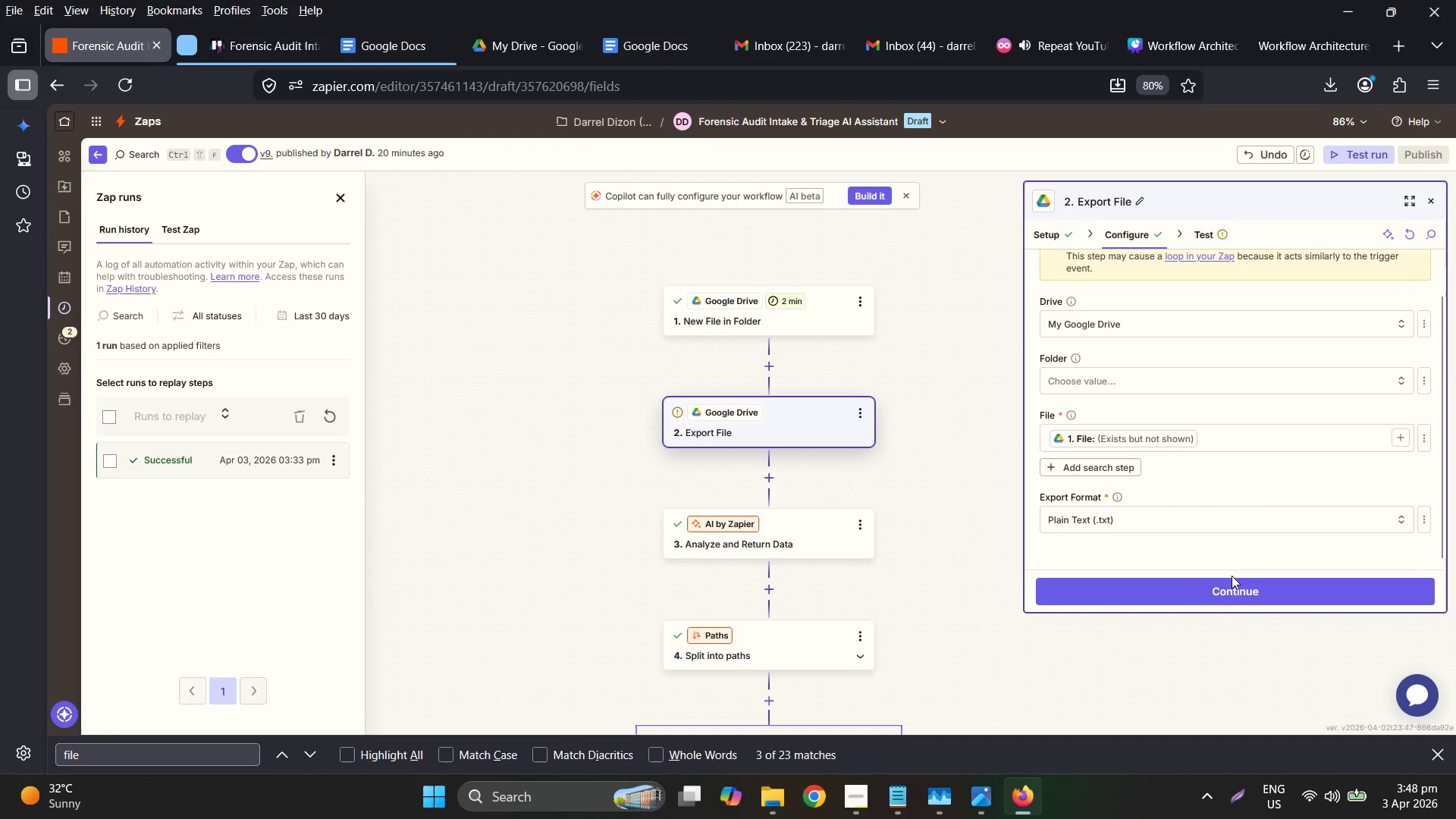 
left_click([1234, 592])
 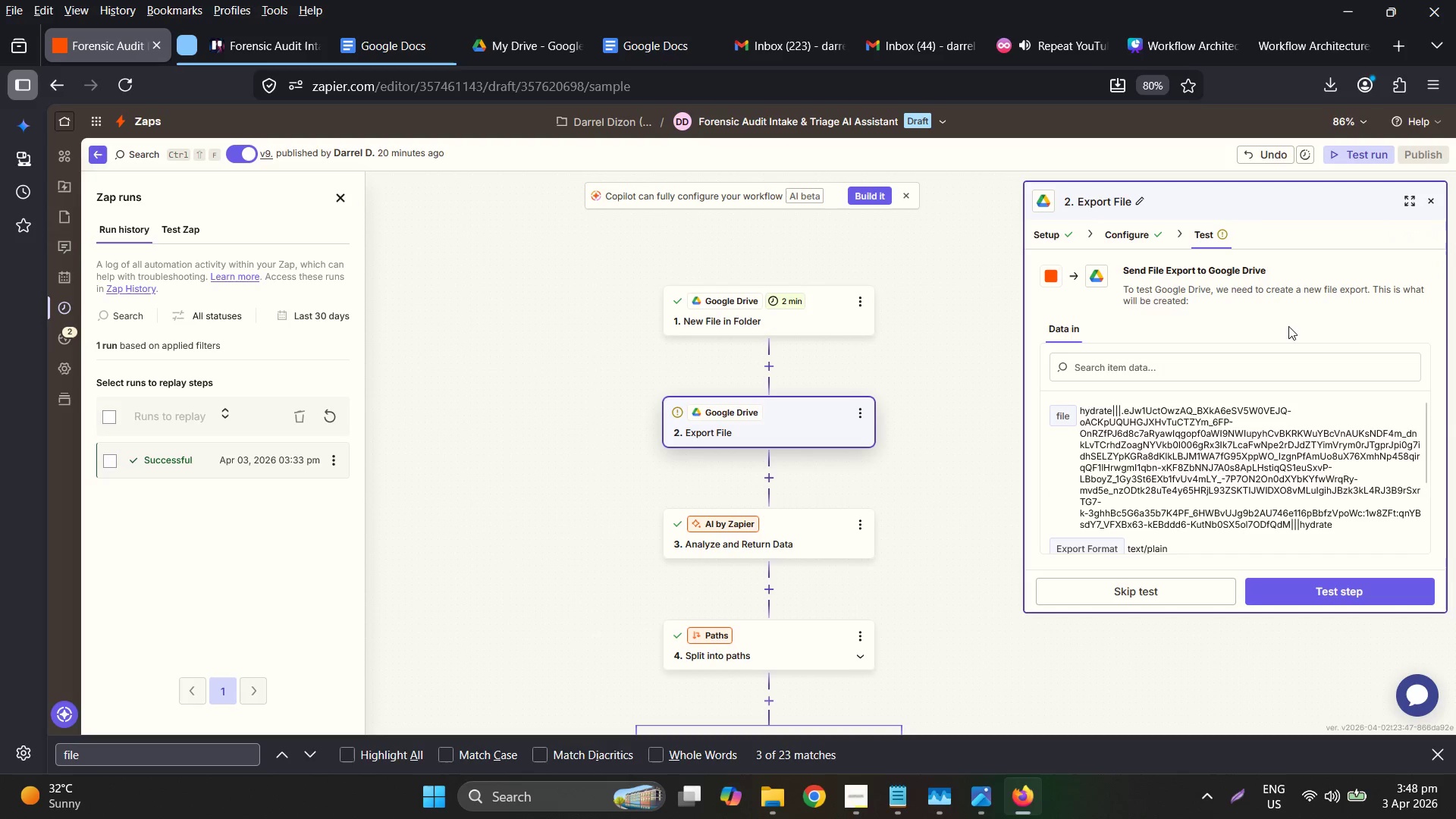 
scroll: coordinate [1298, 516], scroll_direction: down, amount: 3.0
 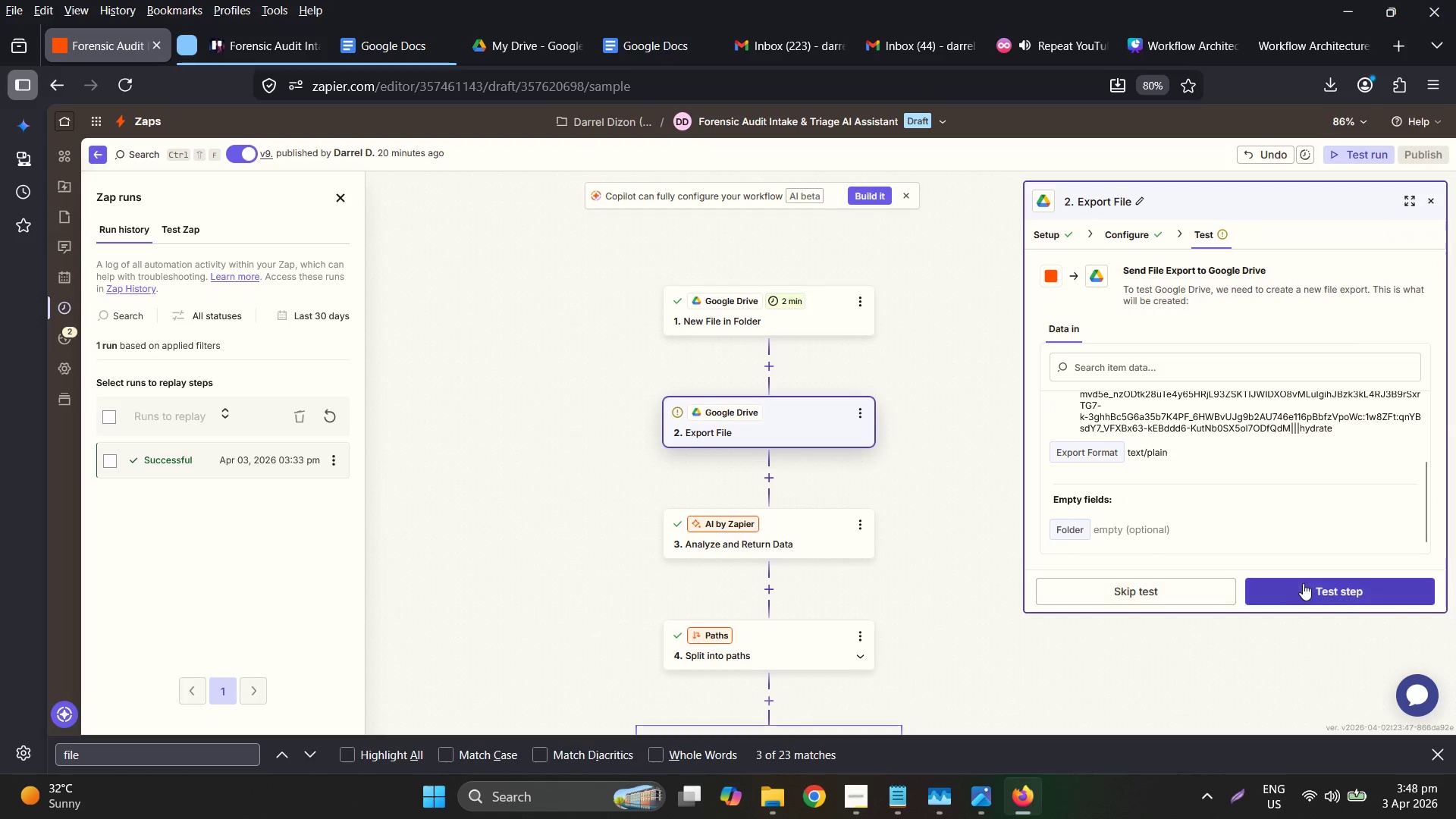 
left_click([1312, 583])
 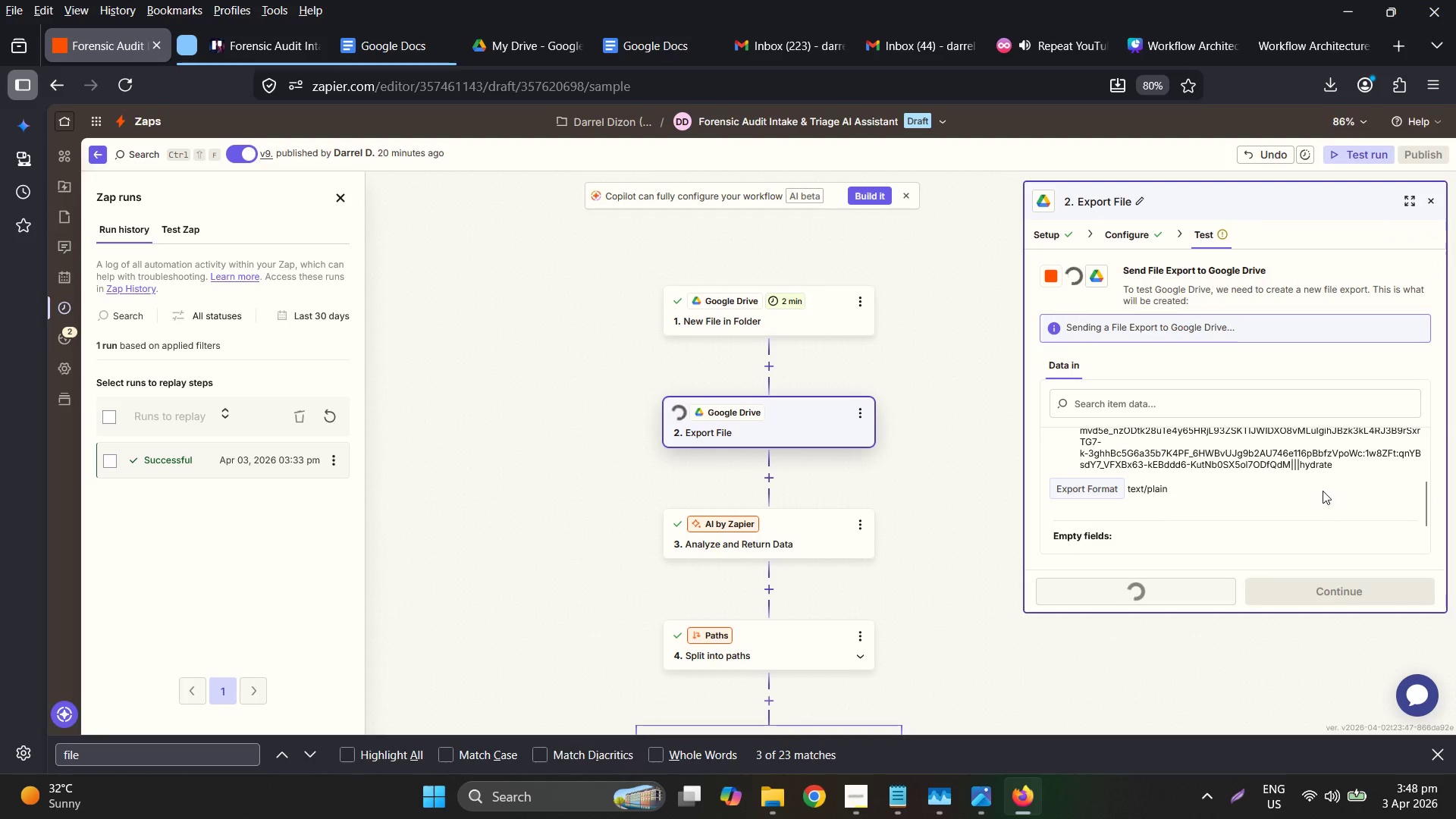 
scroll: coordinate [1323, 479], scroll_direction: up, amount: 3.0
 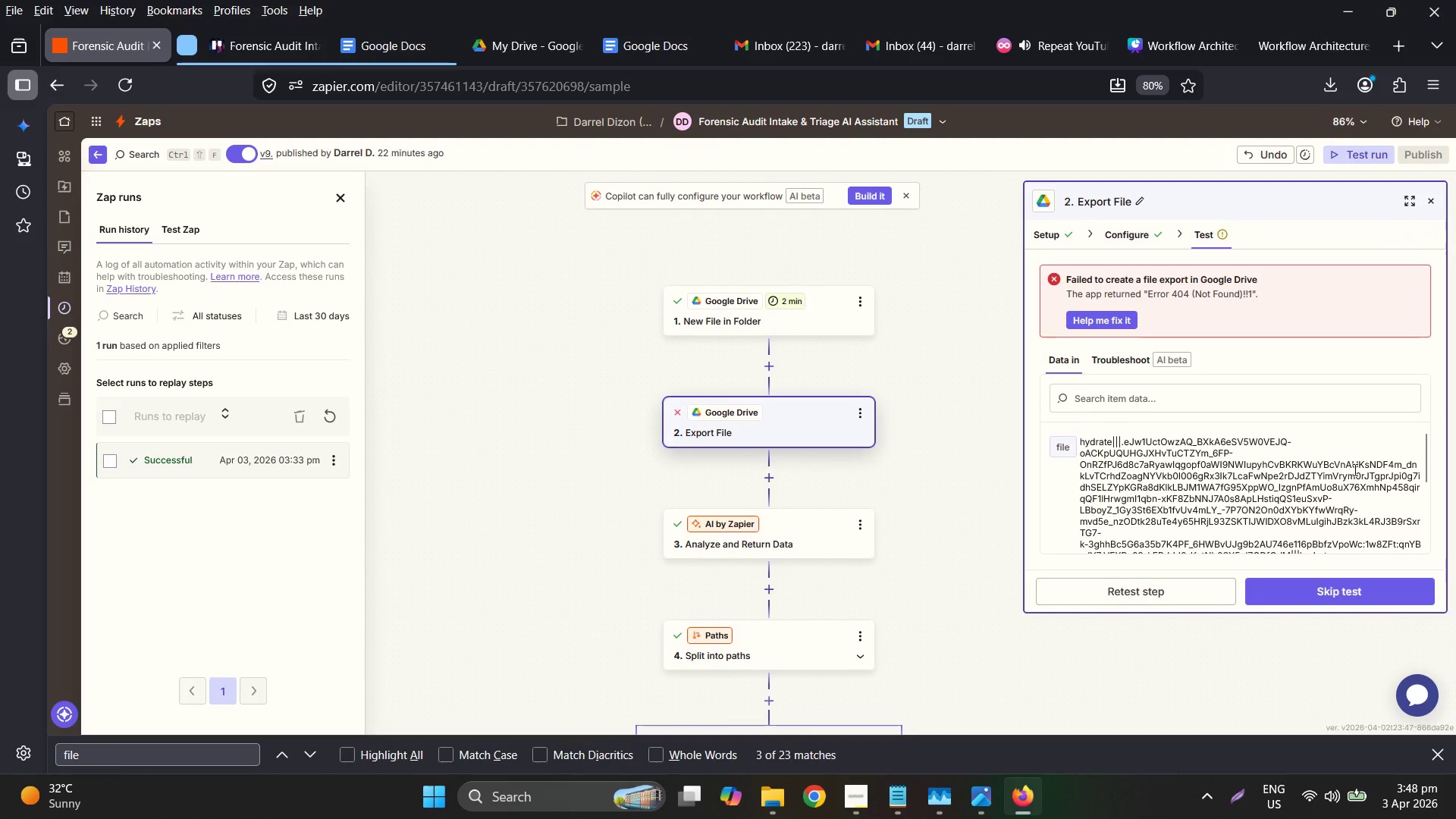 
scroll: coordinate [1354, 472], scroll_direction: down, amount: 4.0
 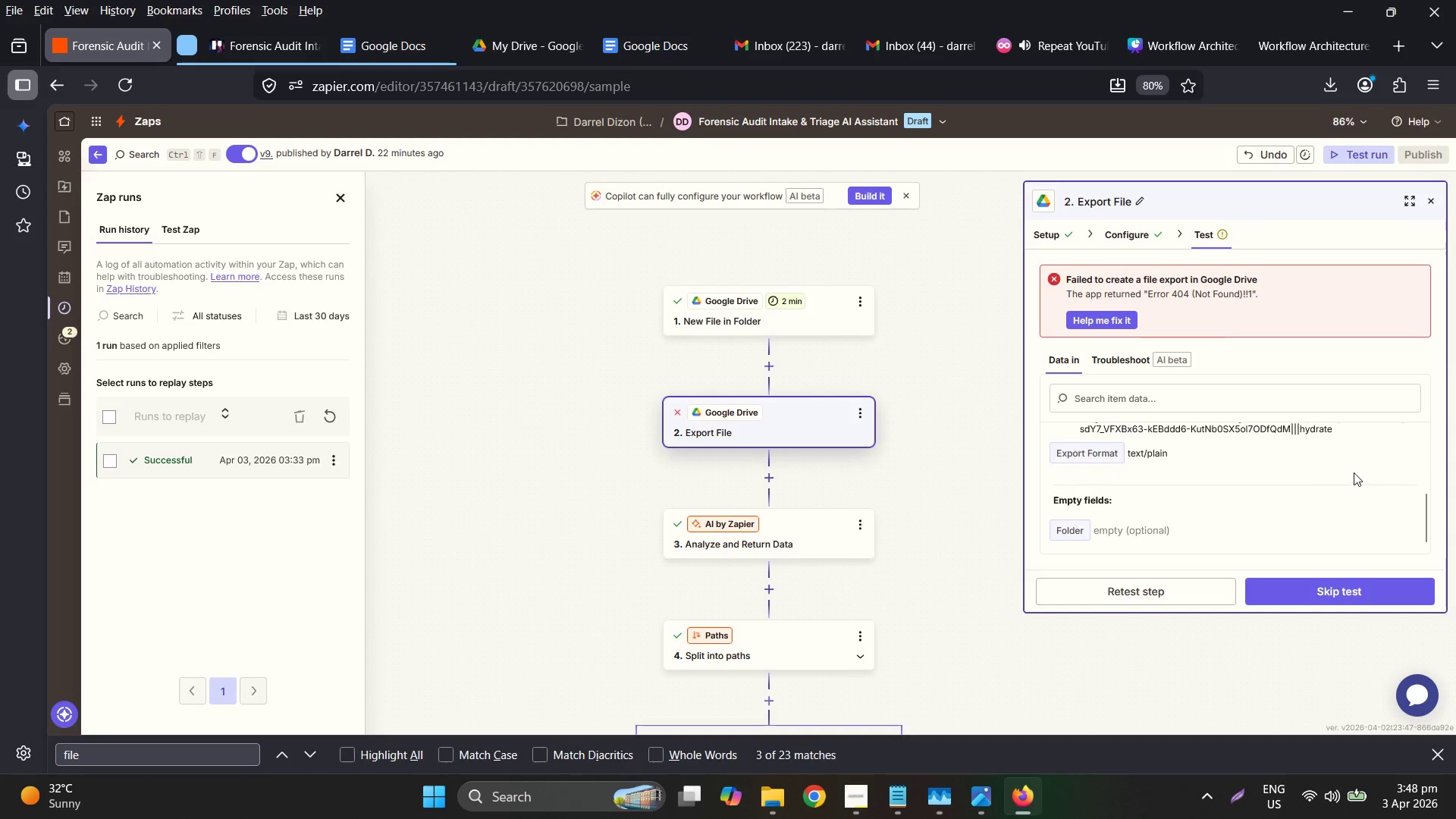 
scroll: coordinate [1354, 473], scroll_direction: up, amount: 3.0
 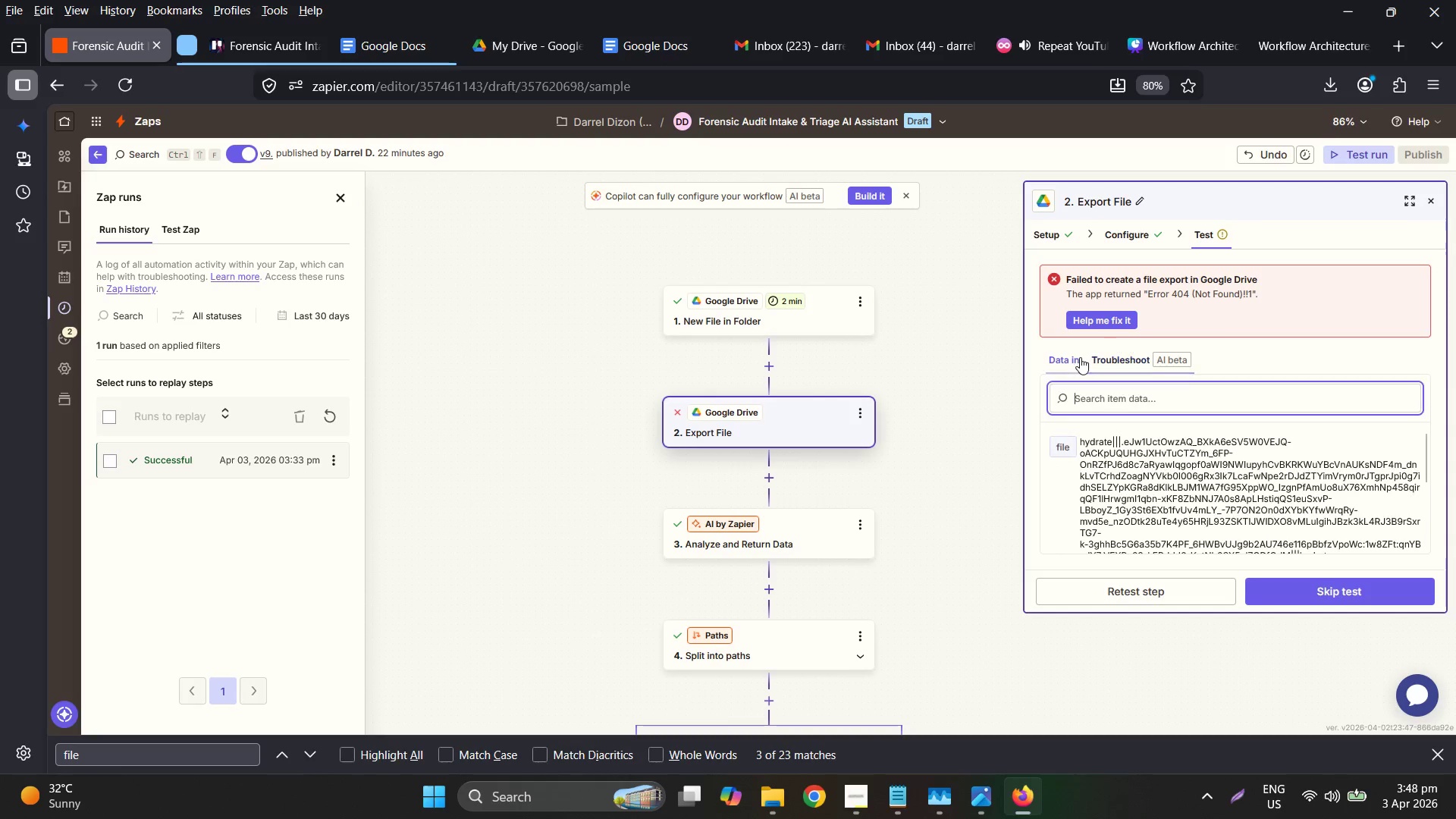 
scroll: coordinate [1211, 474], scroll_direction: down, amount: 2.0
 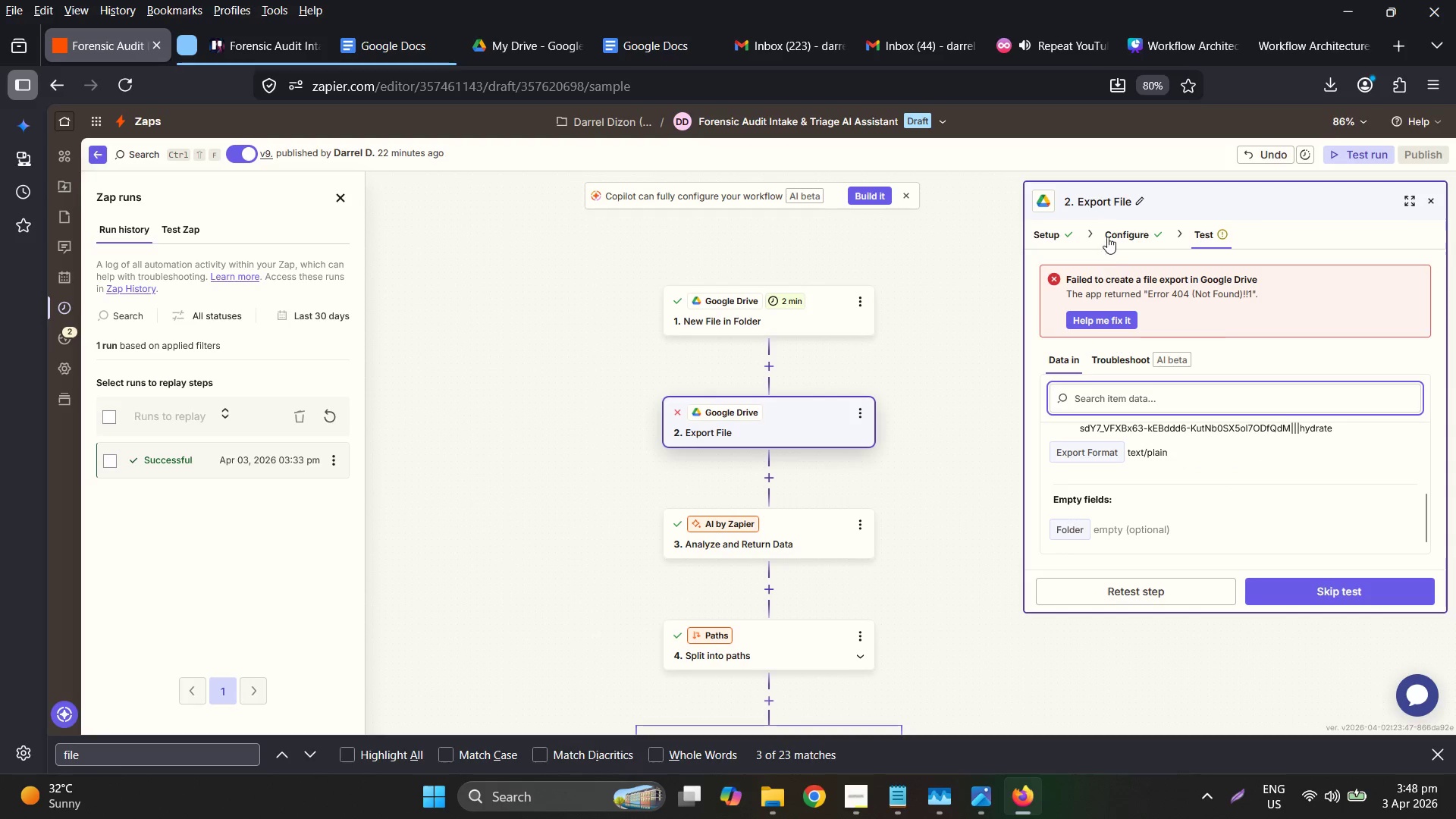 
left_click([1123, 224])
 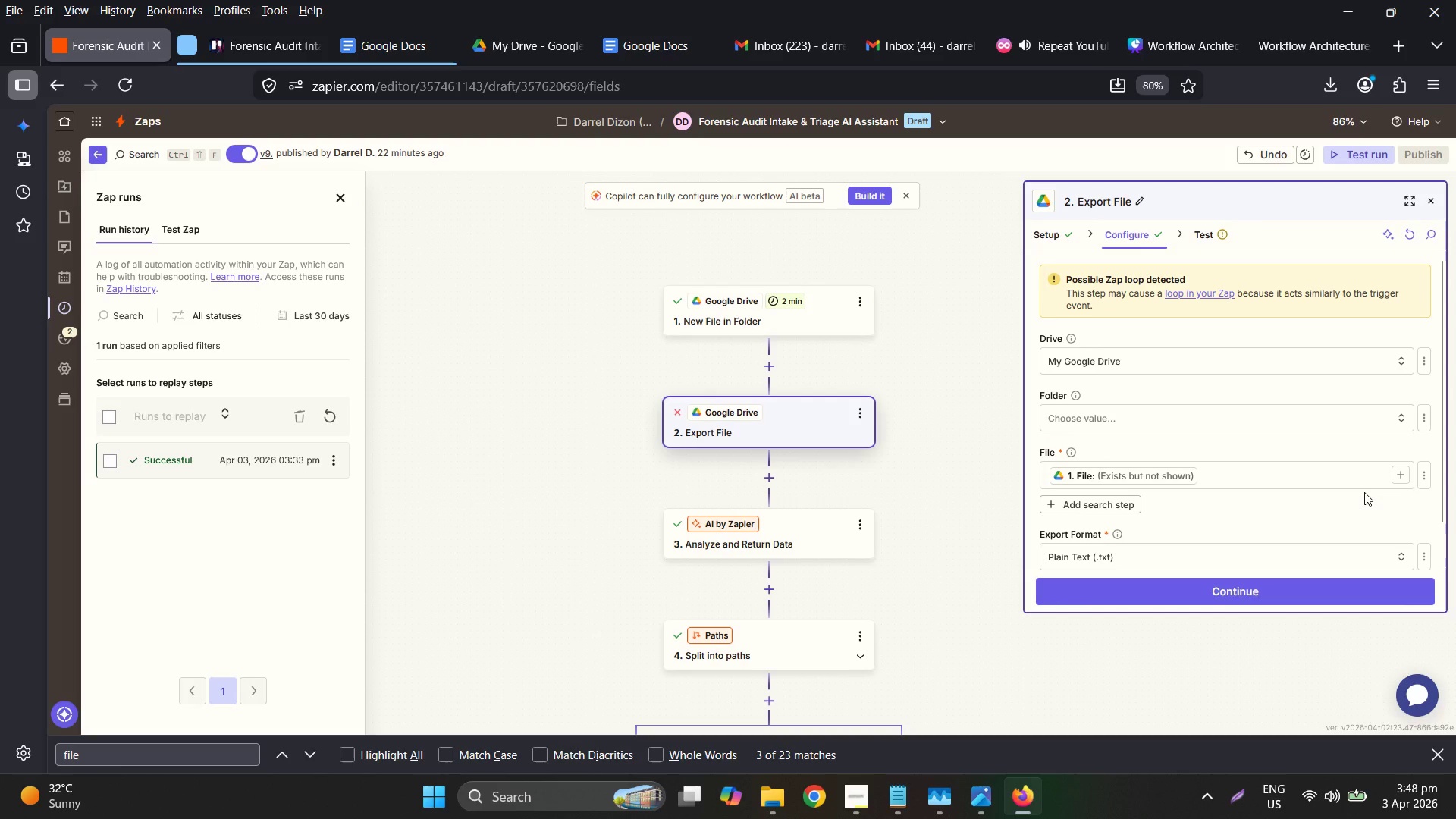 
scroll: coordinate [1364, 492], scroll_direction: down, amount: 2.0
 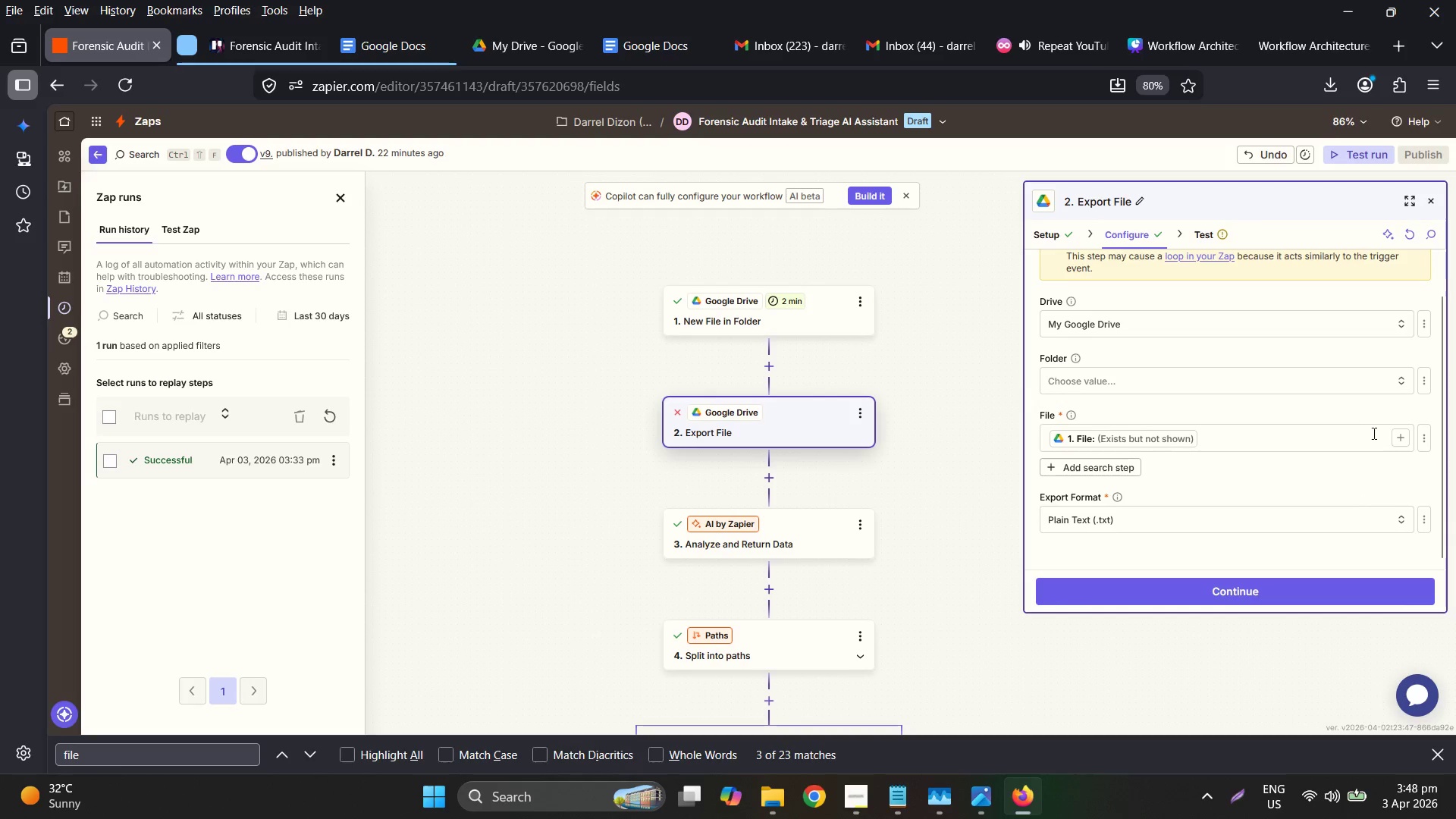 
left_click([1351, 438])
 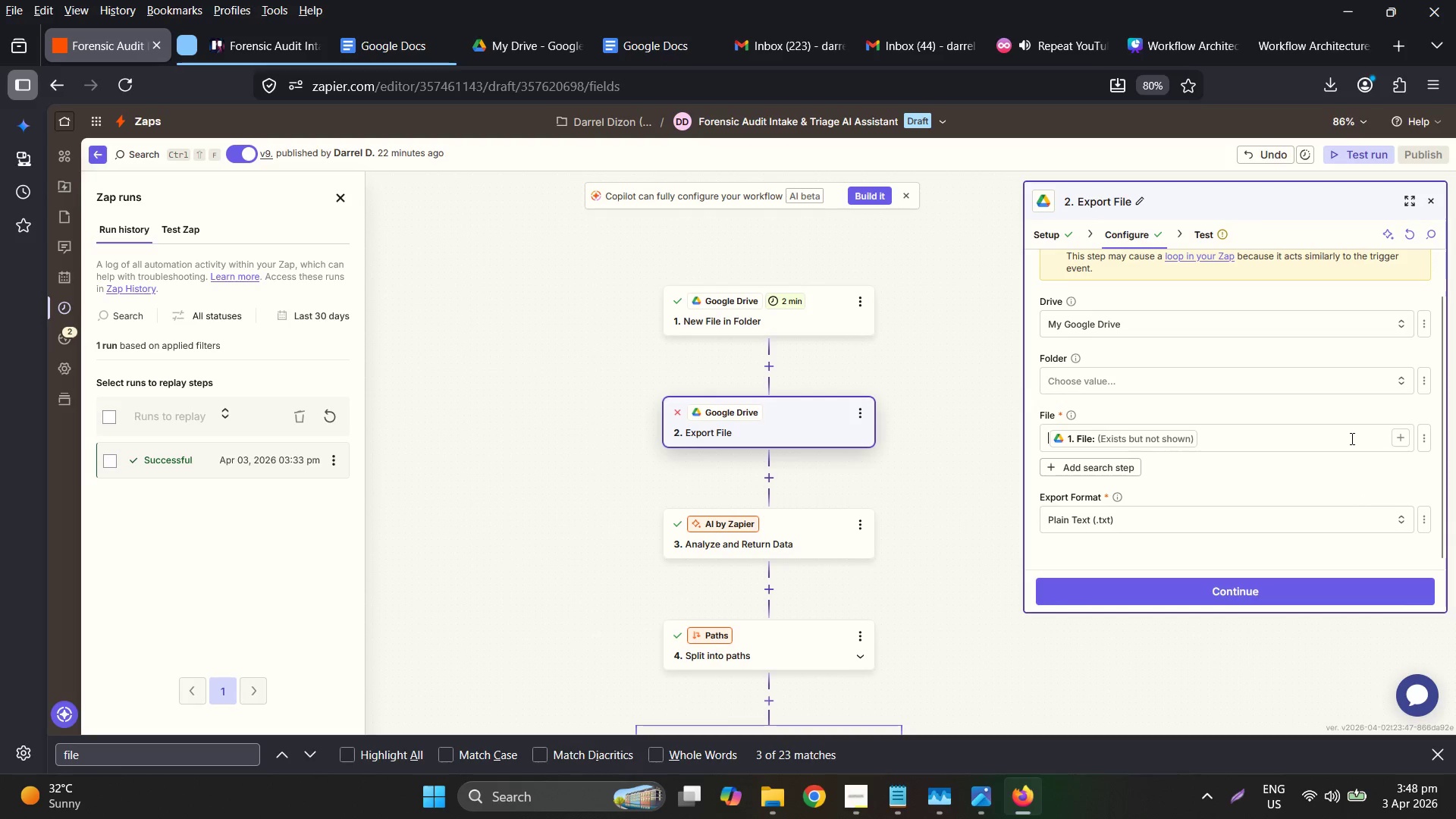 
left_click([1343, 438])
 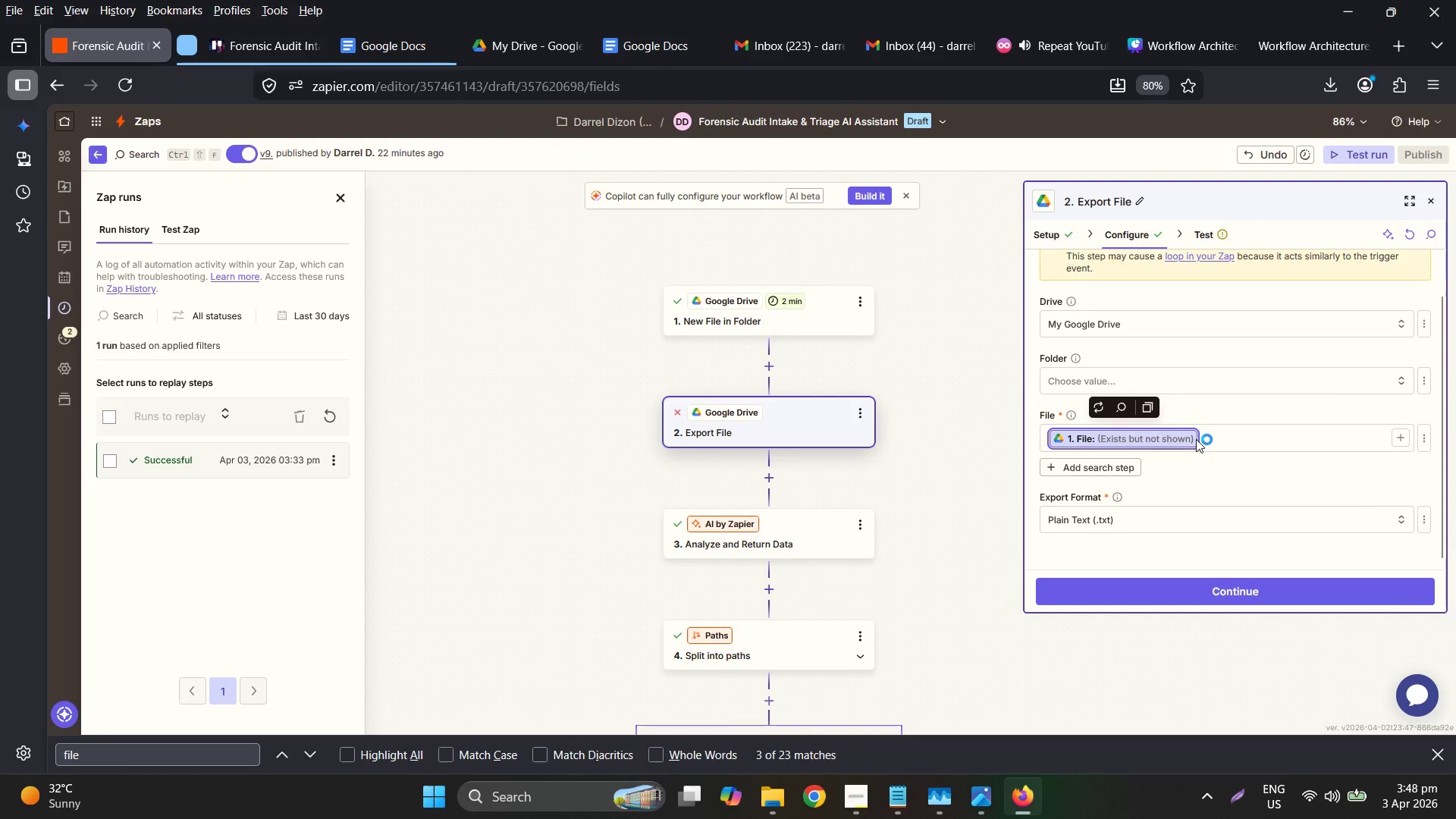 
key(Backspace)
 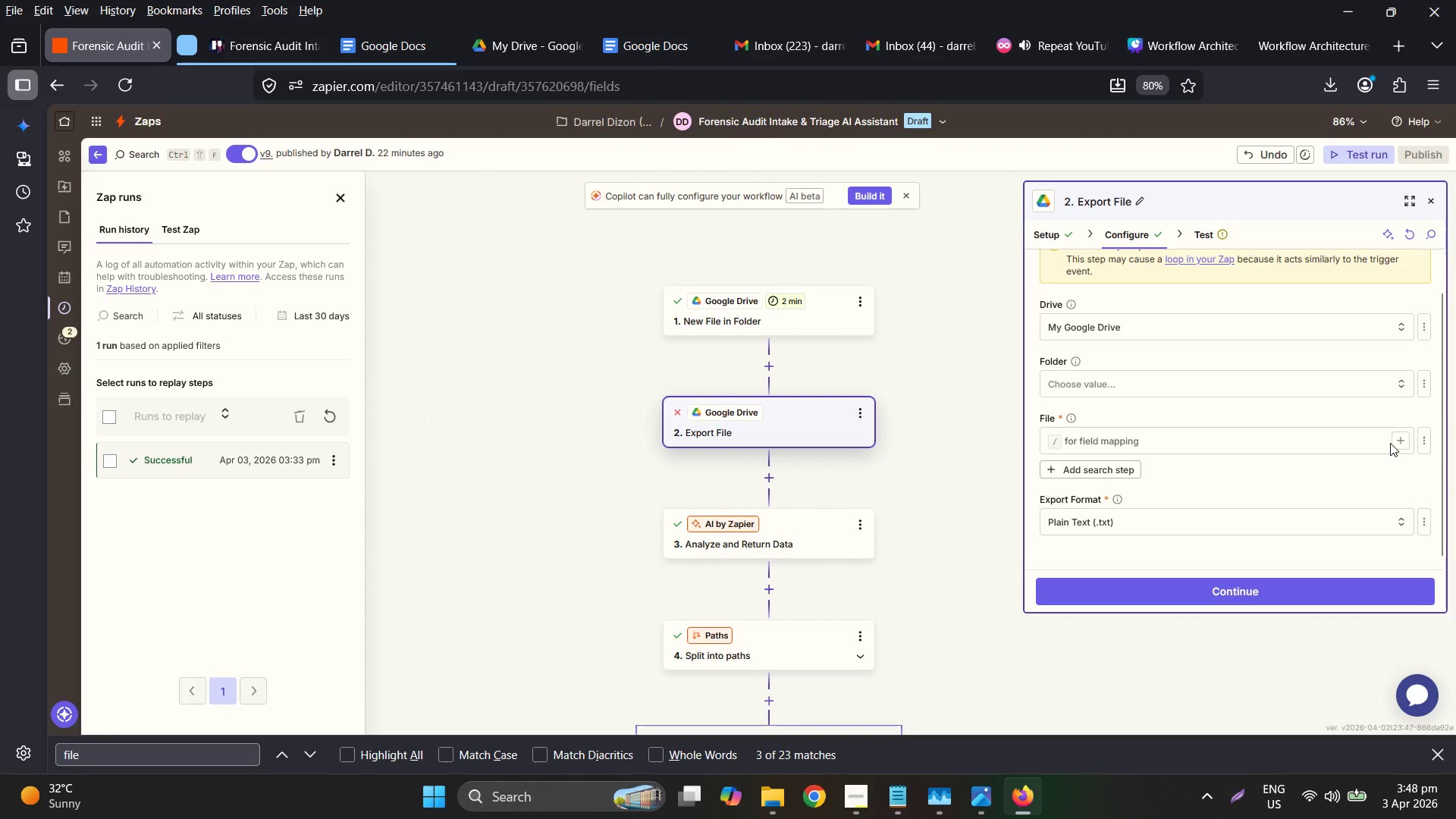 
double_click([1398, 444])
 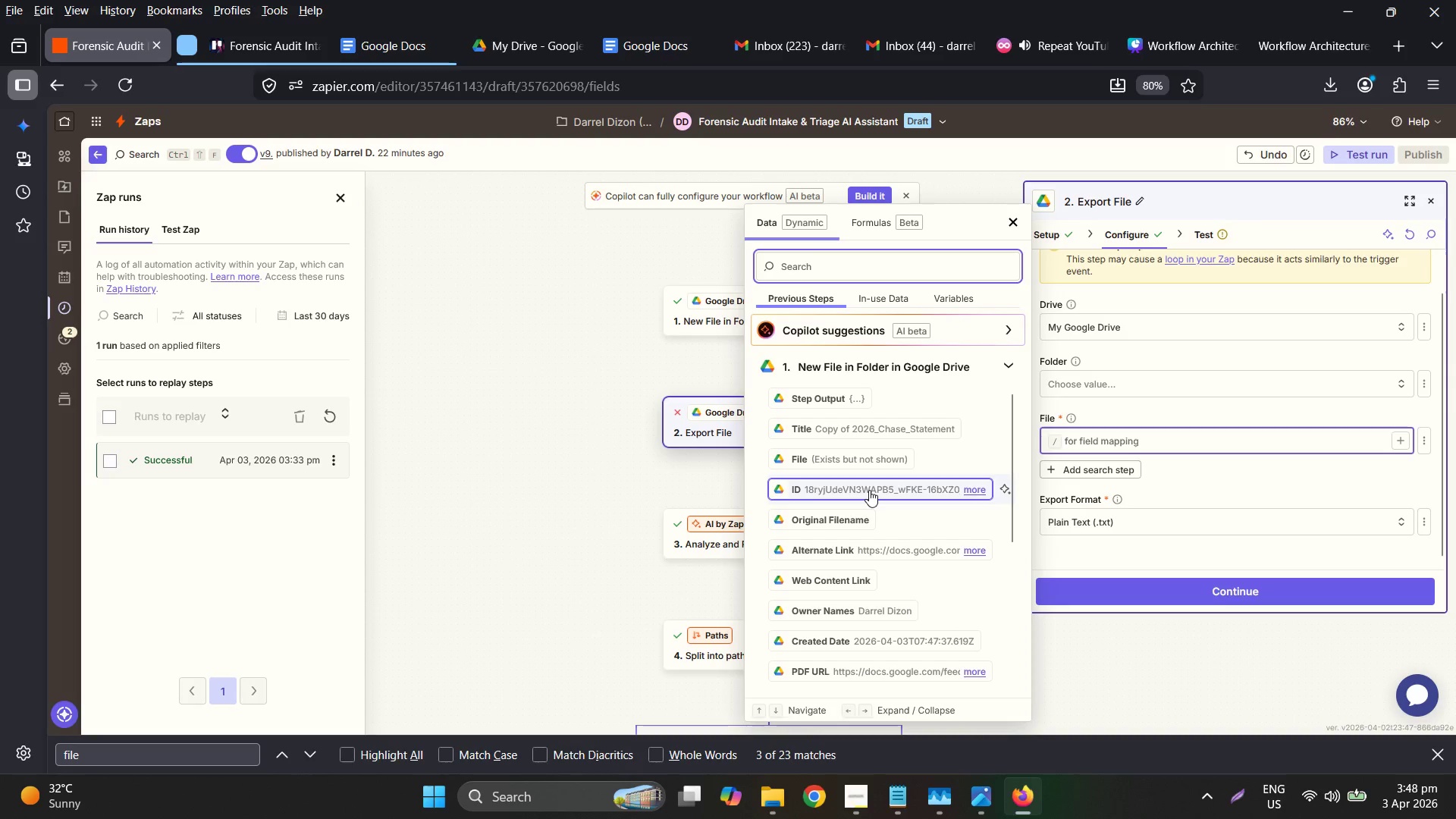 
scroll: coordinate [895, 482], scroll_direction: down, amount: 13.0
 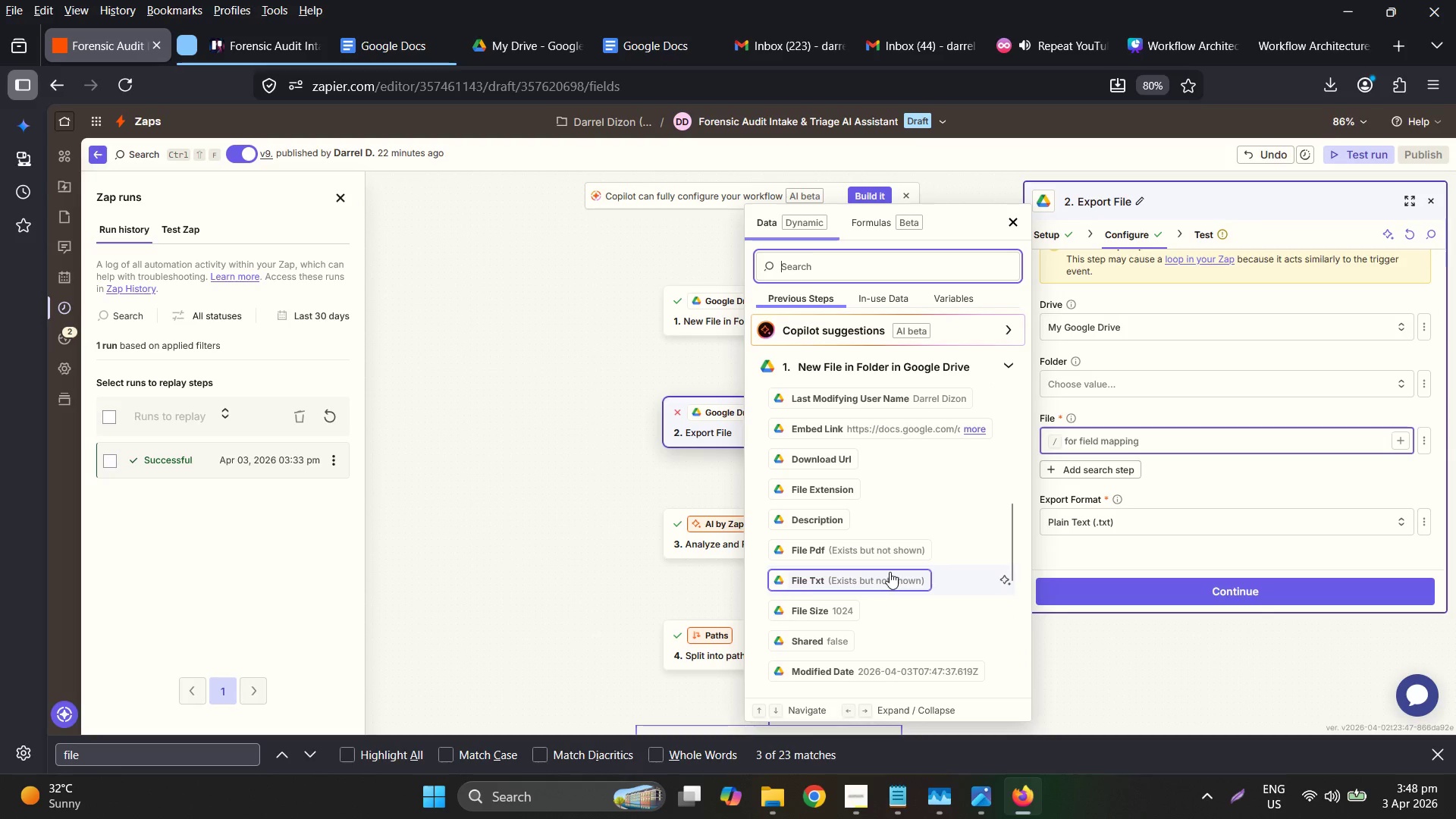 
left_click([893, 572])
 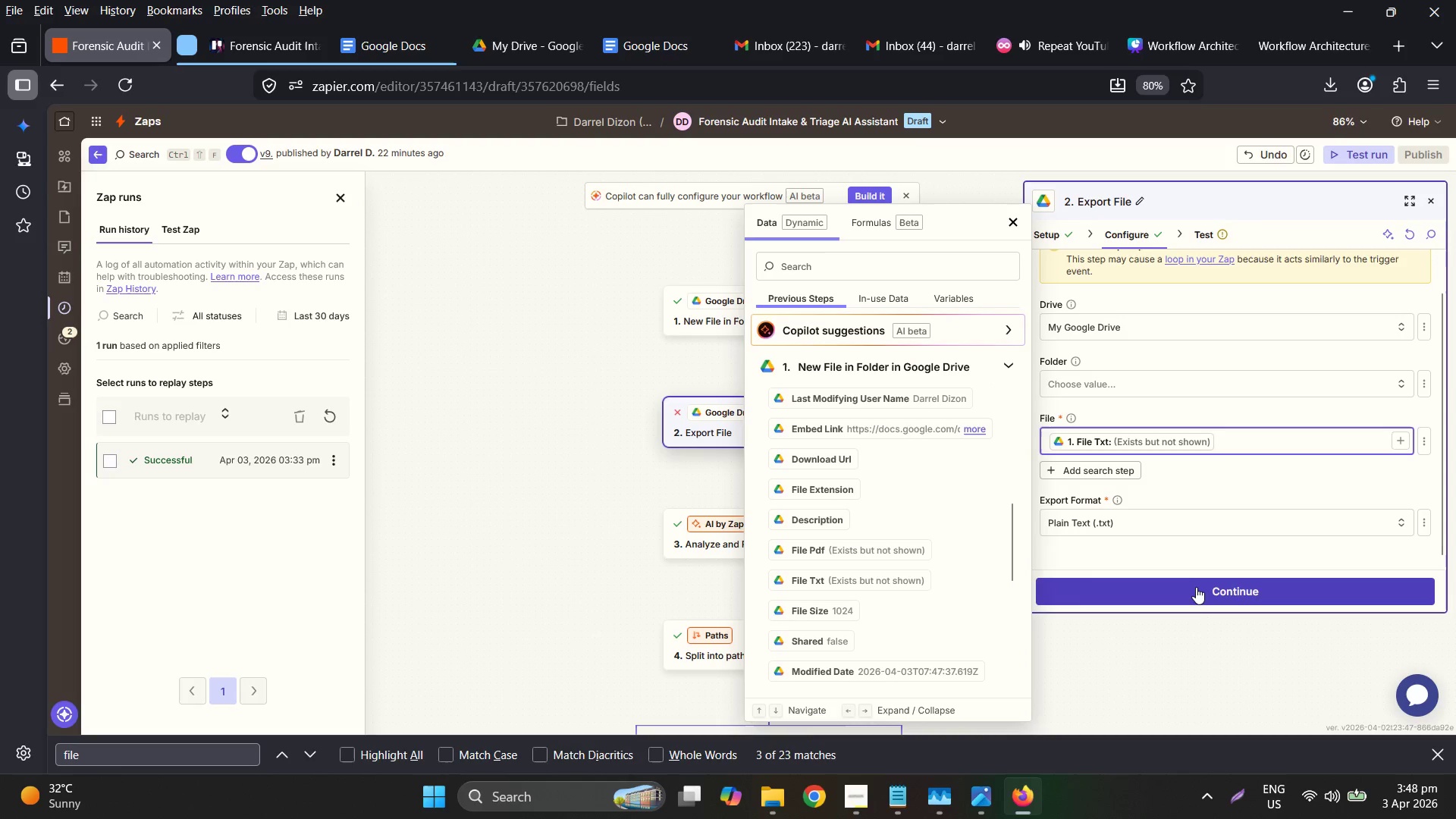 
left_click([1196, 590])
 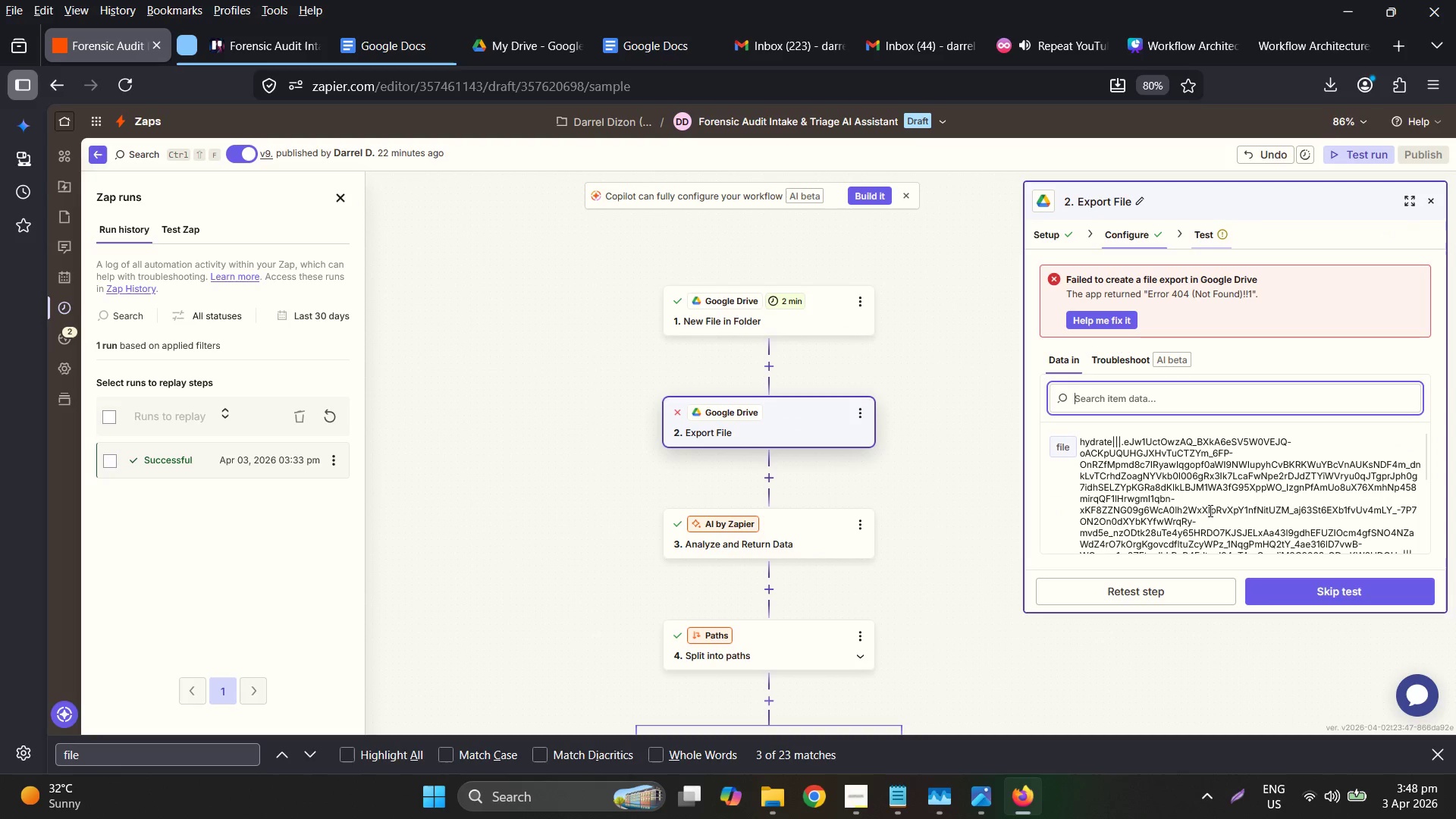 
scroll: coordinate [1218, 493], scroll_direction: down, amount: 5.0
 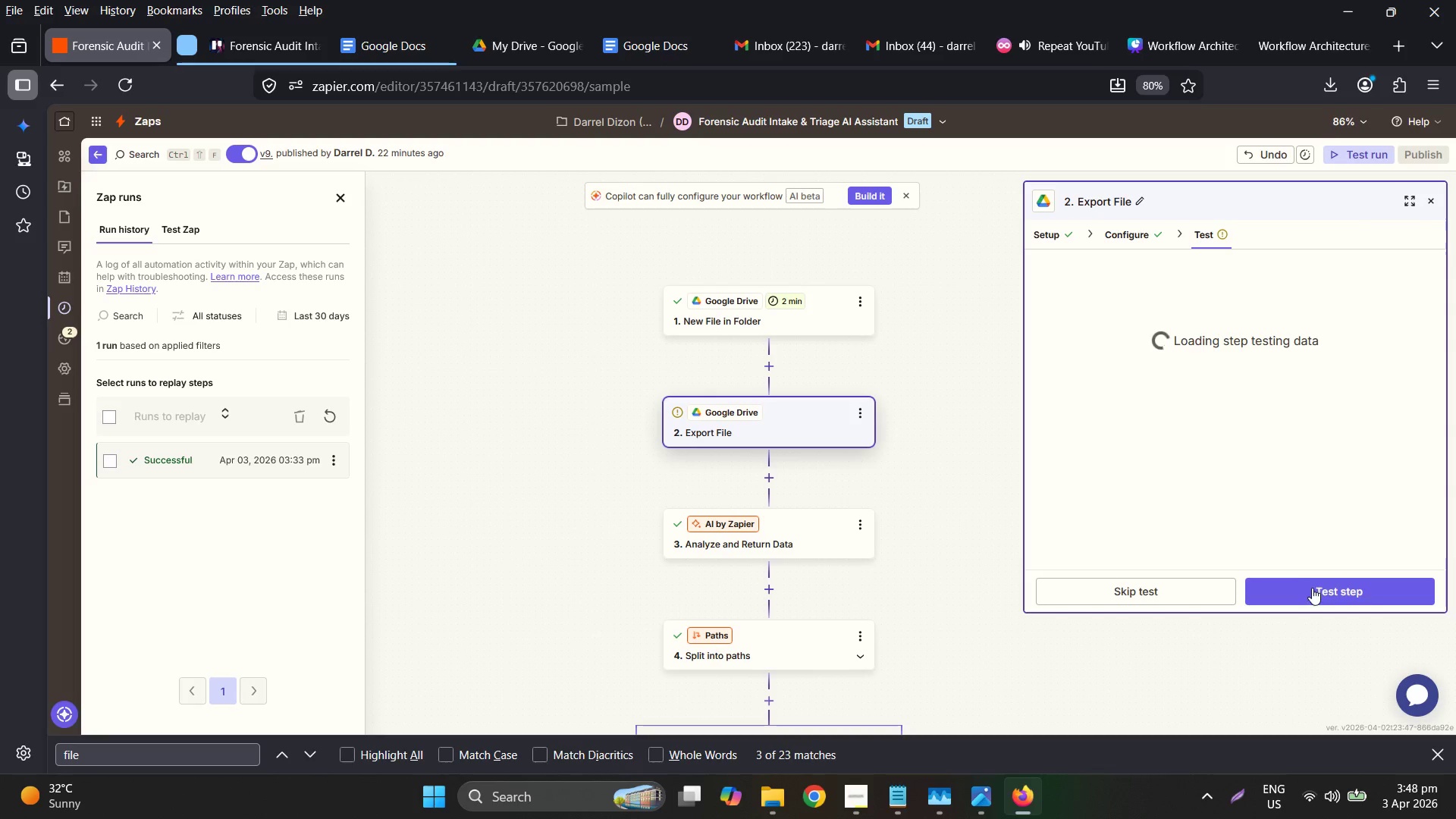 
left_click([1314, 589])
 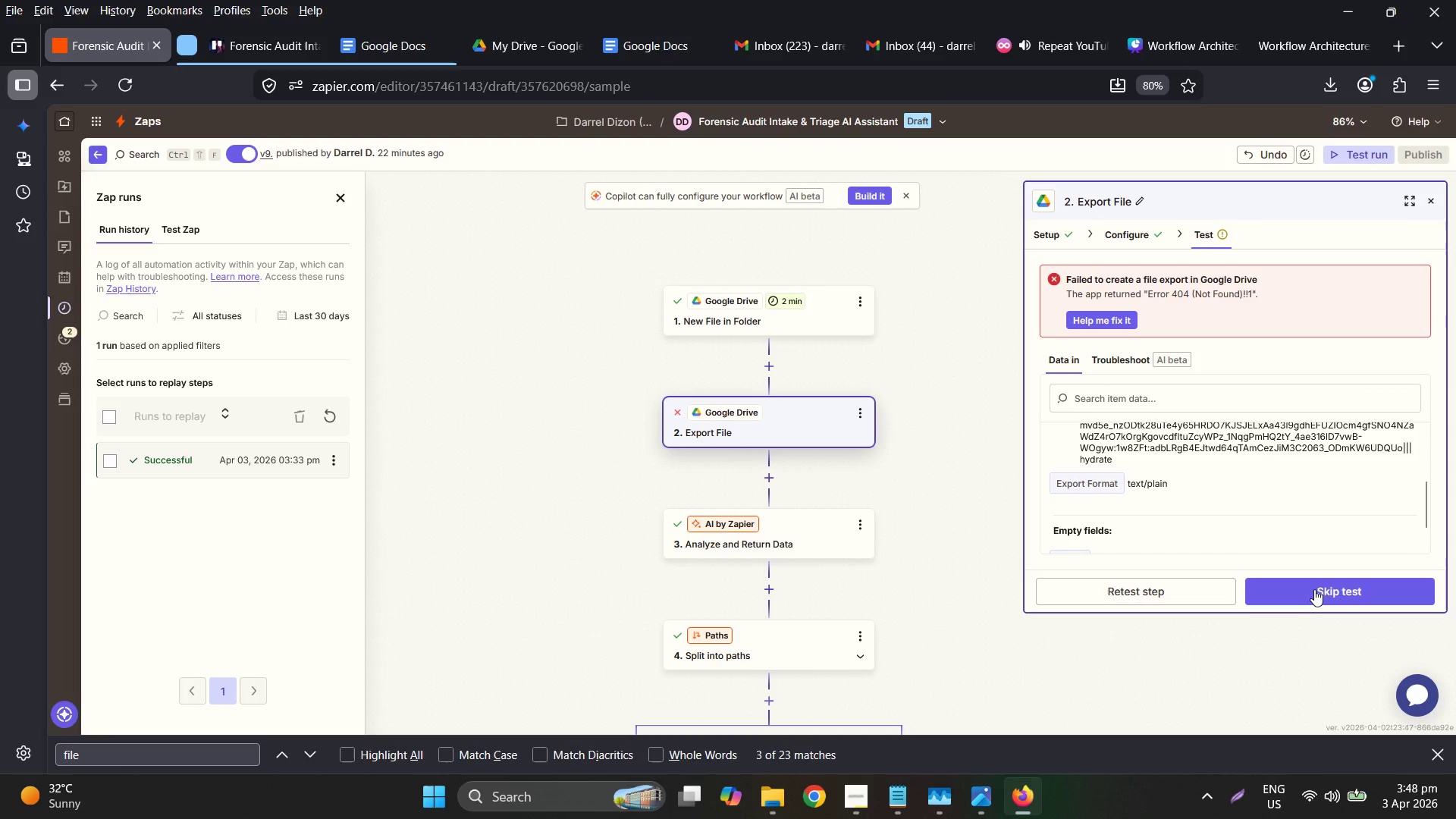 
wait(7.52)
 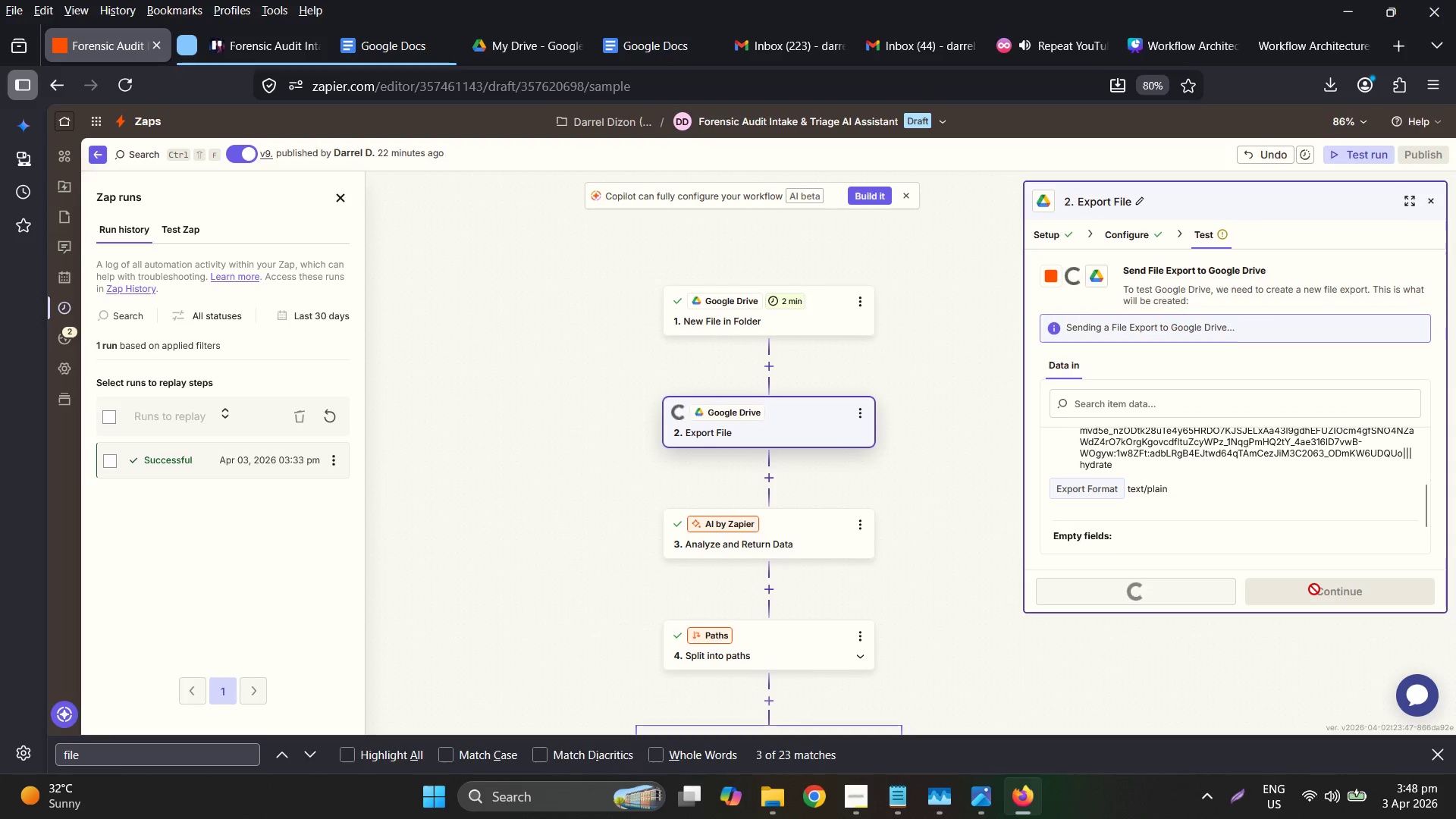 
left_click([1124, 368])
 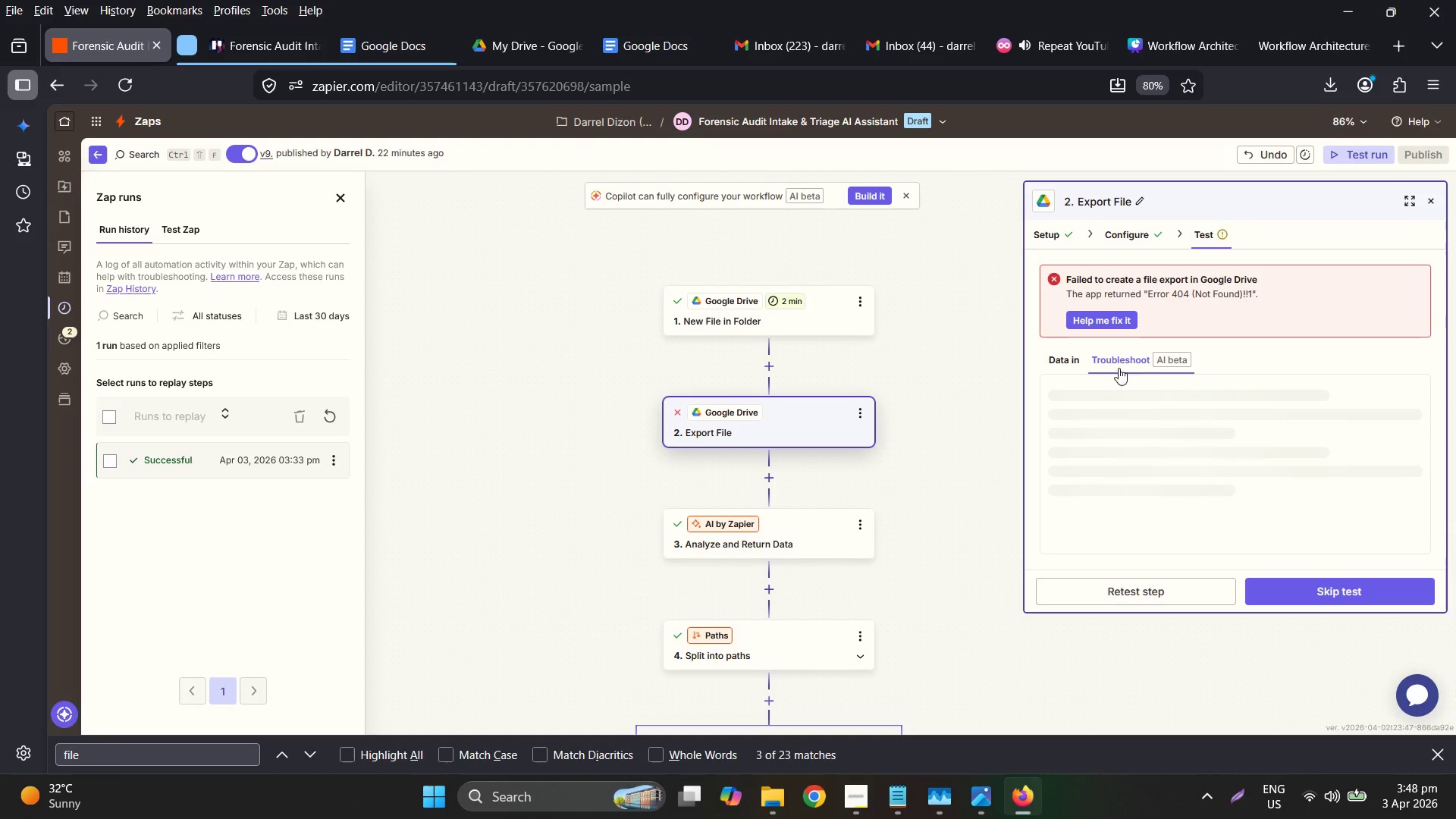 
left_click([1056, 362])
 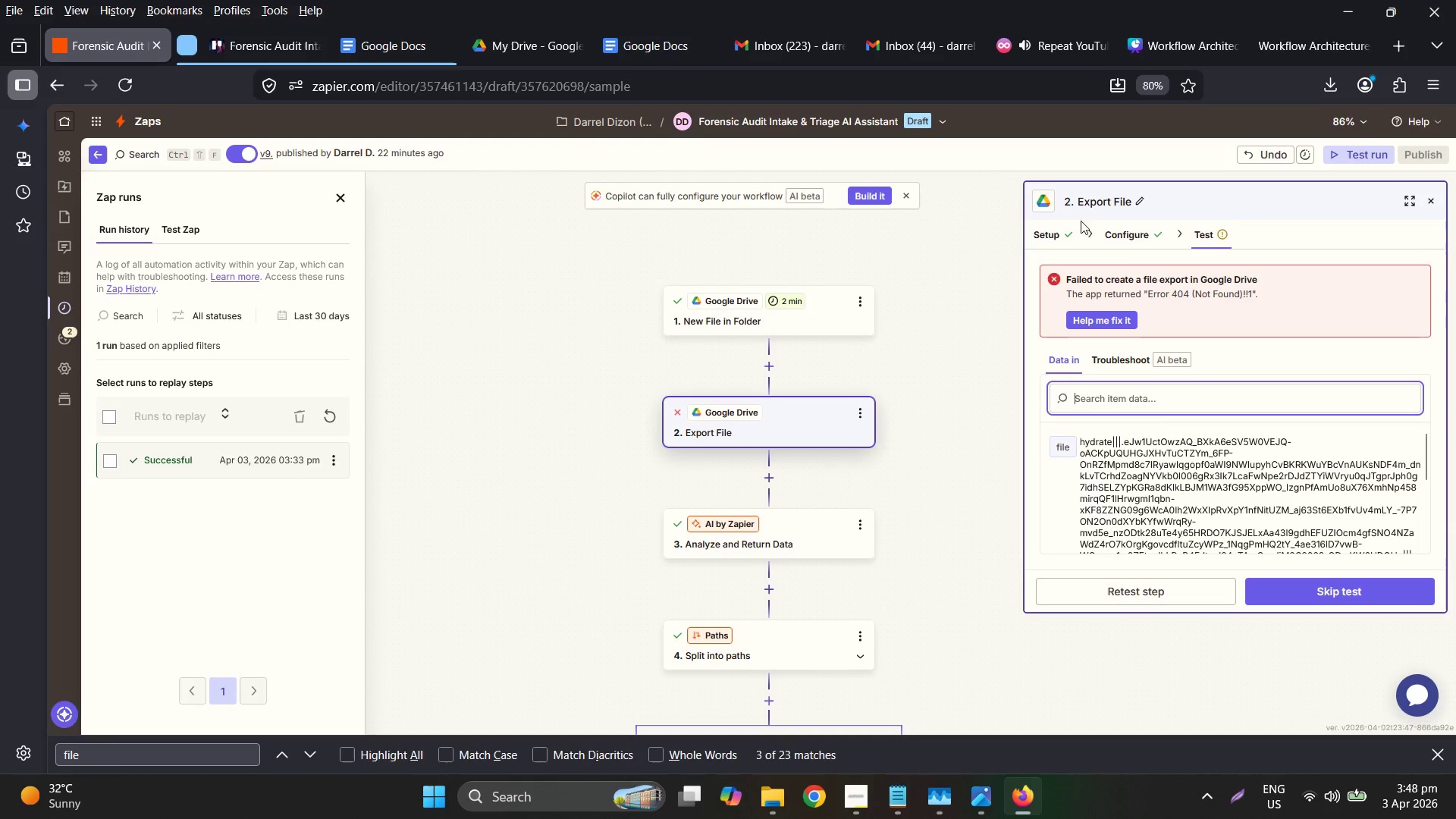 
mouse_move([1133, 254])
 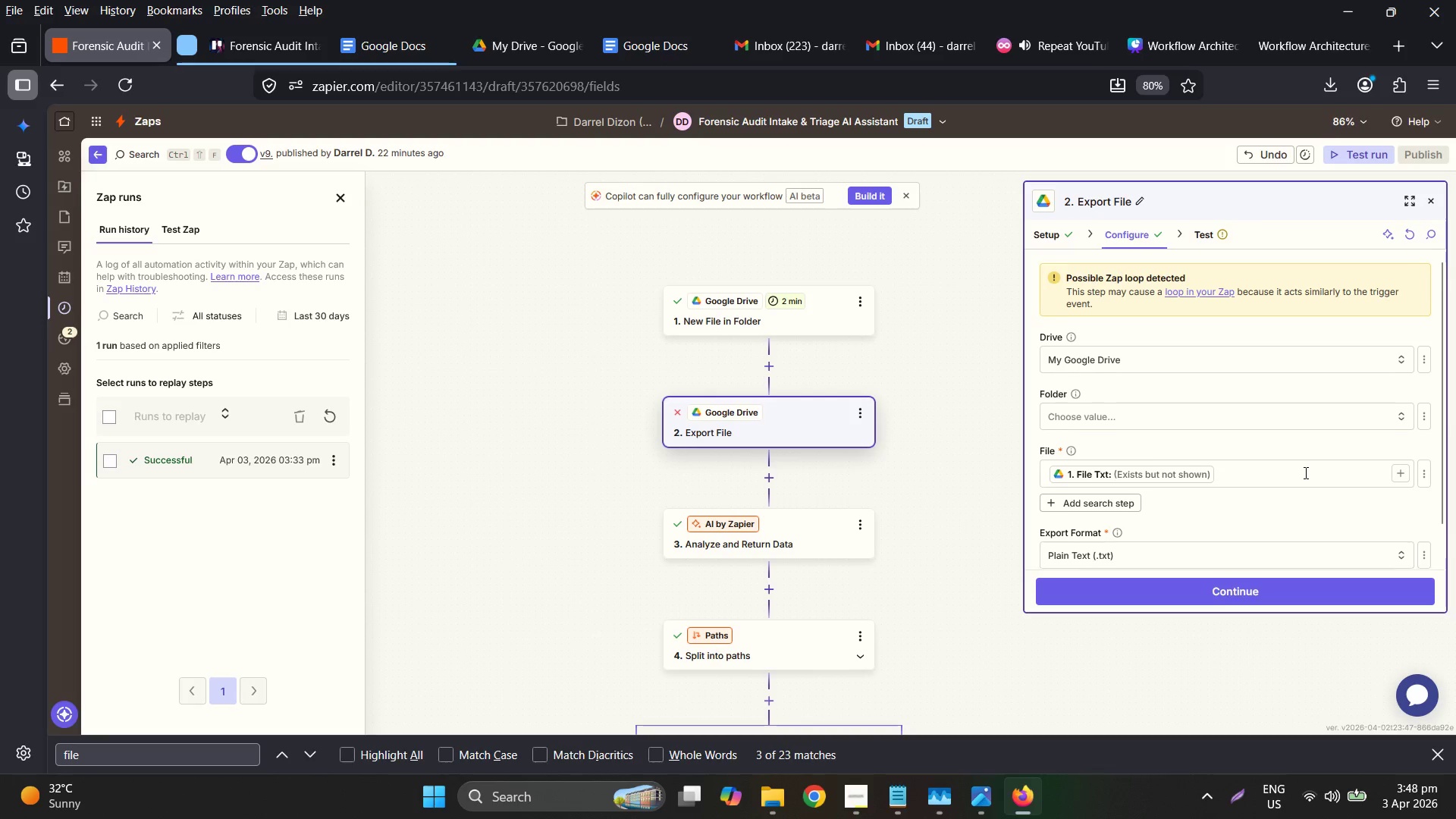 
left_click([1334, 442])
 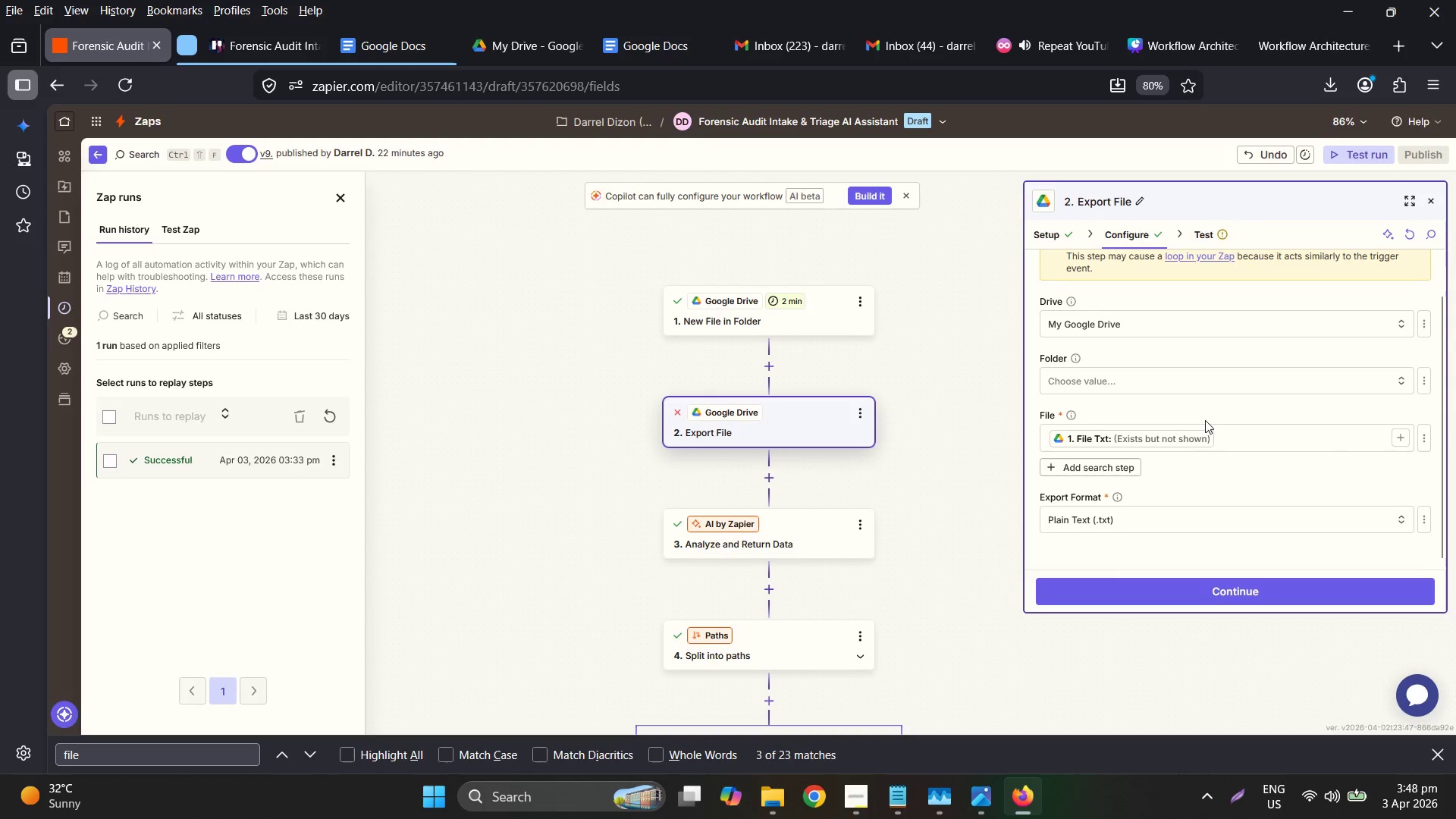 
scroll: coordinate [1304, 472], scroll_direction: down, amount: 2.0
 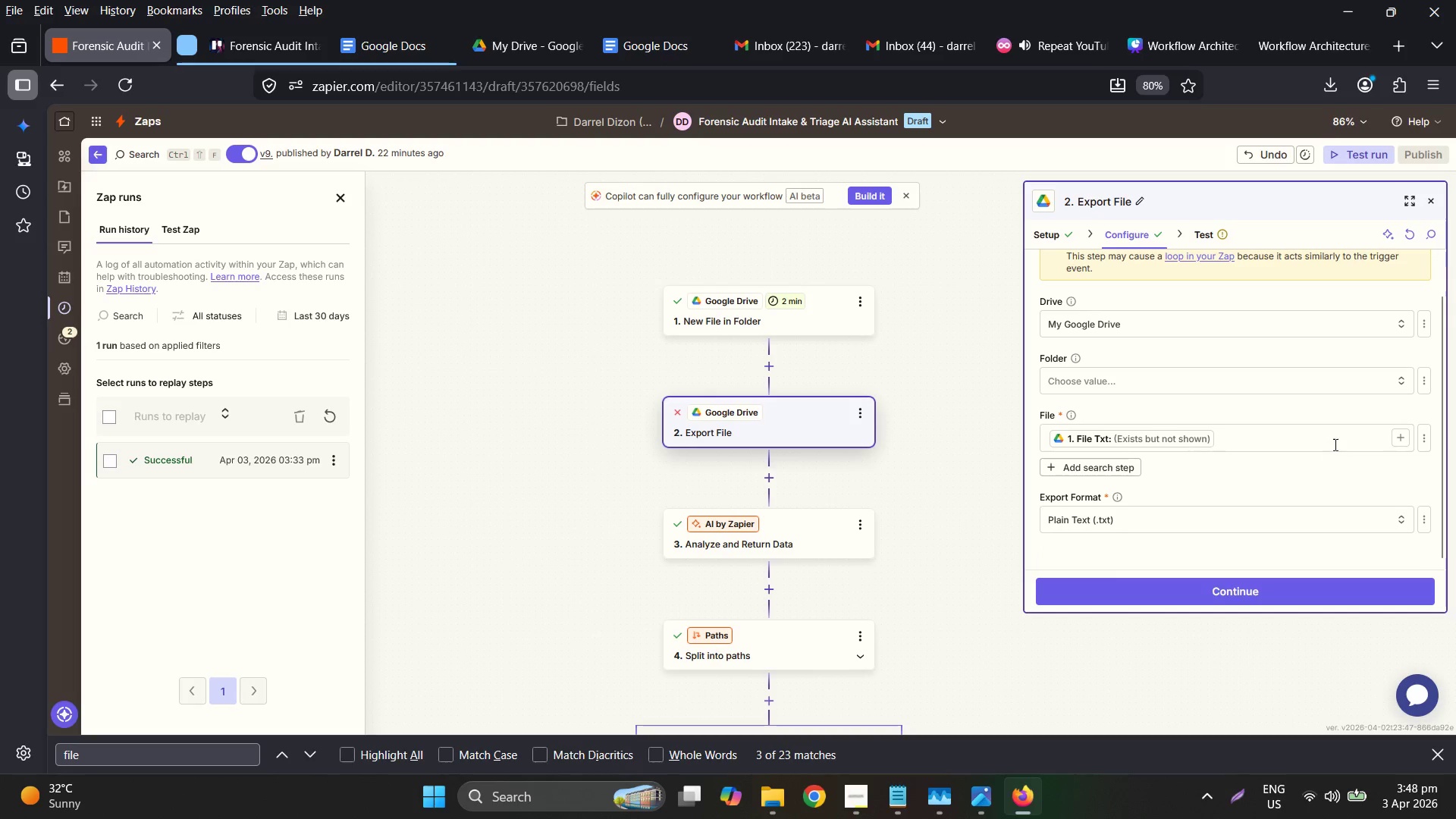 
left_click([1159, 442])
 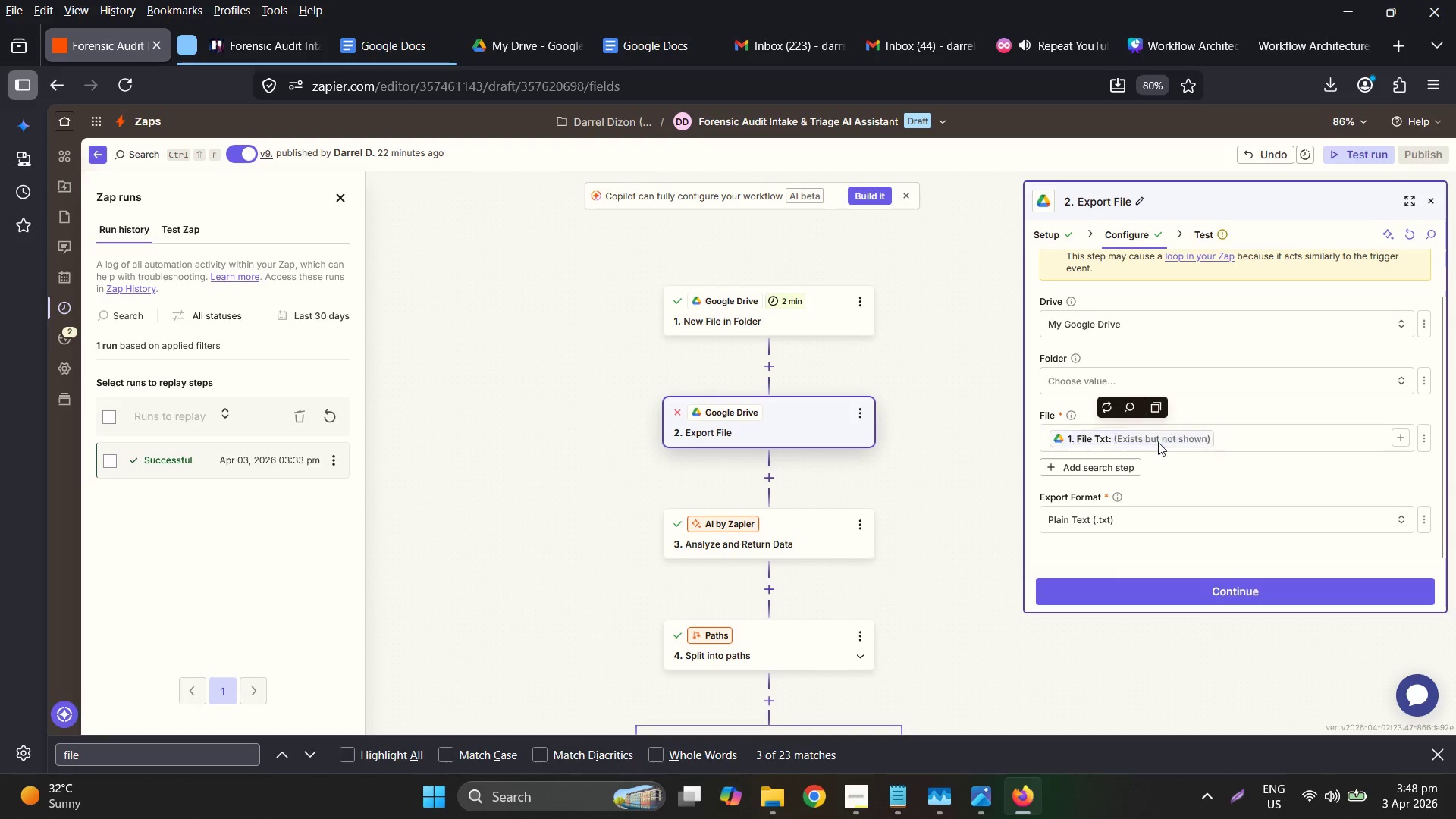 
key(Backspace)
 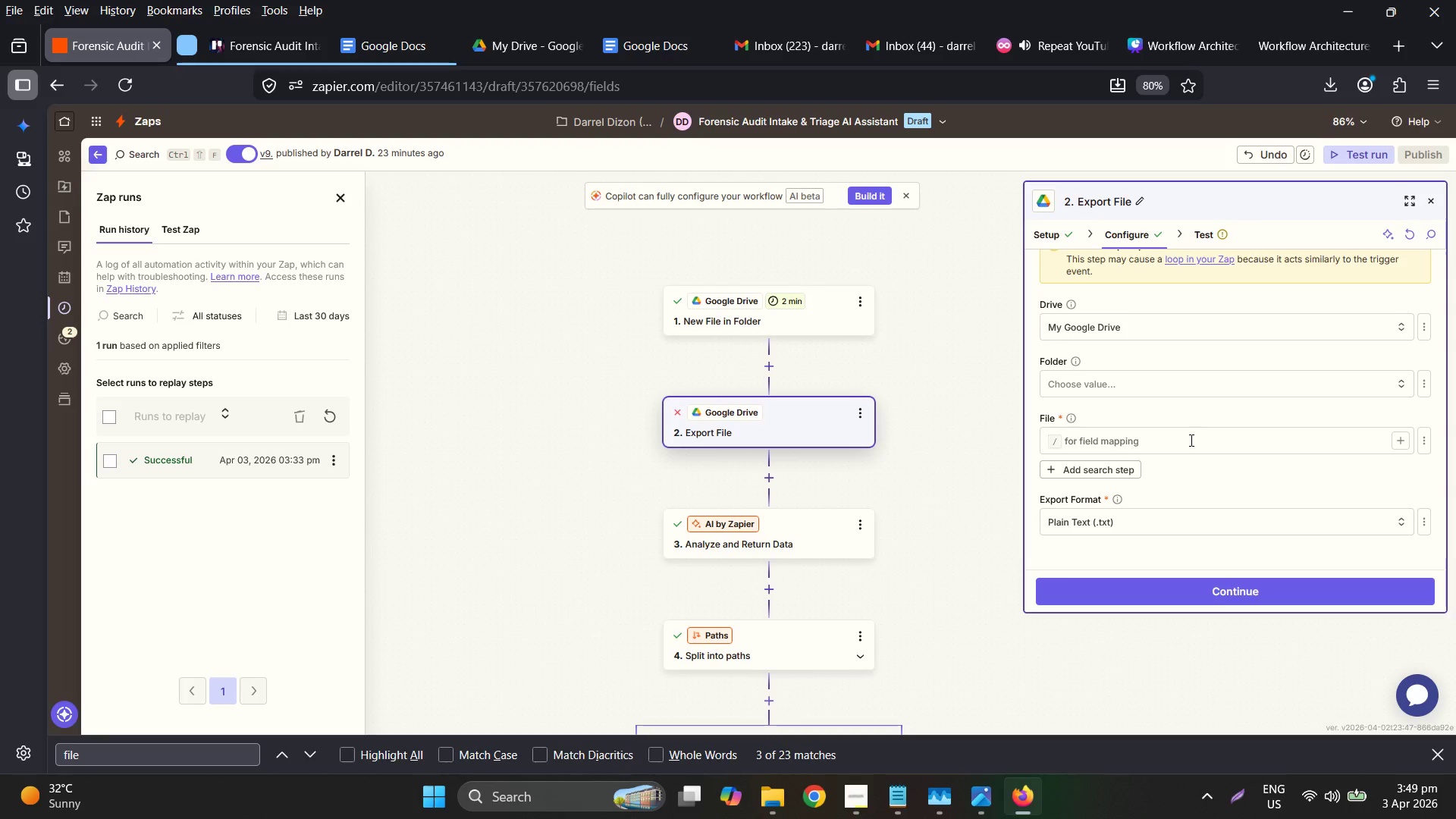 
wait(27.59)
 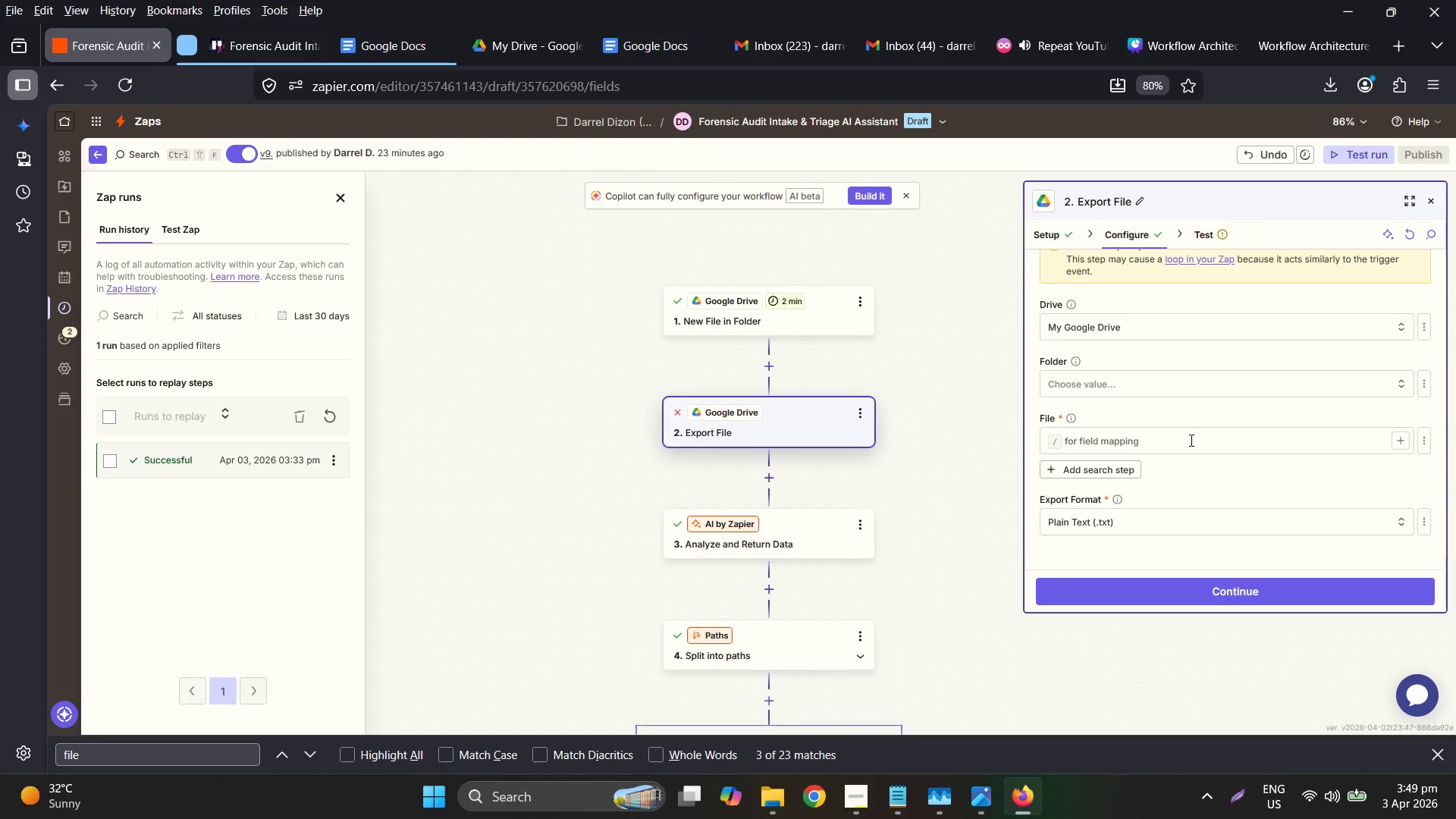 
left_click([1150, 444])
 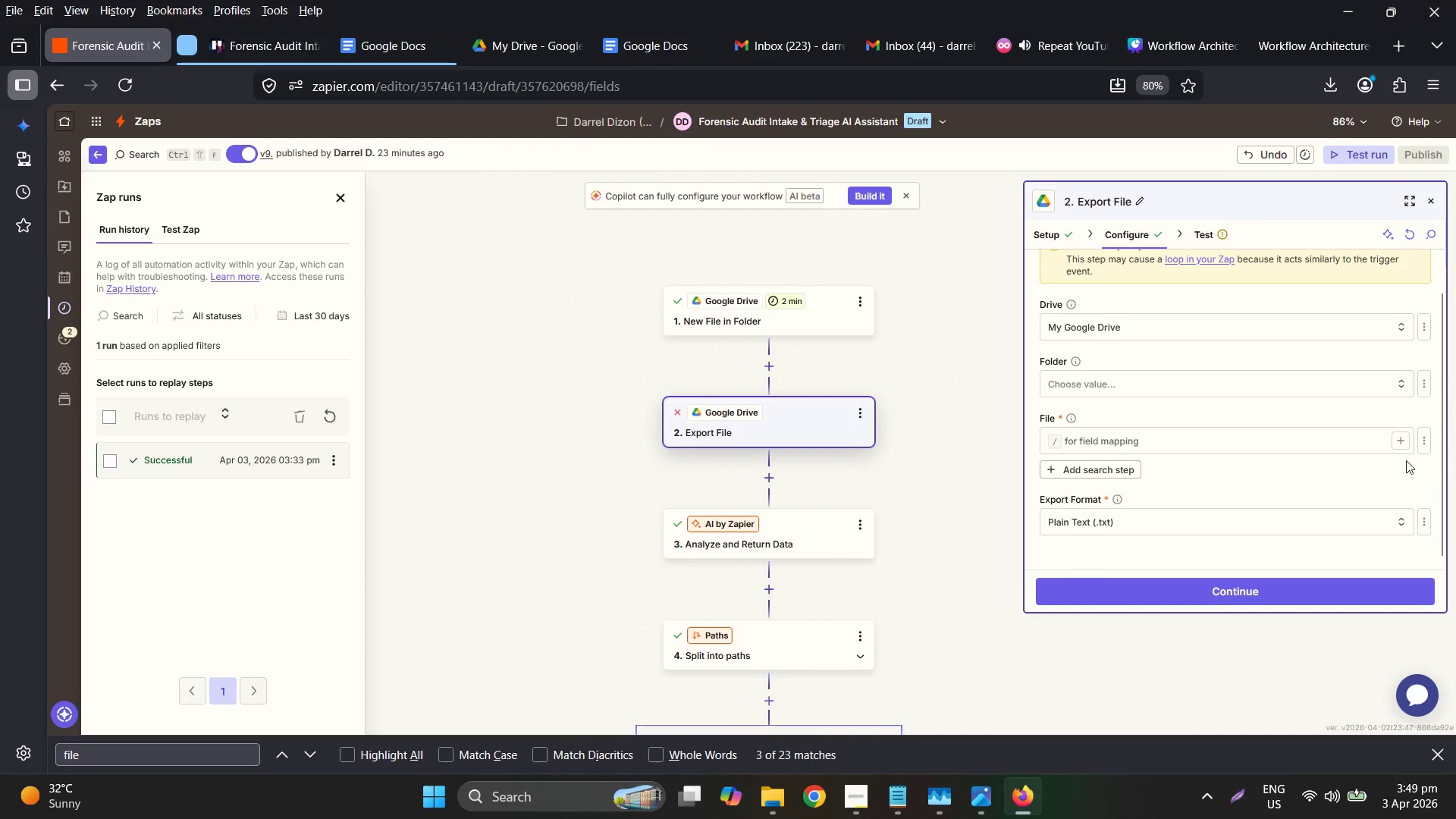 
left_click_drag(start_coordinate=[1400, 439], to_coordinate=[1392, 441])
 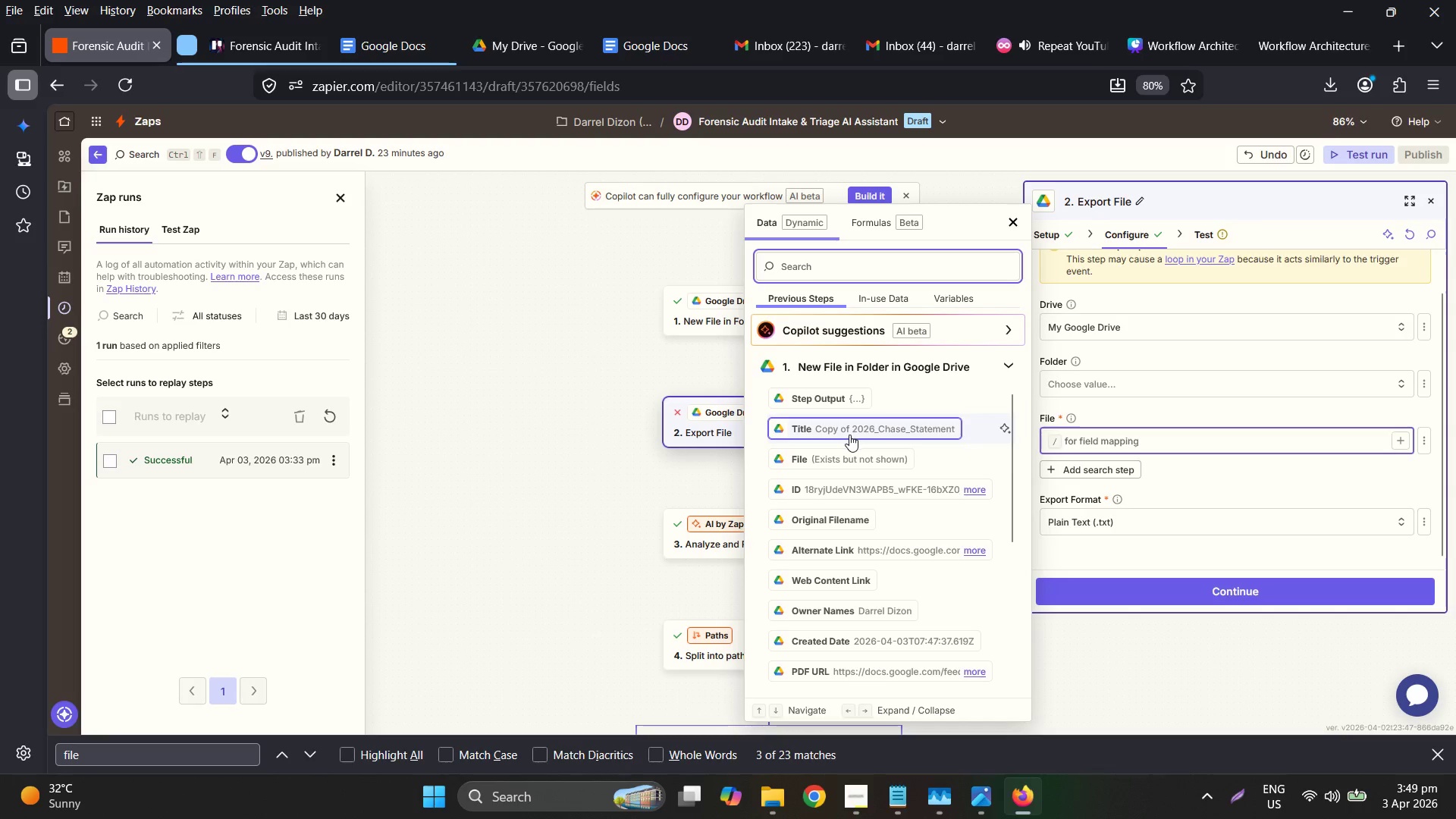 
left_click([846, 497])
 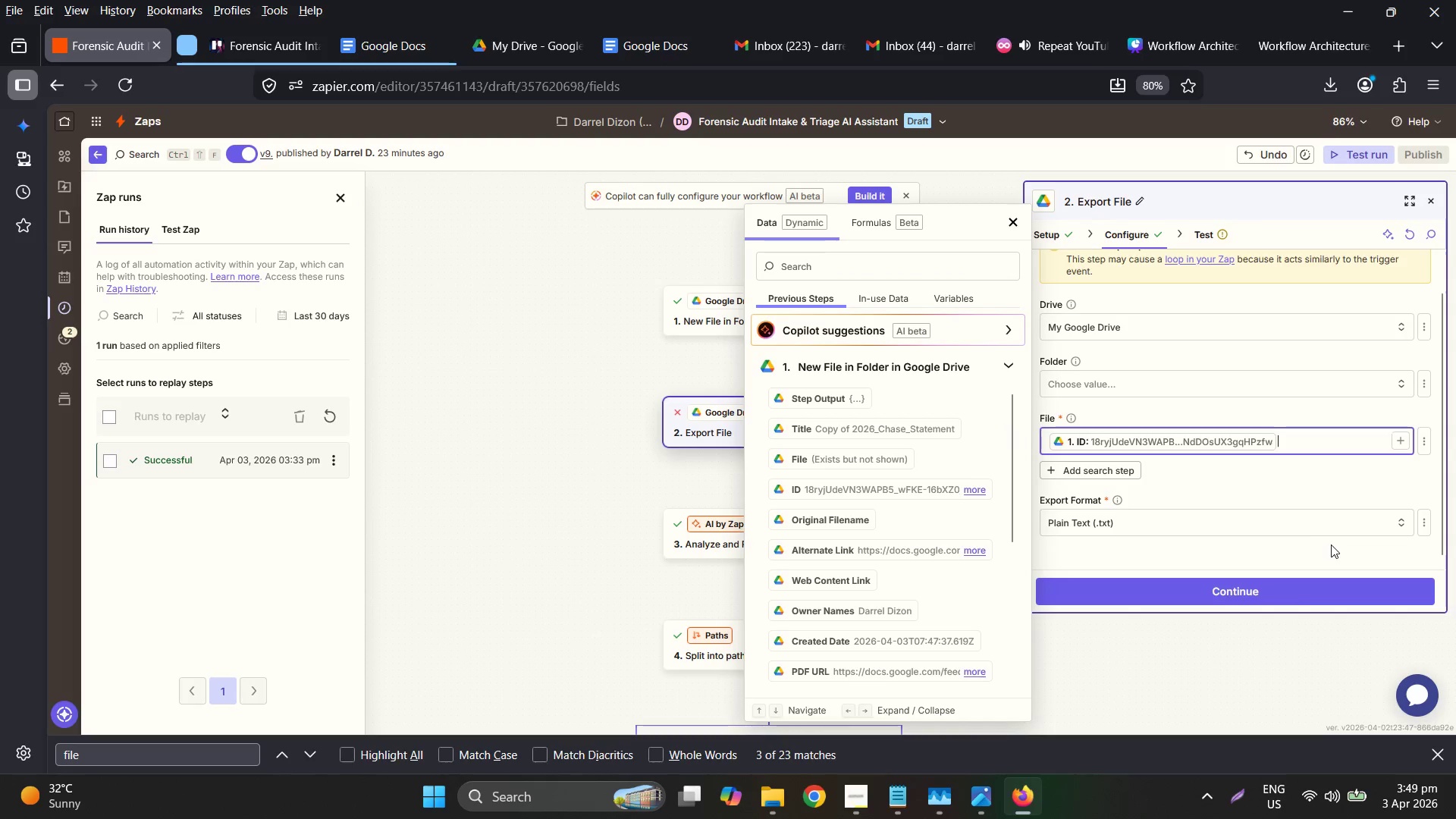 
left_click([1279, 586])
 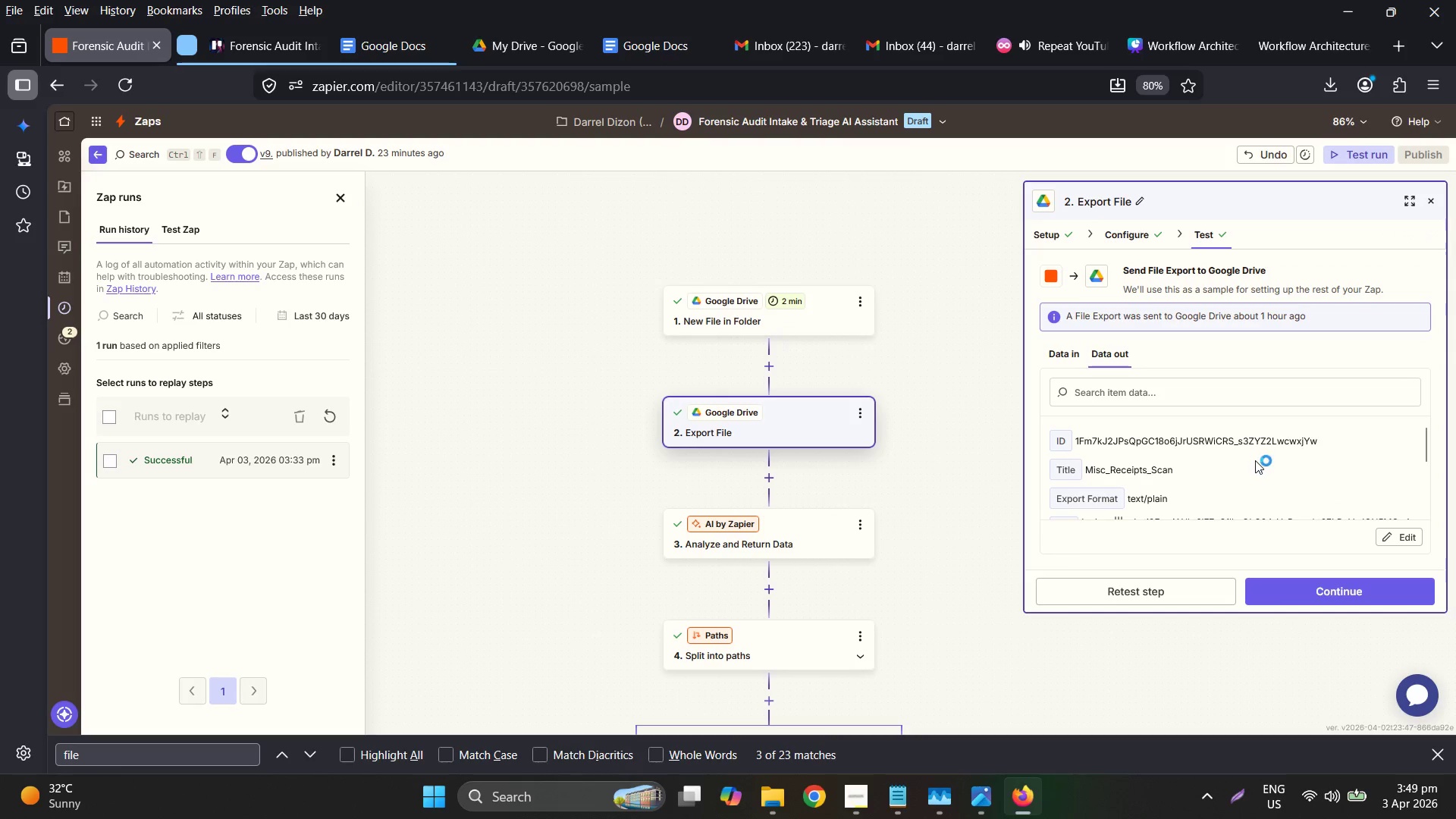 
wait(5.41)
 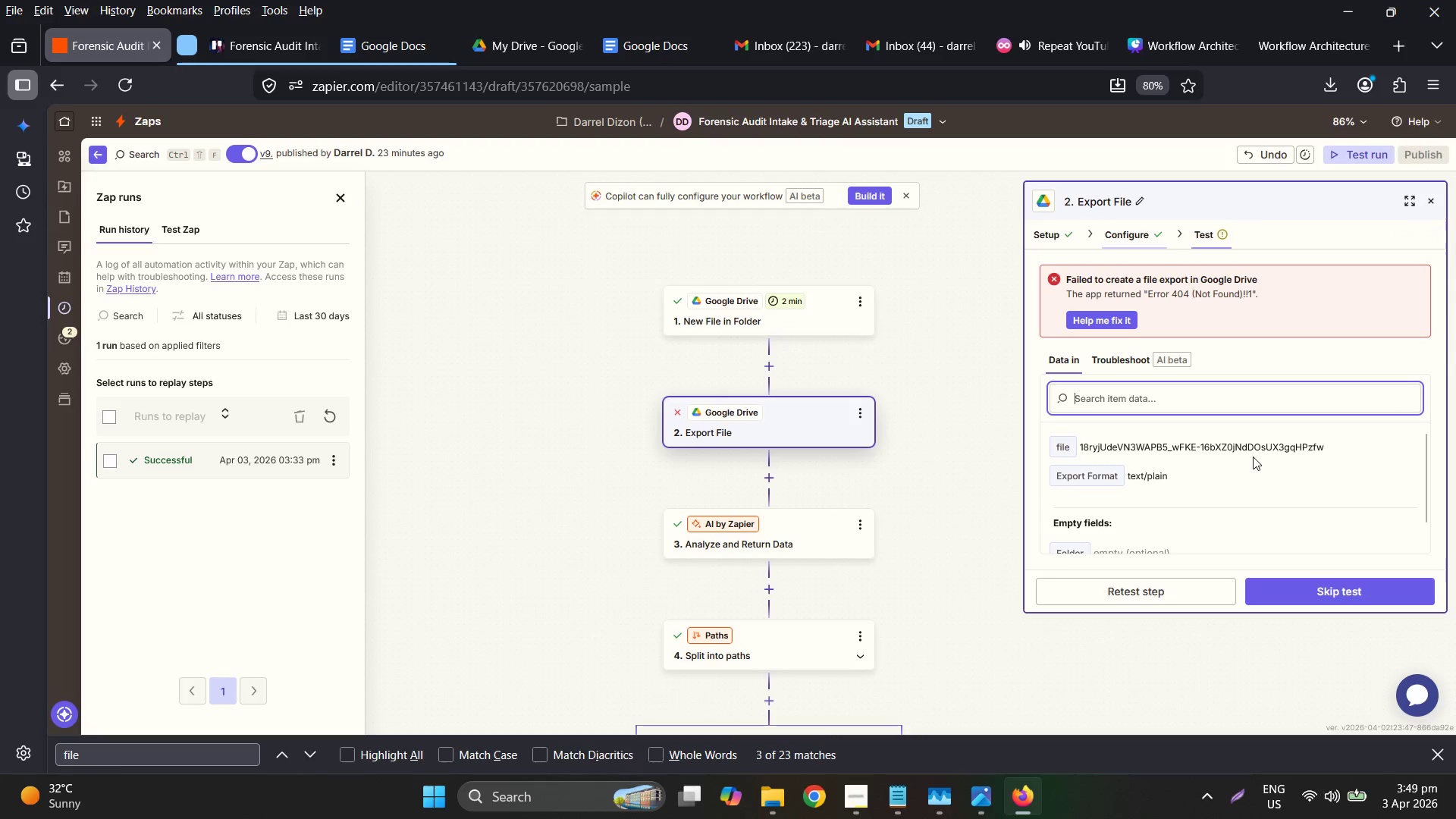 
left_click([1124, 239])
 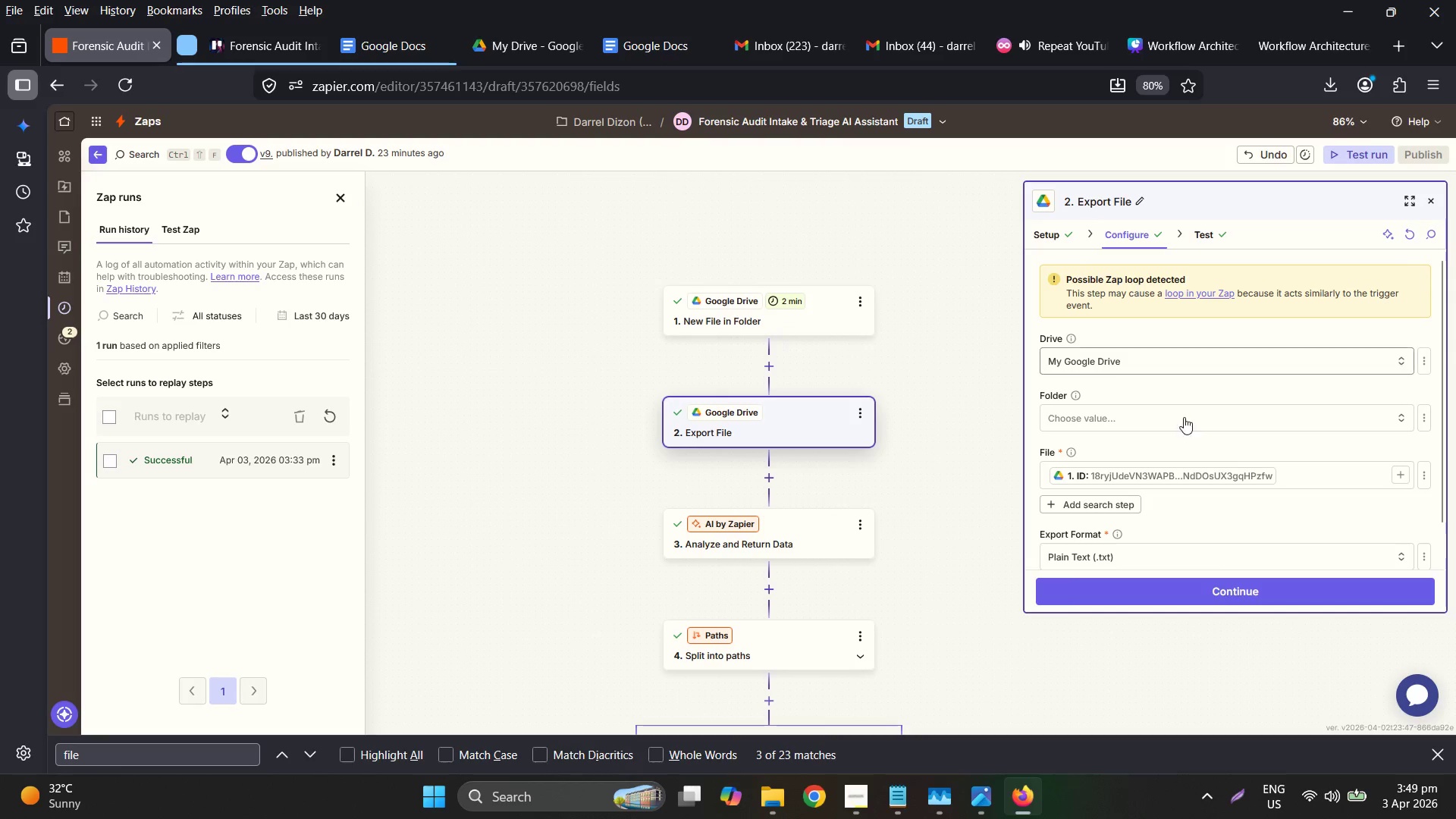 
left_click([1230, 590])
 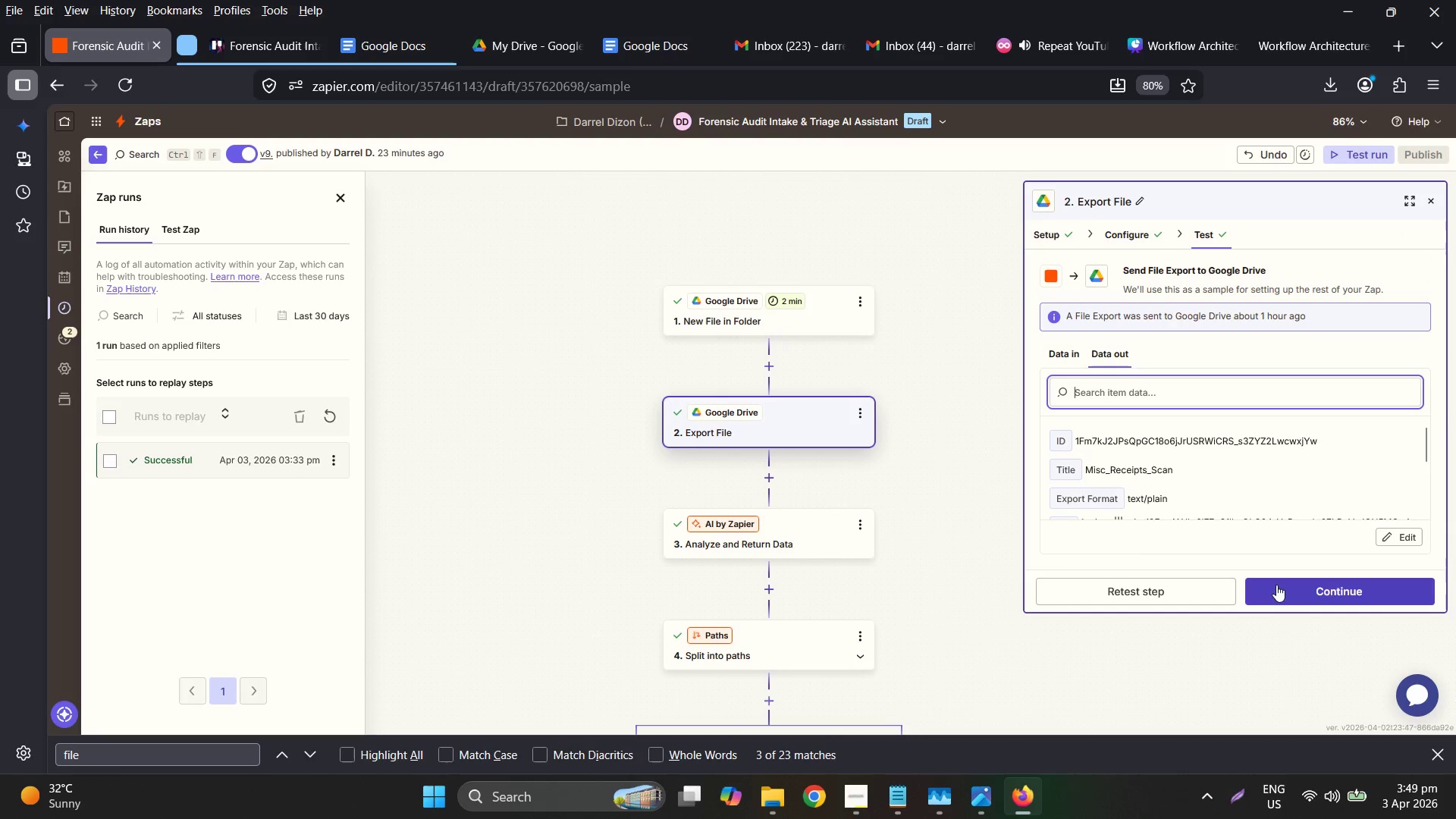 
scroll: coordinate [1219, 512], scroll_direction: down, amount: 2.0
 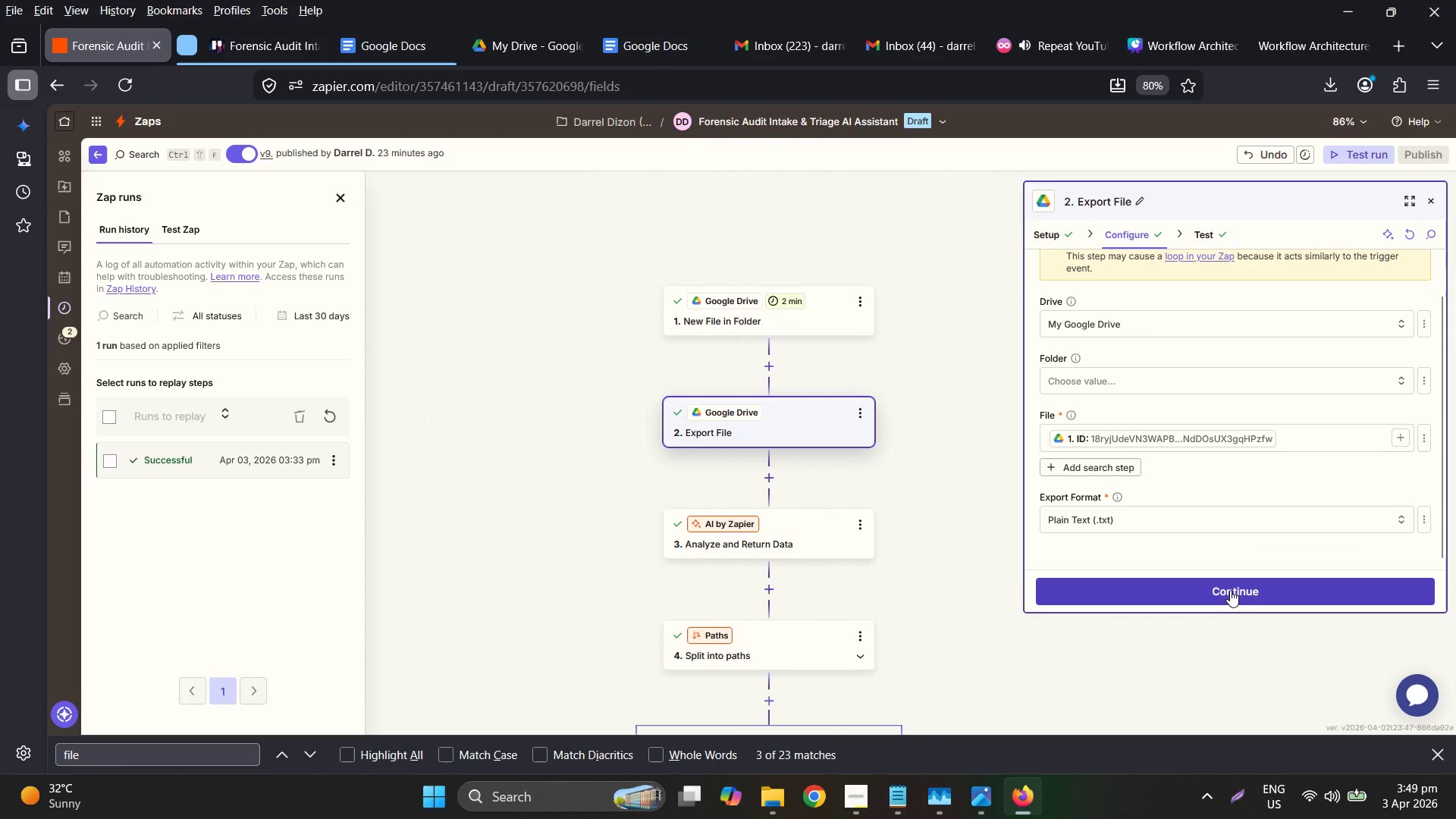 
left_click([1155, 589])
 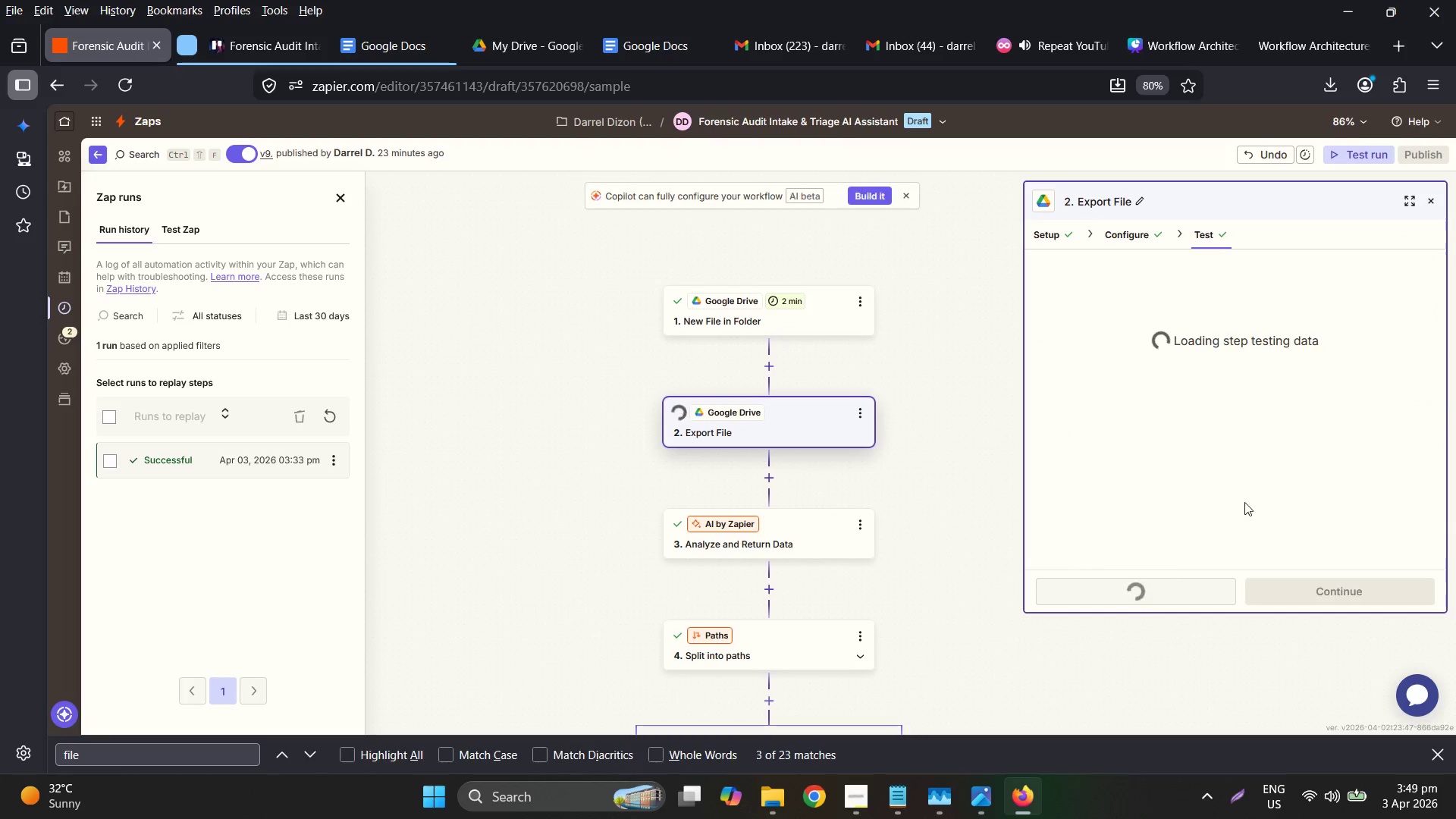 
mouse_move([1217, 444])
 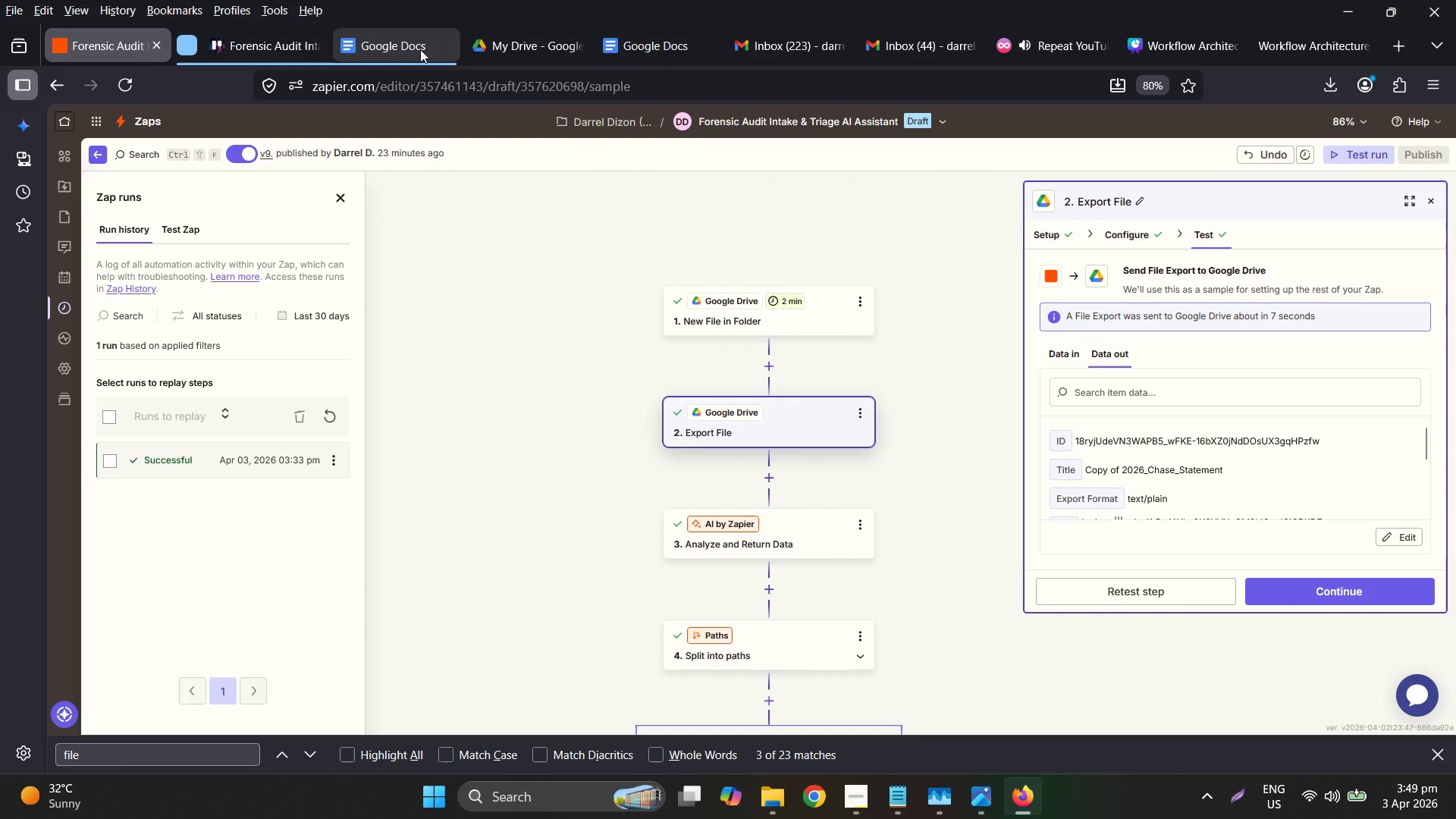 
left_click([534, 56])
 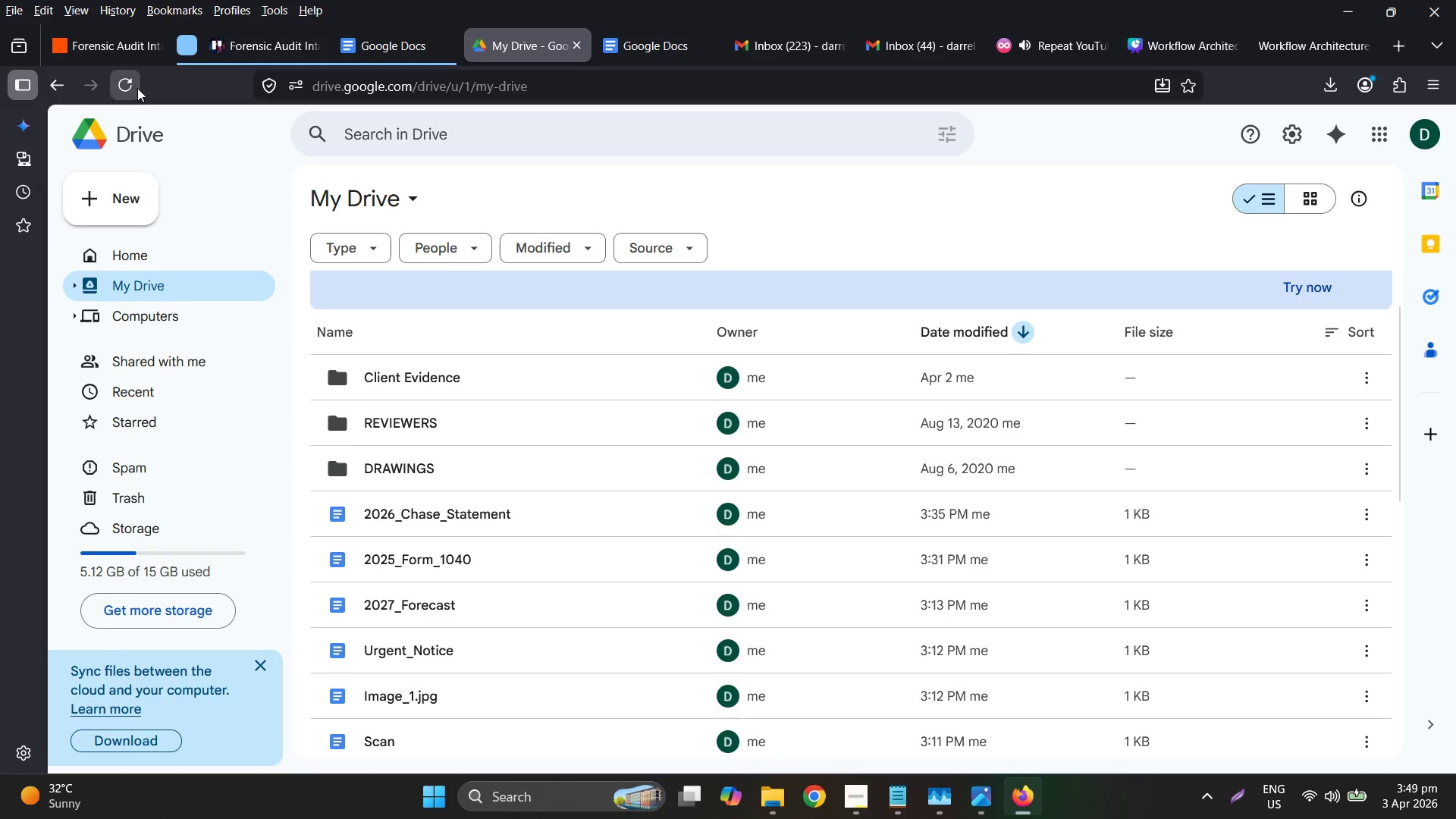 
left_click([124, 79])
 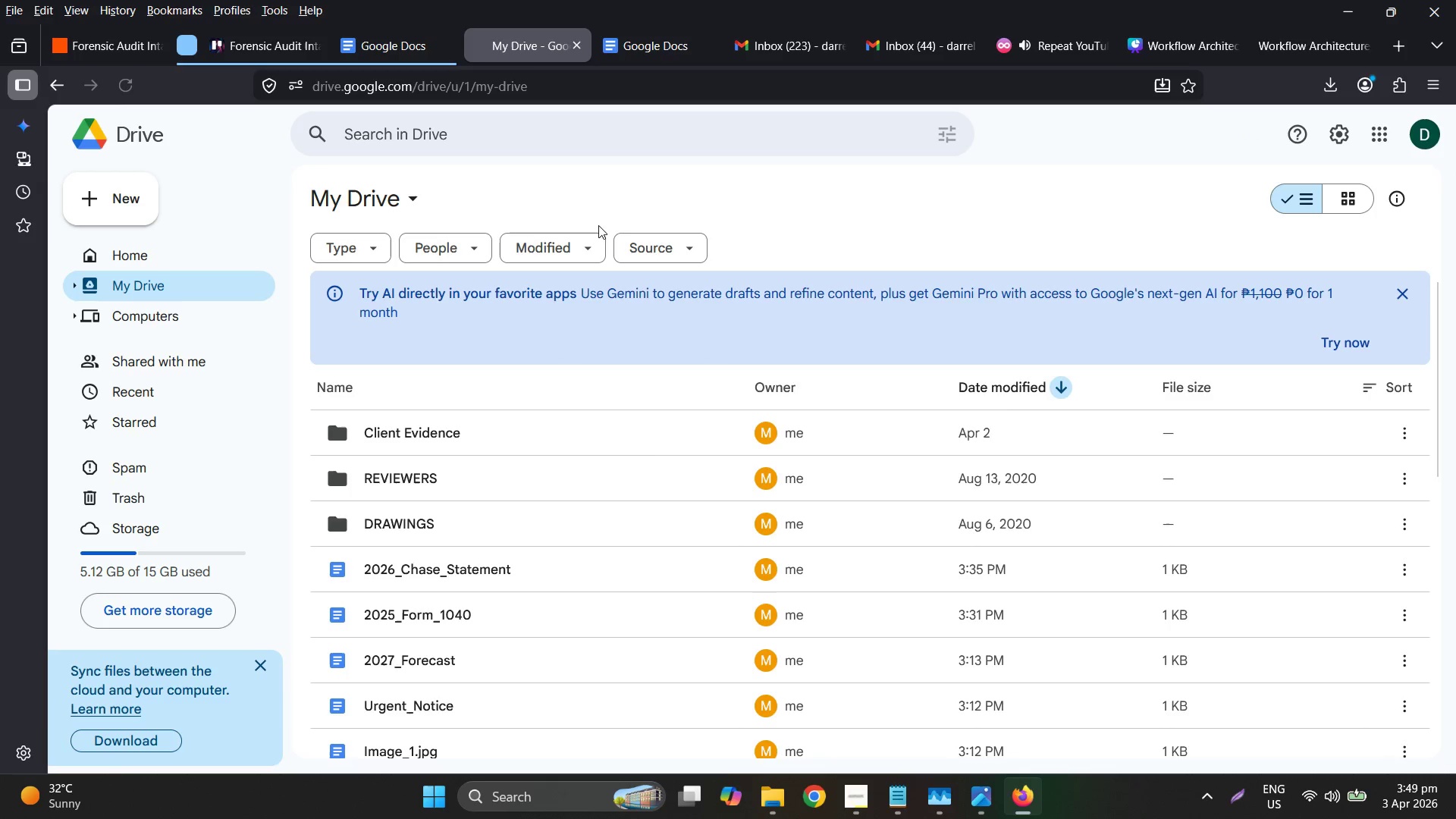 
scroll: coordinate [635, 472], scroll_direction: down, amount: 3.0
 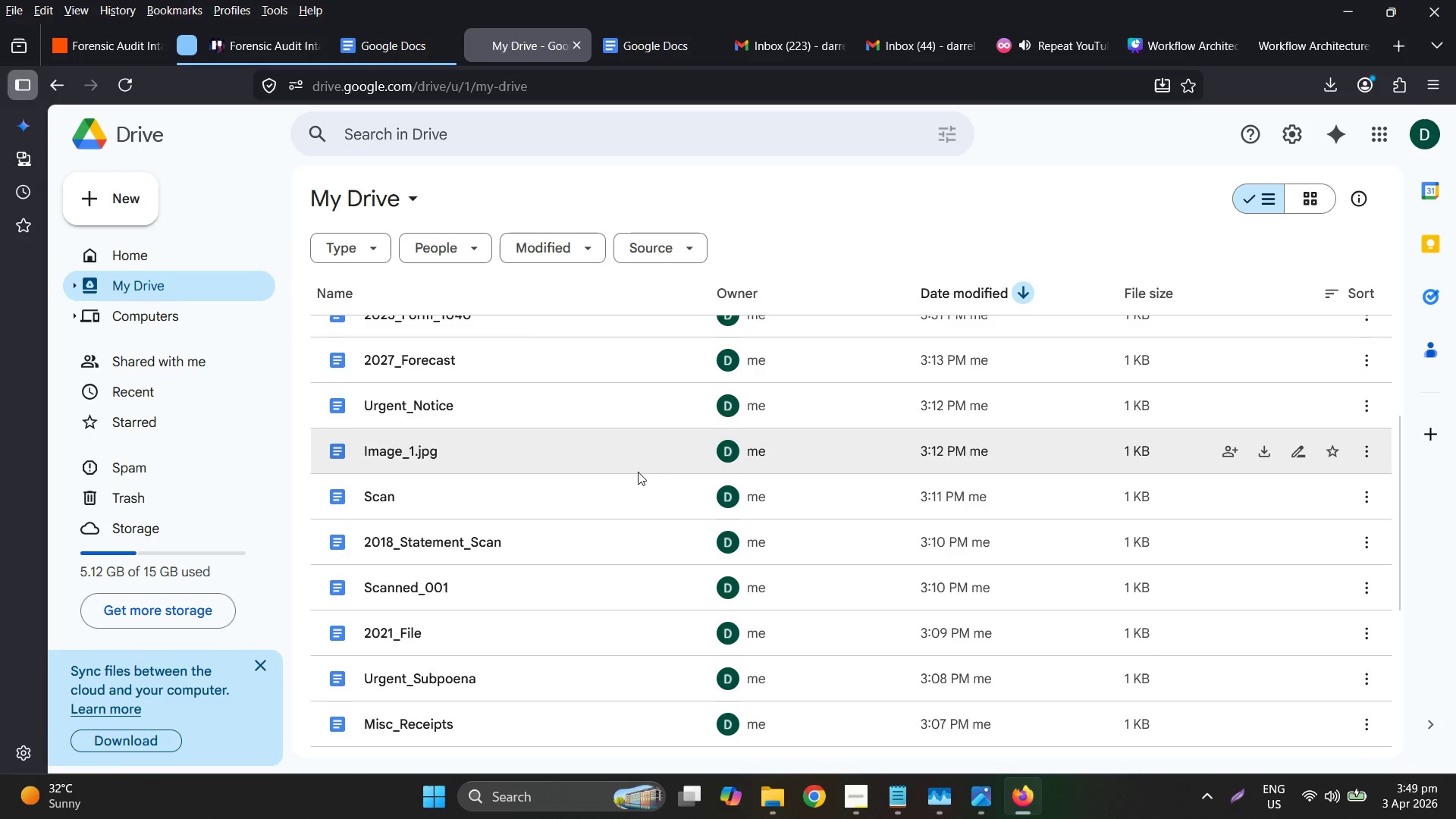 
scroll: coordinate [675, 479], scroll_direction: up, amount: 4.0
 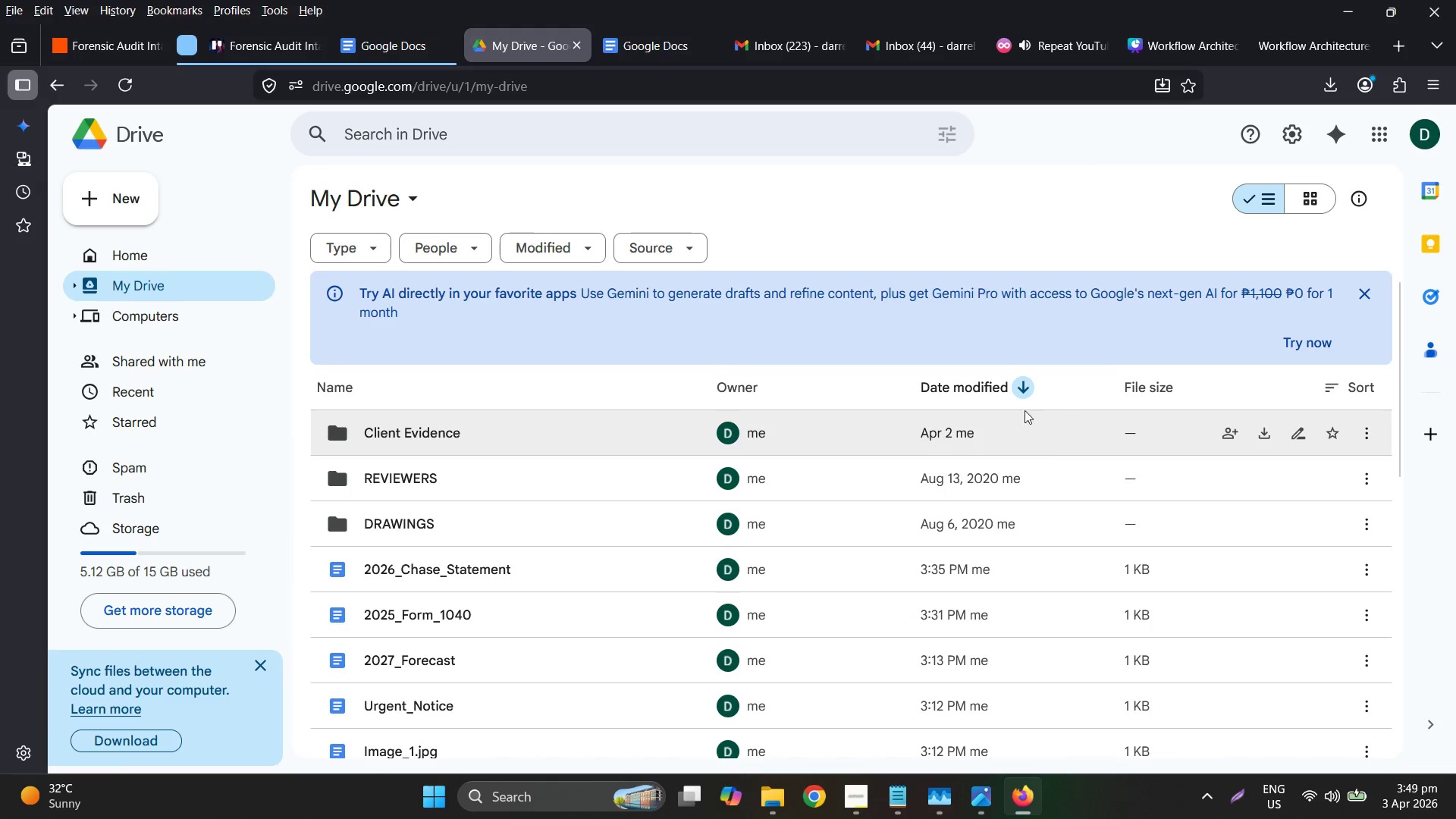 
left_click([996, 388])
 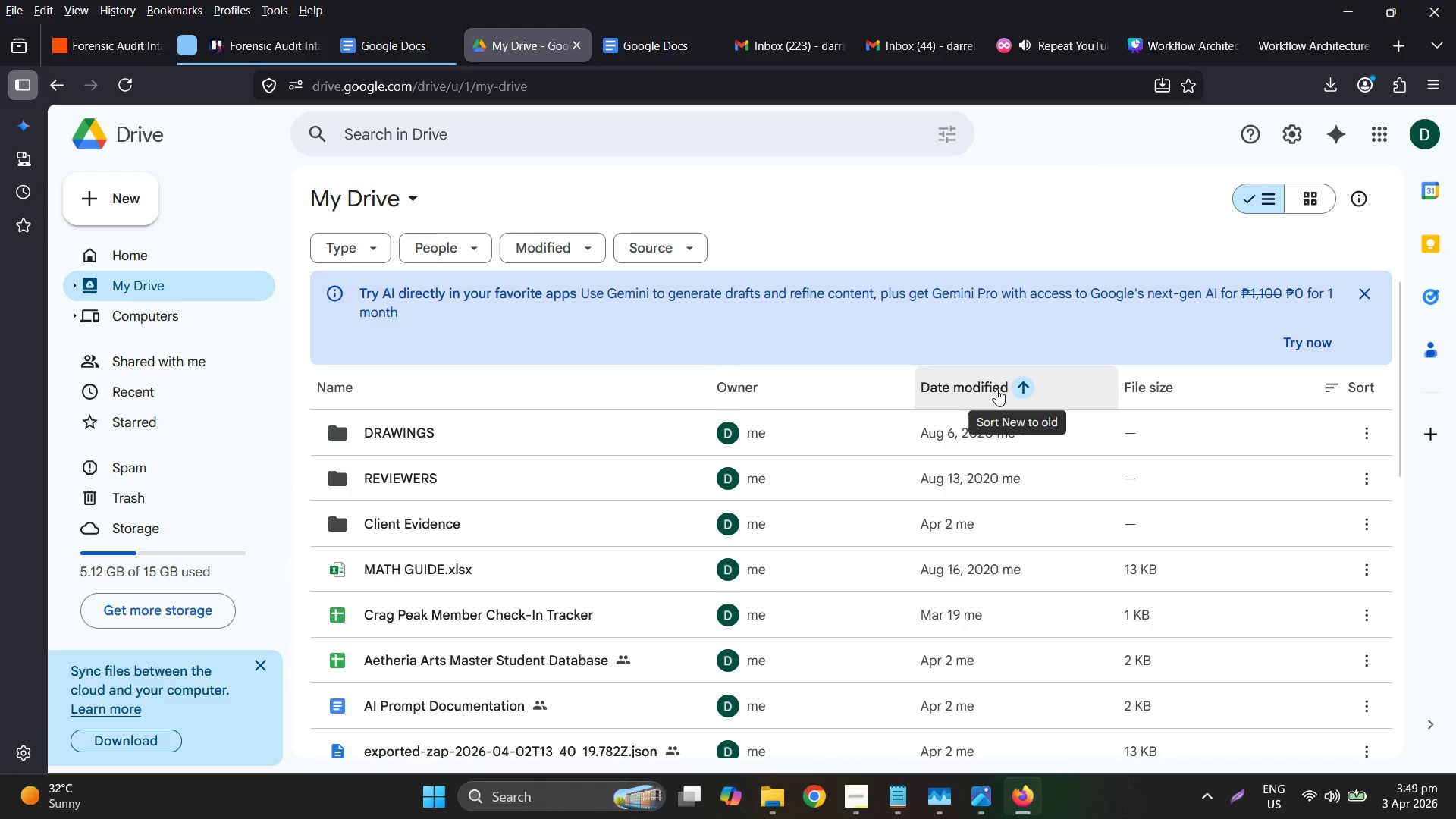 
left_click([996, 389])
 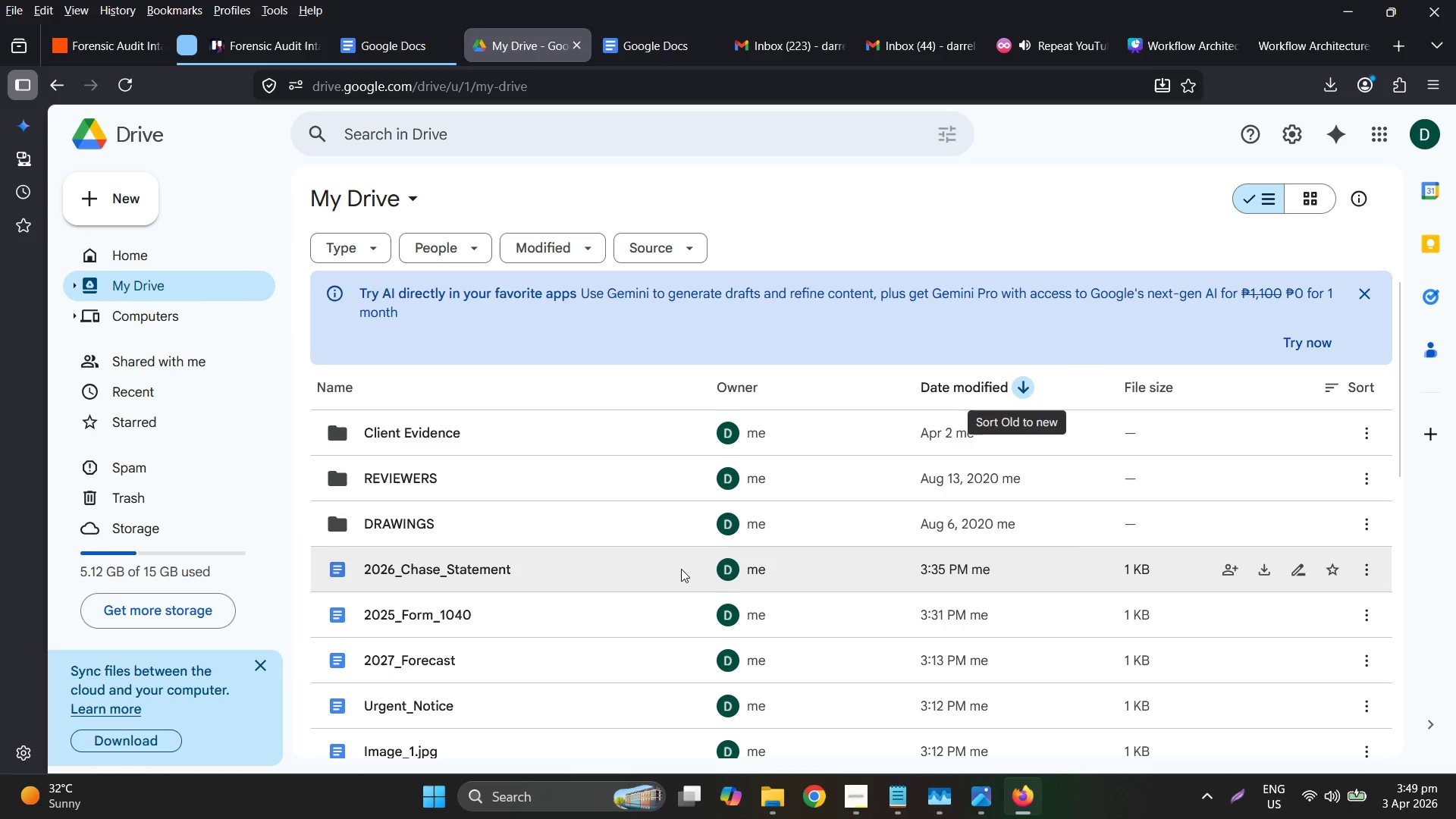 
scroll: coordinate [767, 546], scroll_direction: down, amount: 11.0
 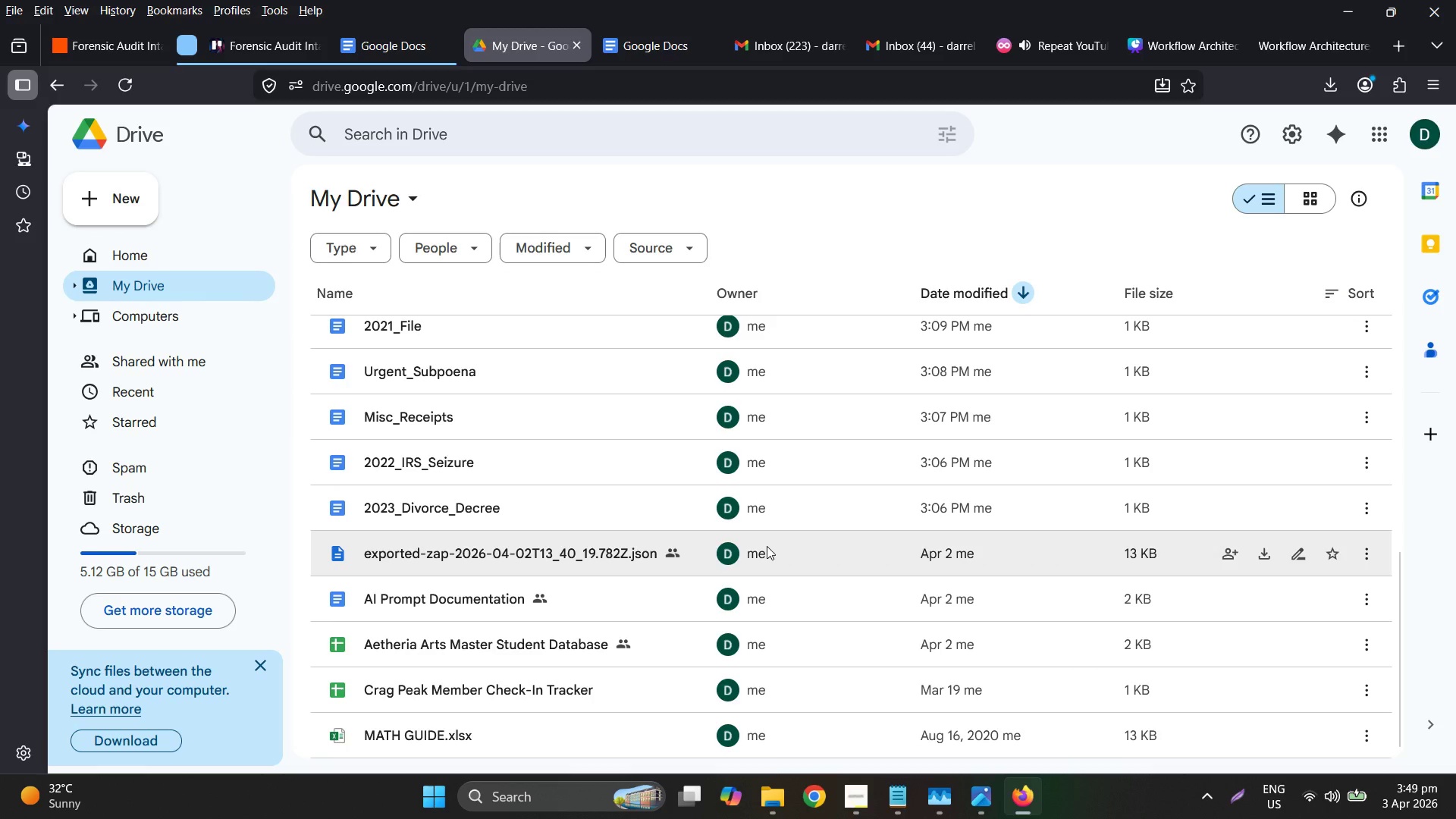 
scroll: coordinate [770, 546], scroll_direction: up, amount: 6.0
 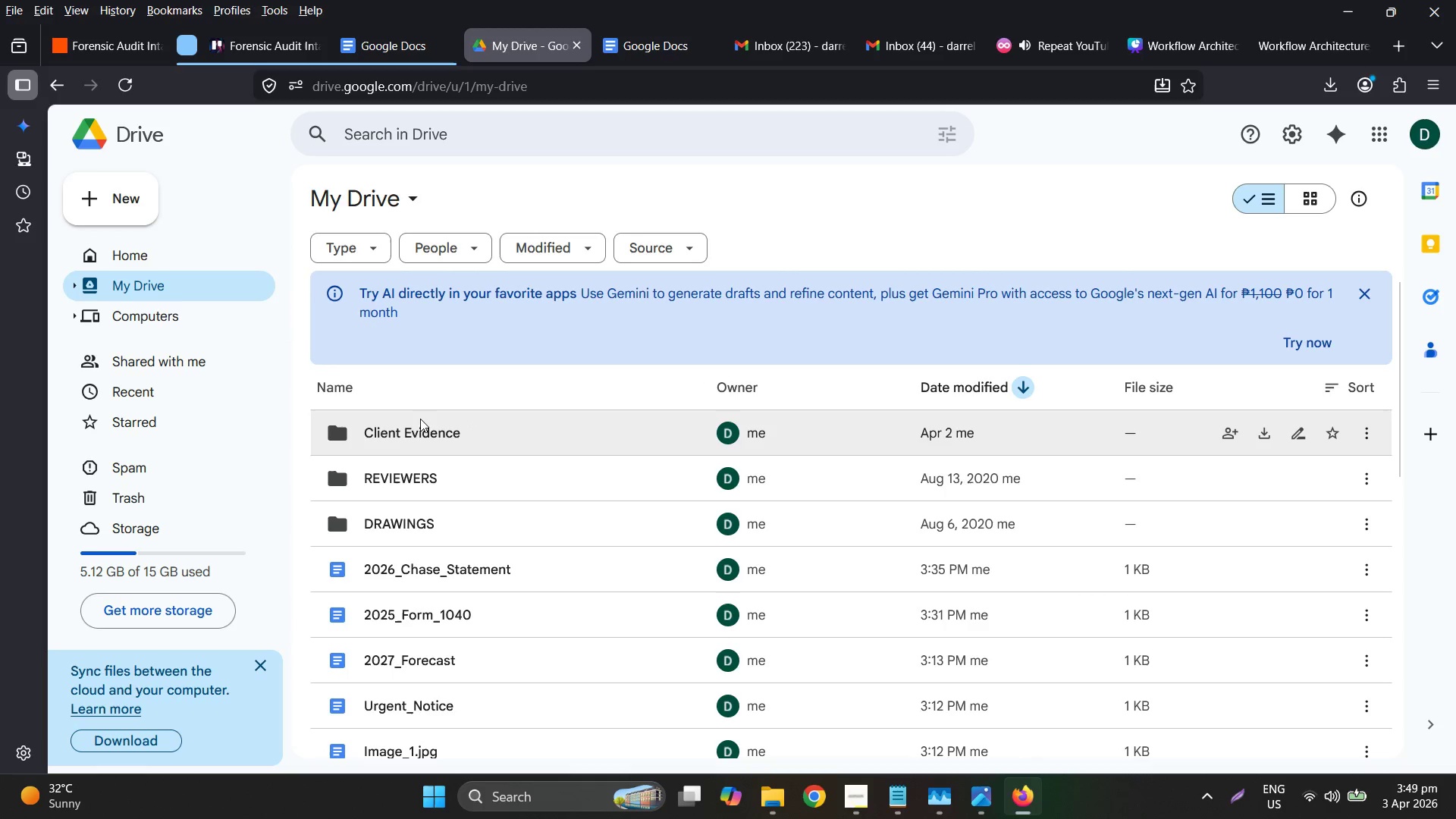 
left_click([423, 435])
 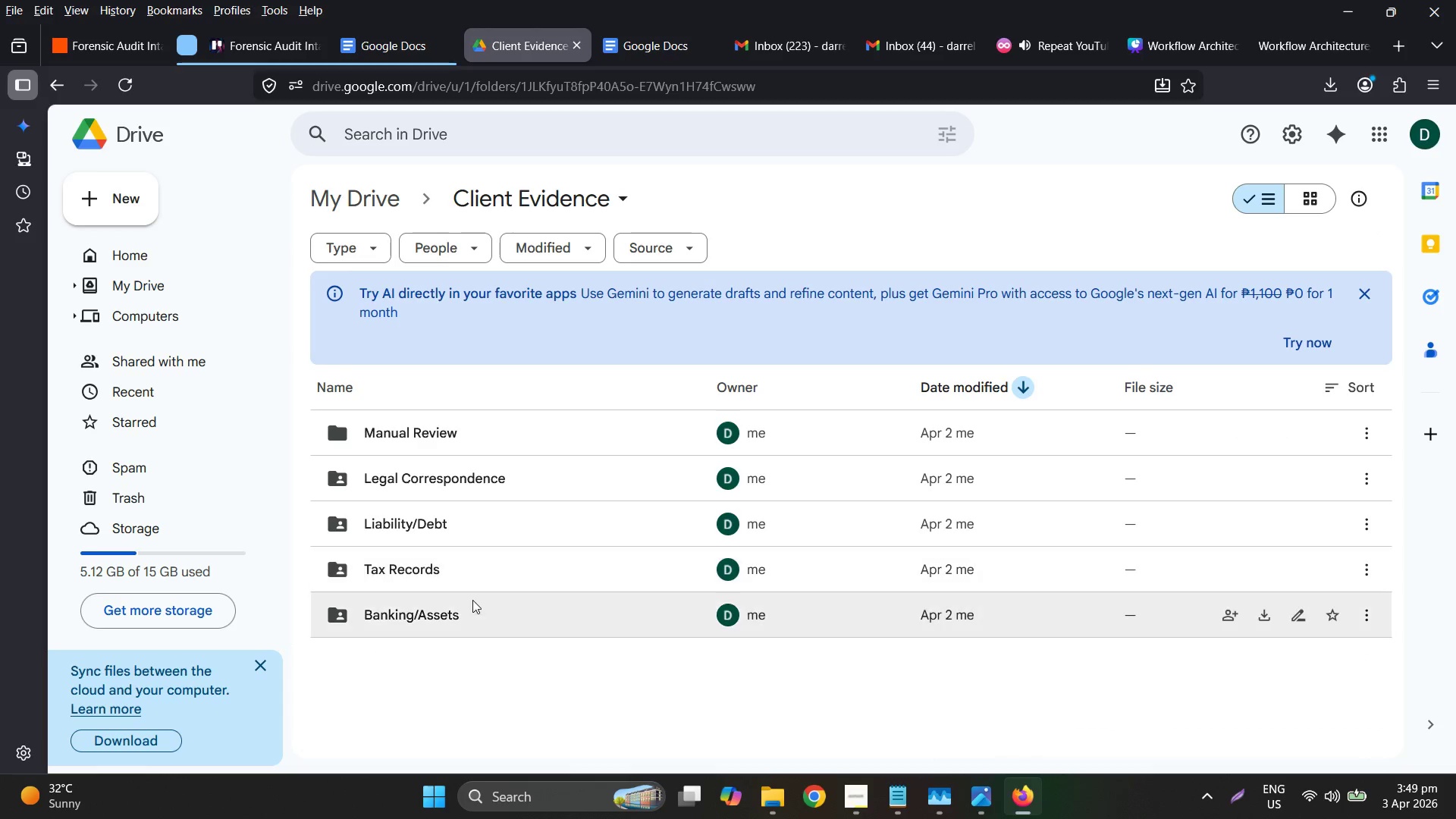 
double_click([472, 604])
 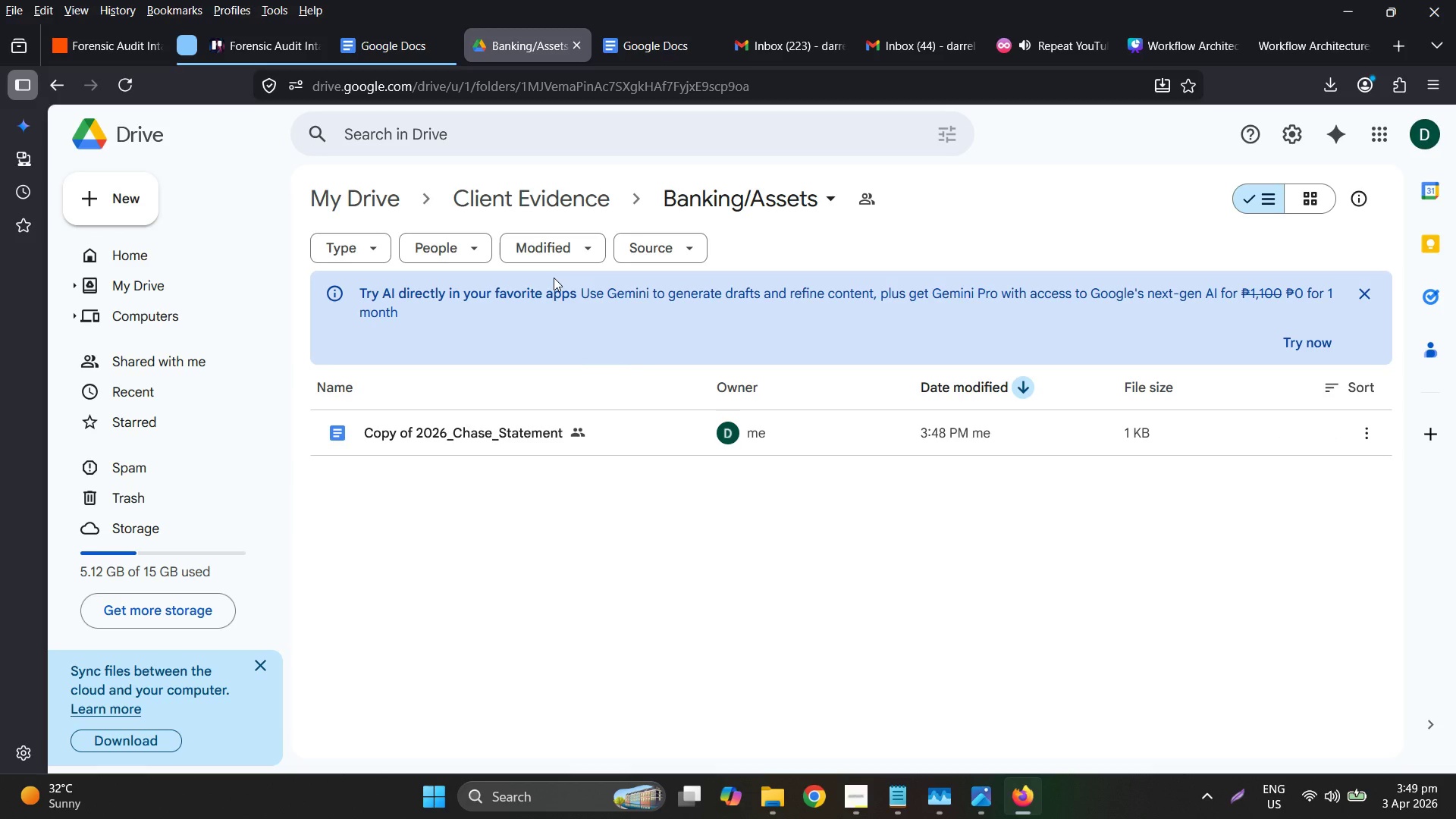 
wait(5.19)
 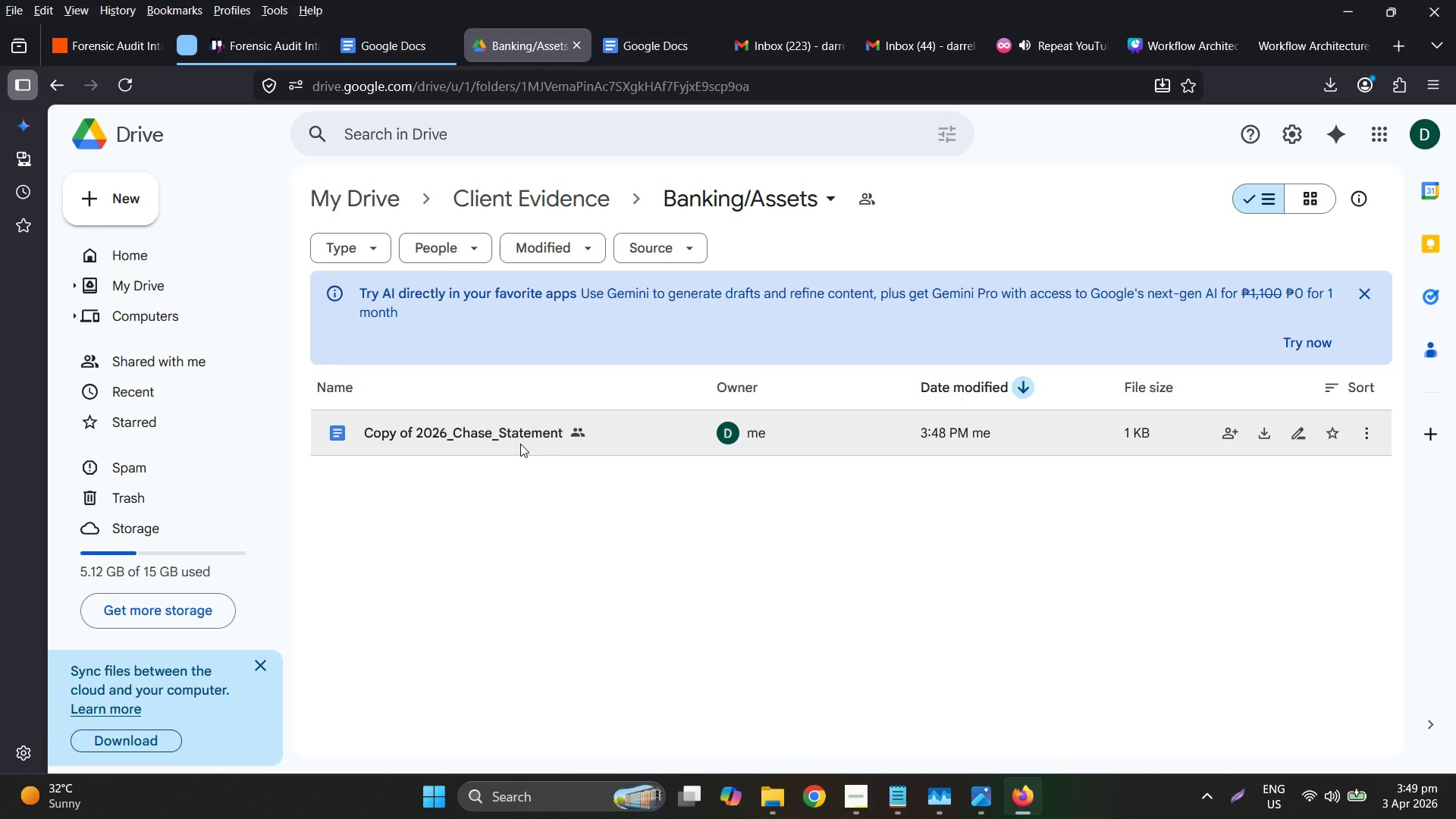 
left_click([465, 441])
 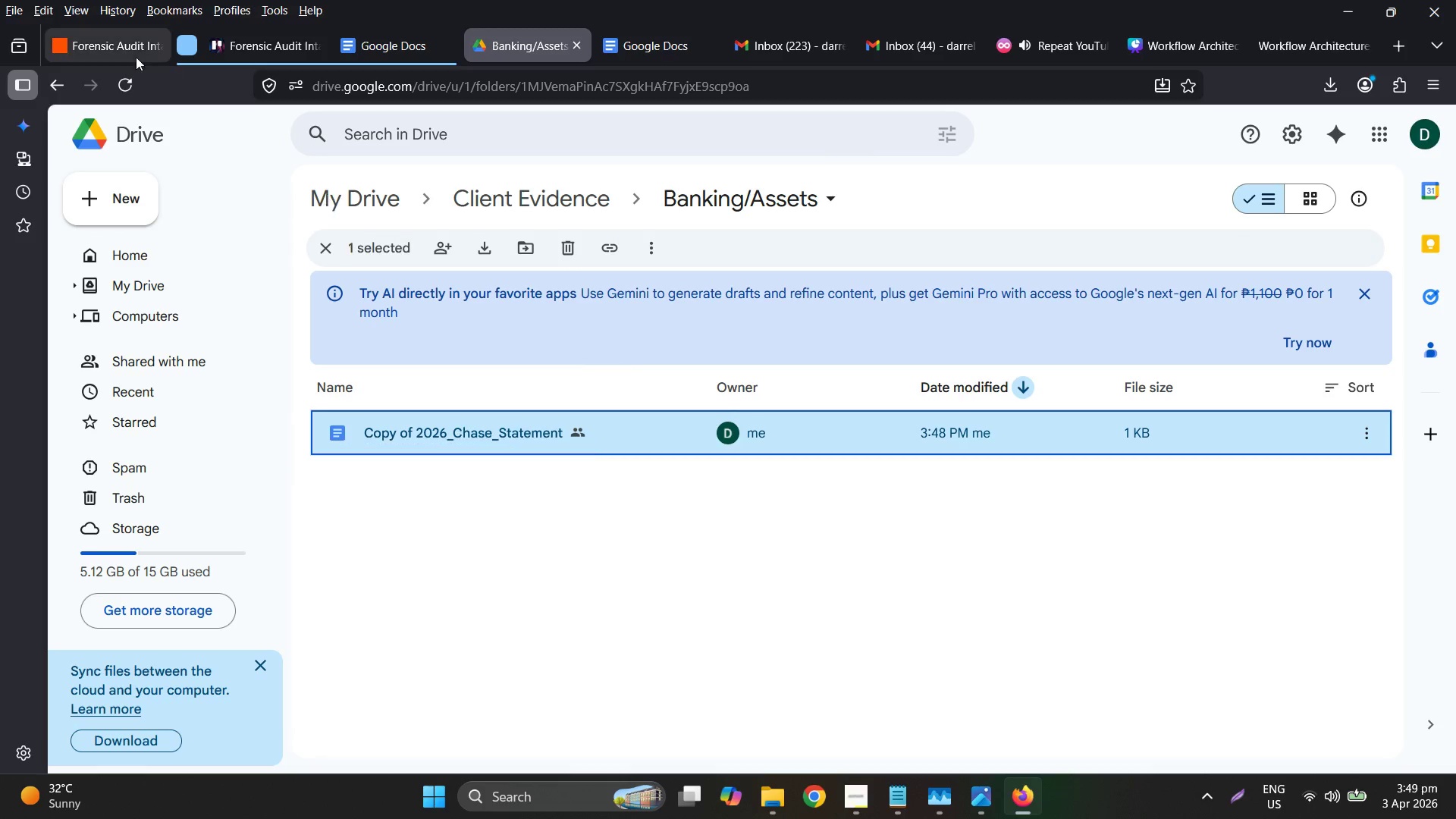 
left_click([102, 57])
 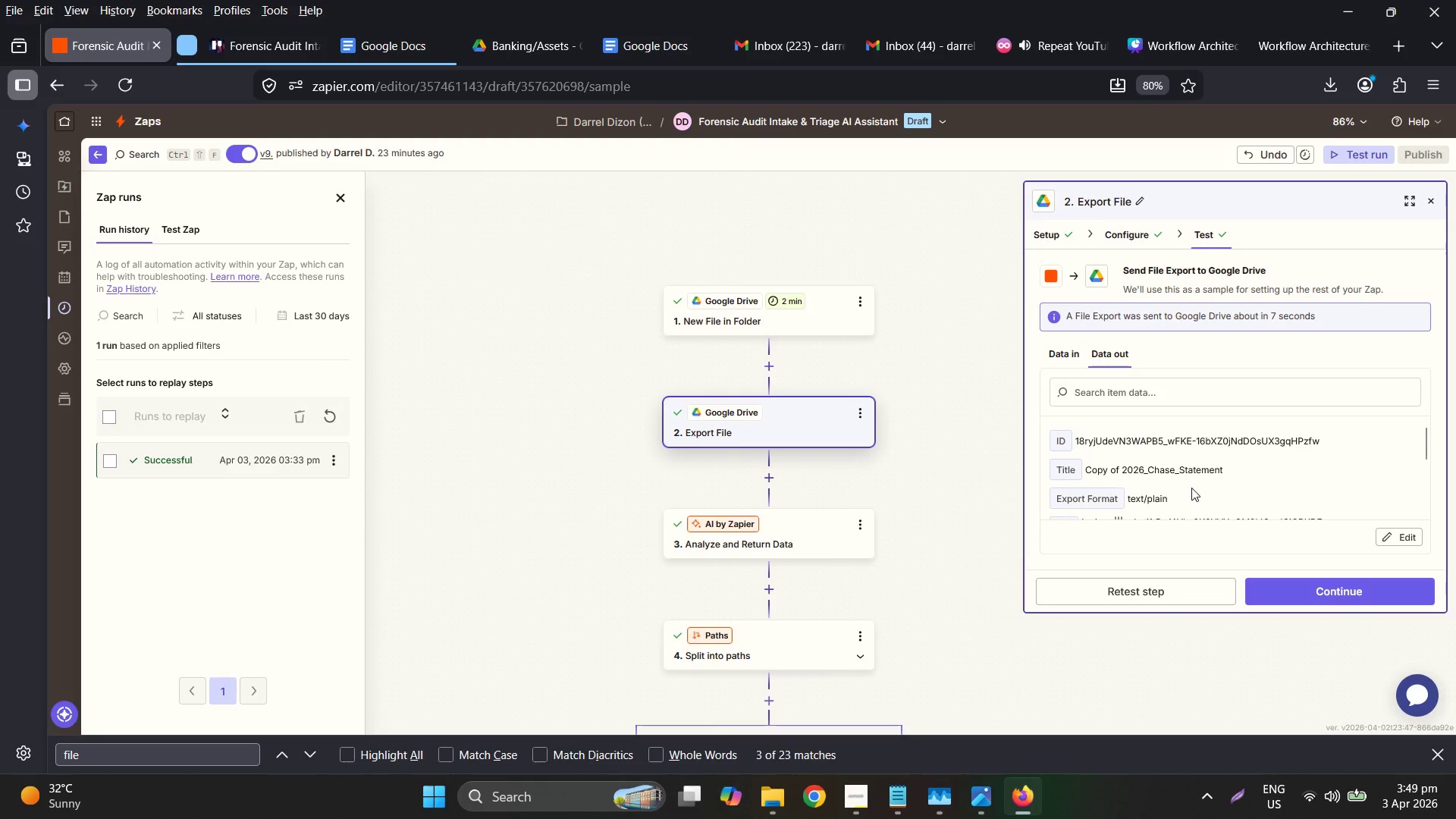 
scroll: coordinate [1191, 488], scroll_direction: down, amount: 2.0
 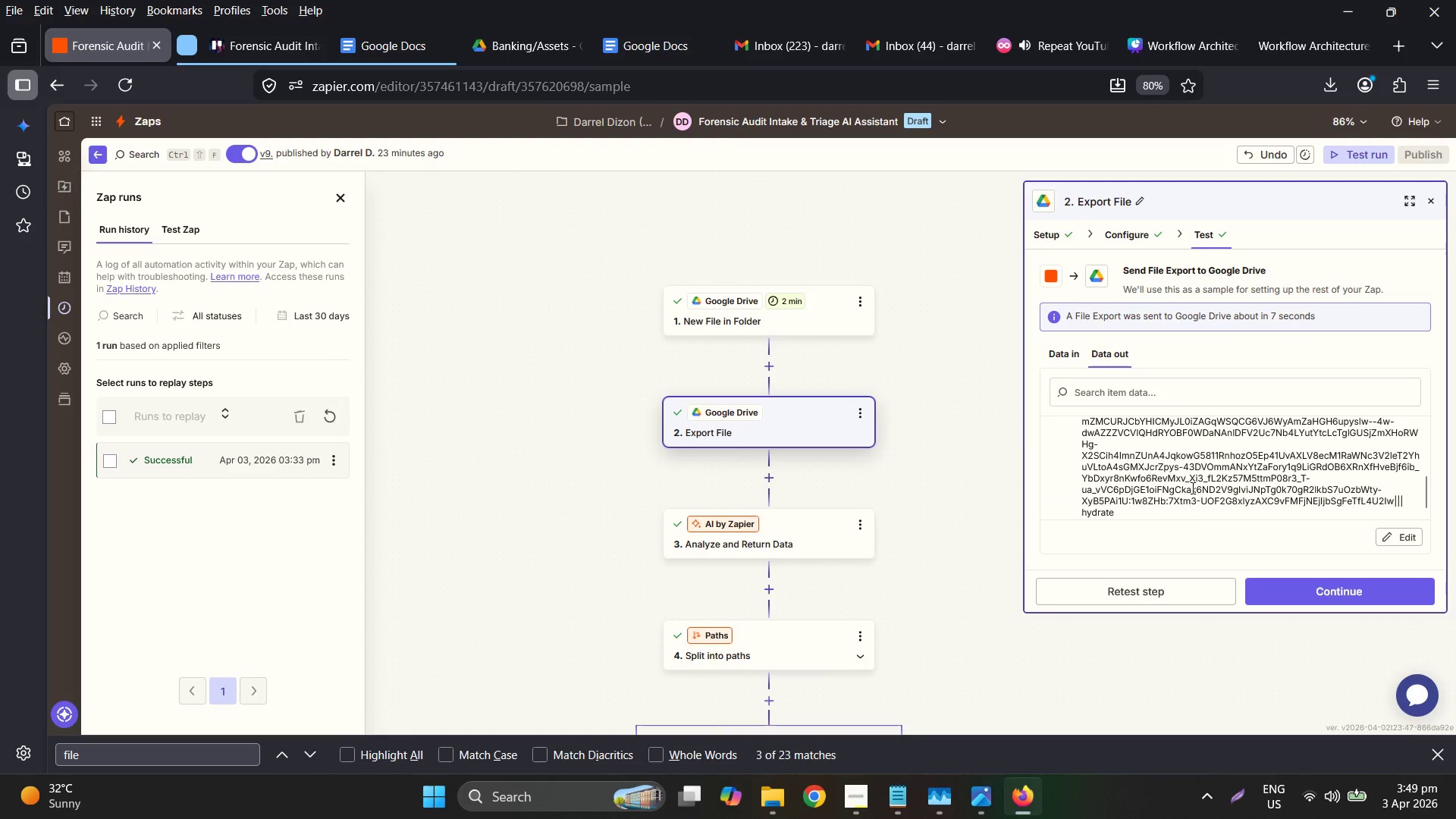 
scroll: coordinate [1191, 488], scroll_direction: up, amount: 1.0
 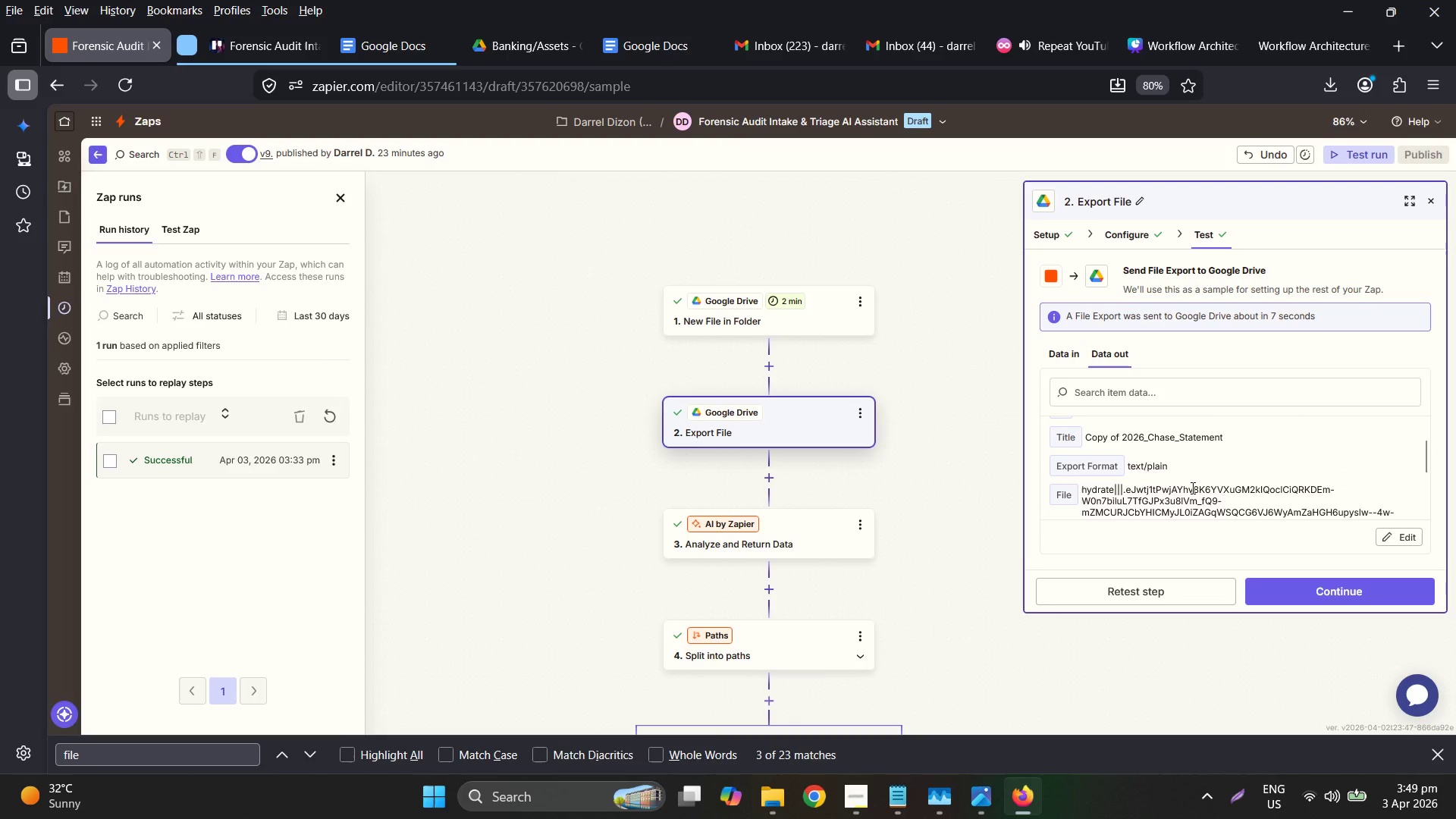 
scroll: coordinate [1229, 491], scroll_direction: down, amount: 2.0
 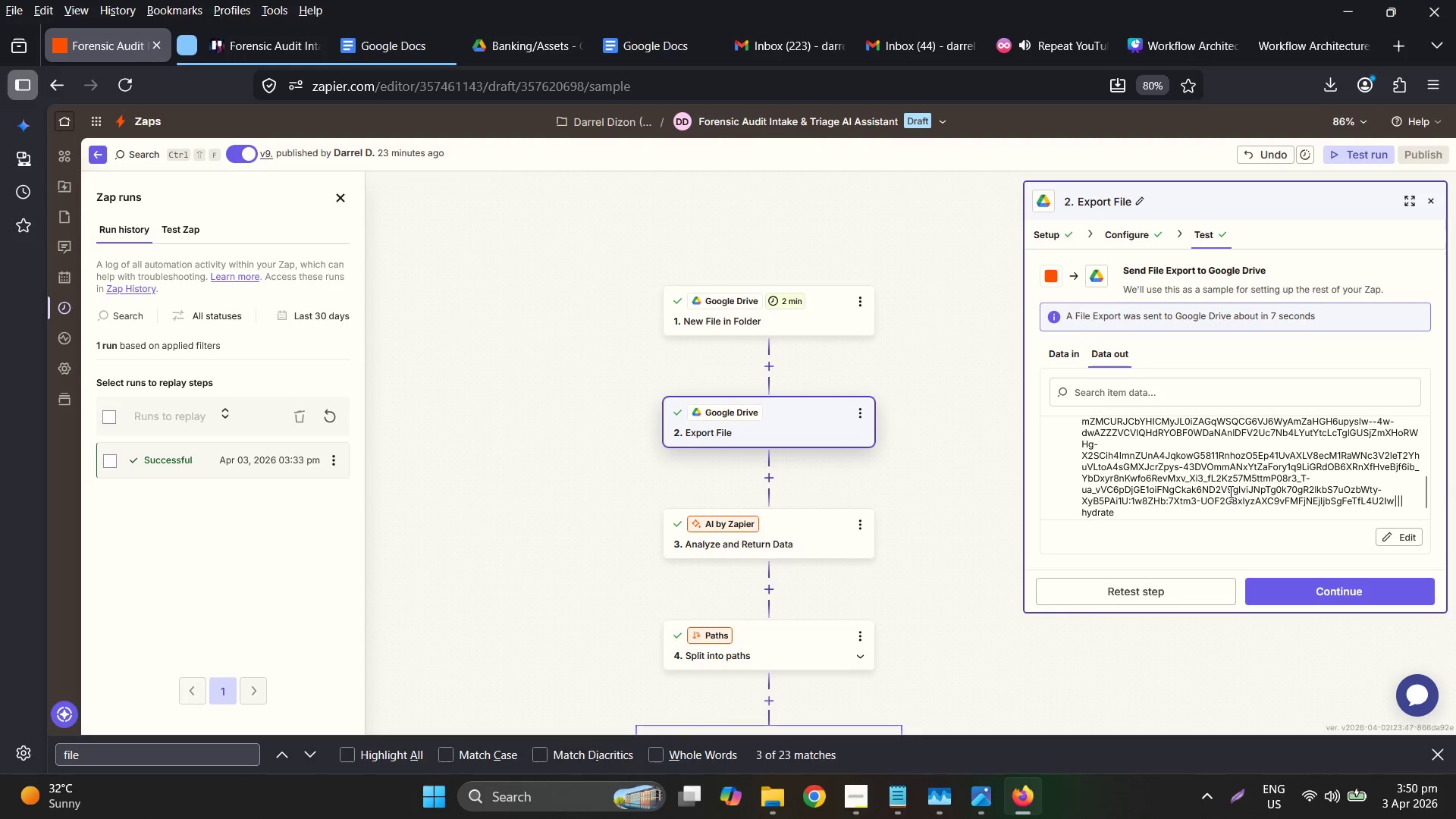 
scroll: coordinate [1229, 491], scroll_direction: up, amount: 1.0
 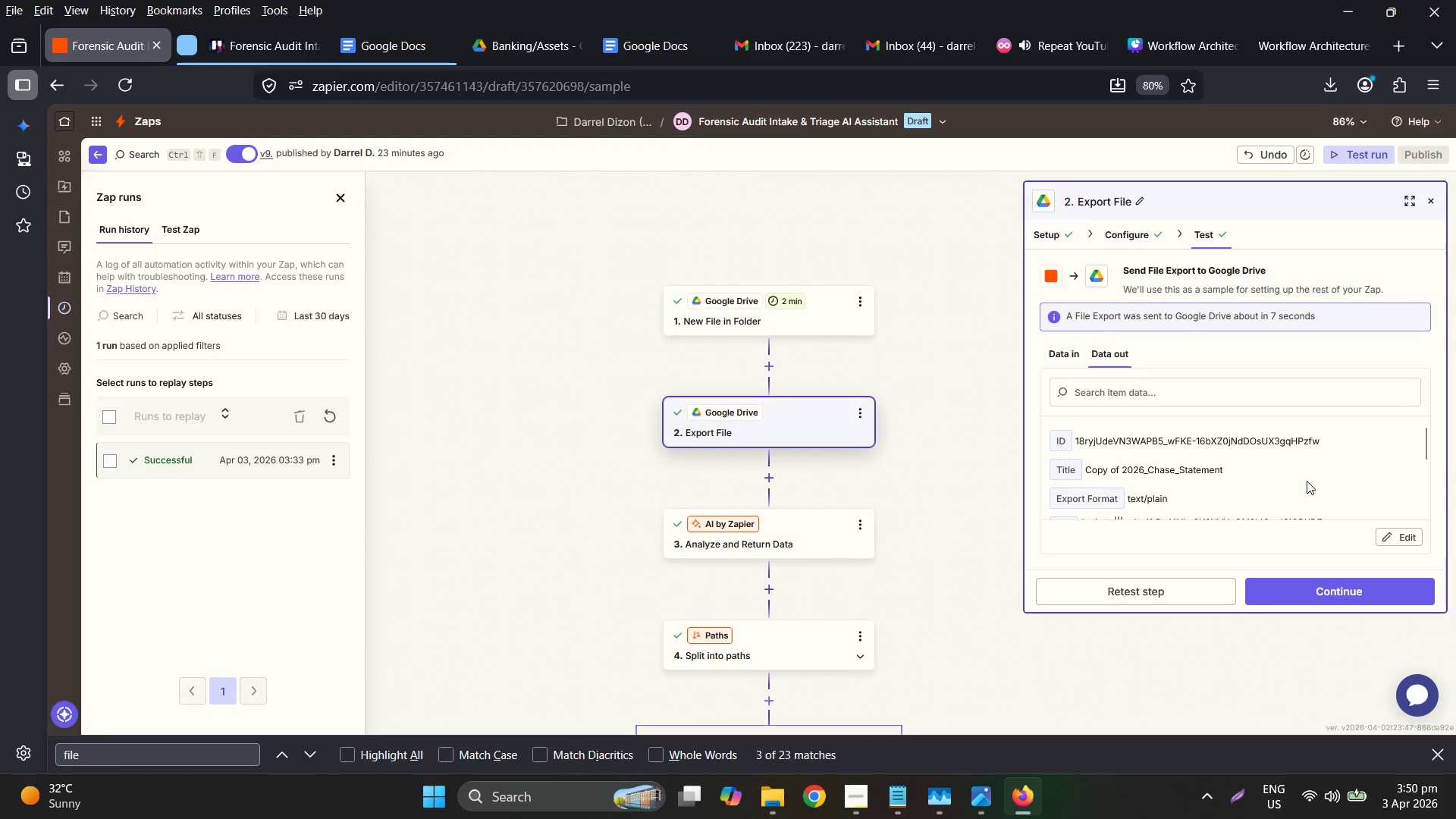 
scroll: coordinate [1309, 482], scroll_direction: down, amount: 1.0
 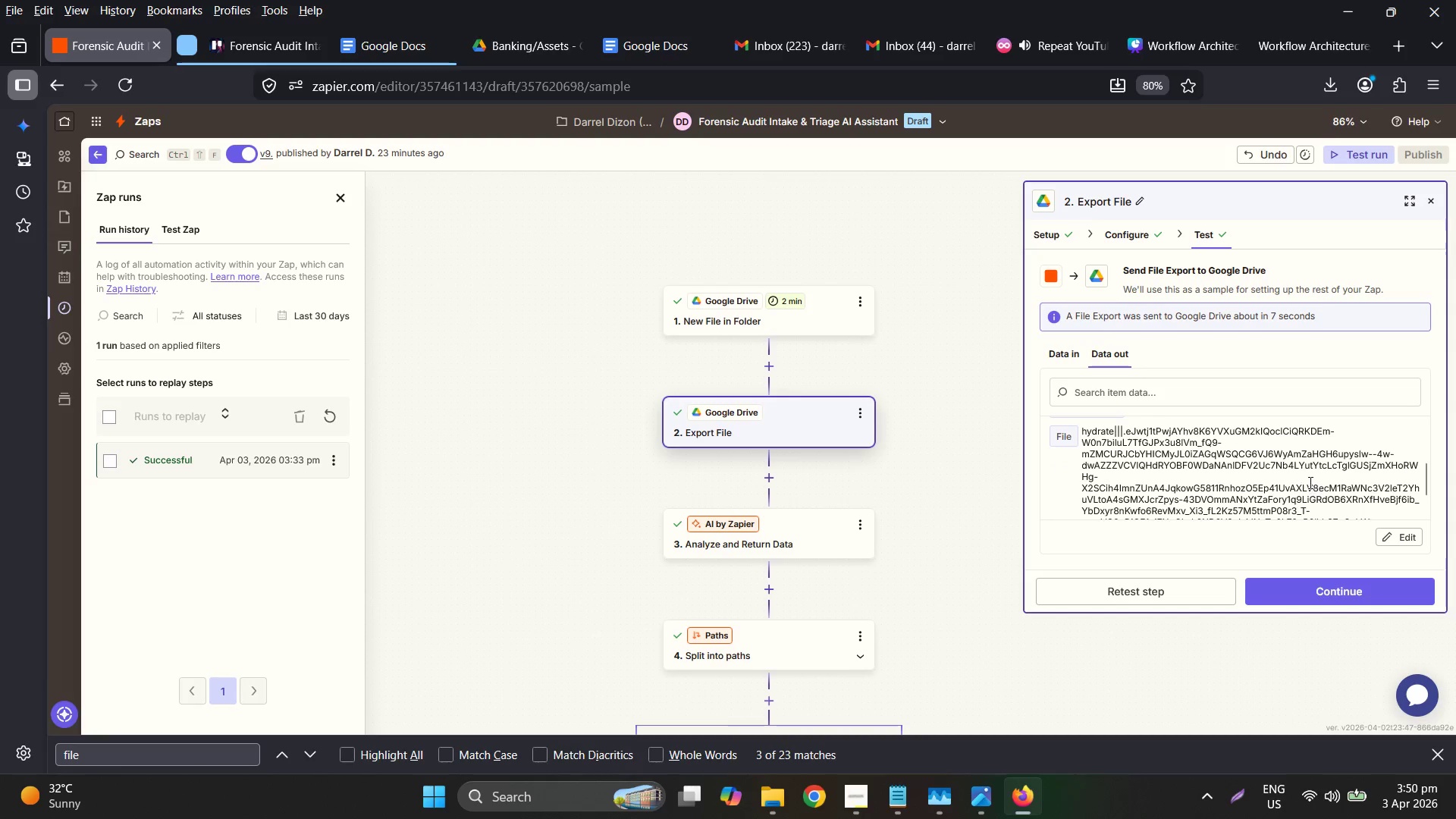 
scroll: coordinate [1309, 482], scroll_direction: up, amount: 1.0
 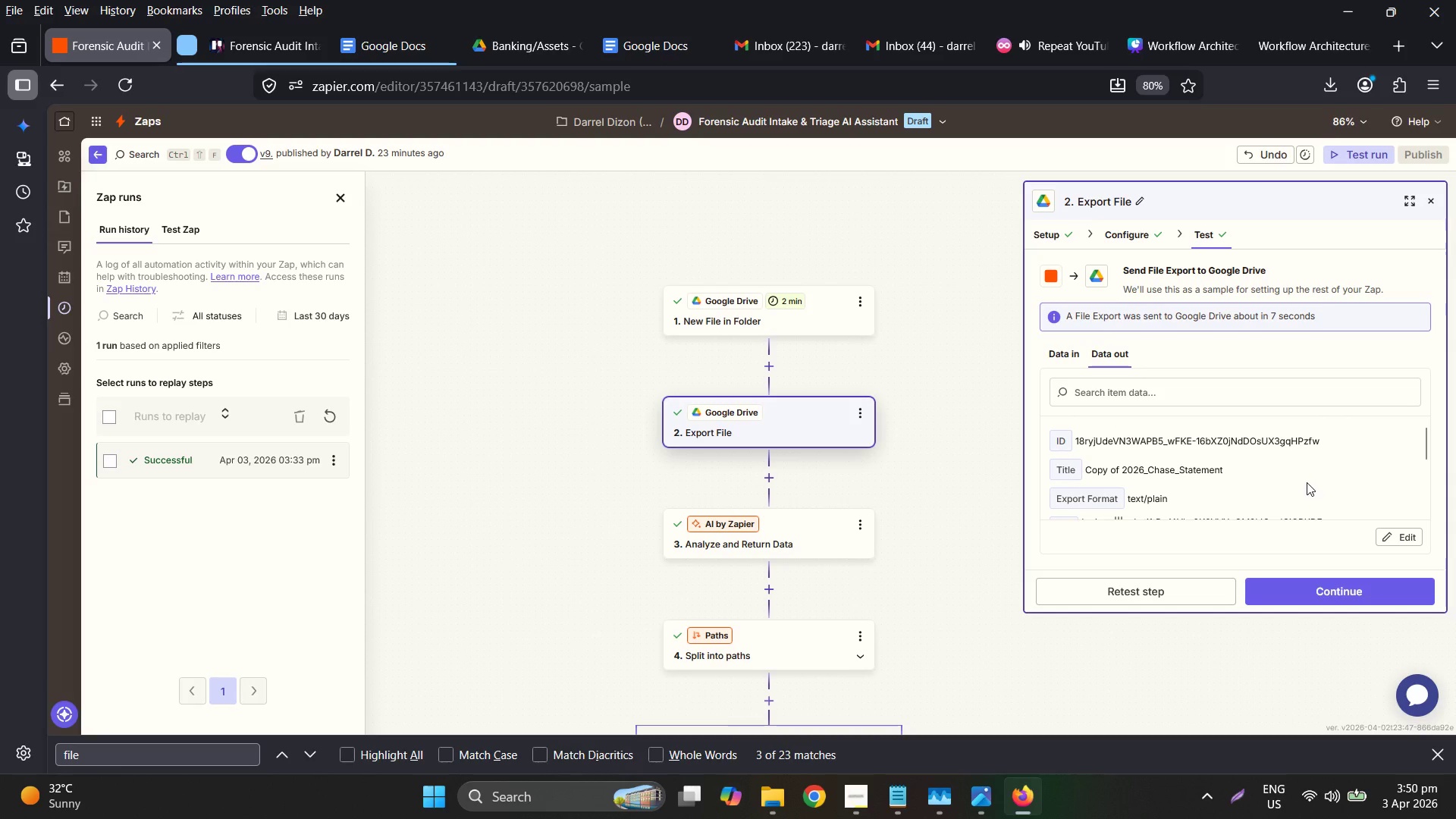 
scroll: coordinate [1307, 482], scroll_direction: down, amount: 1.0
 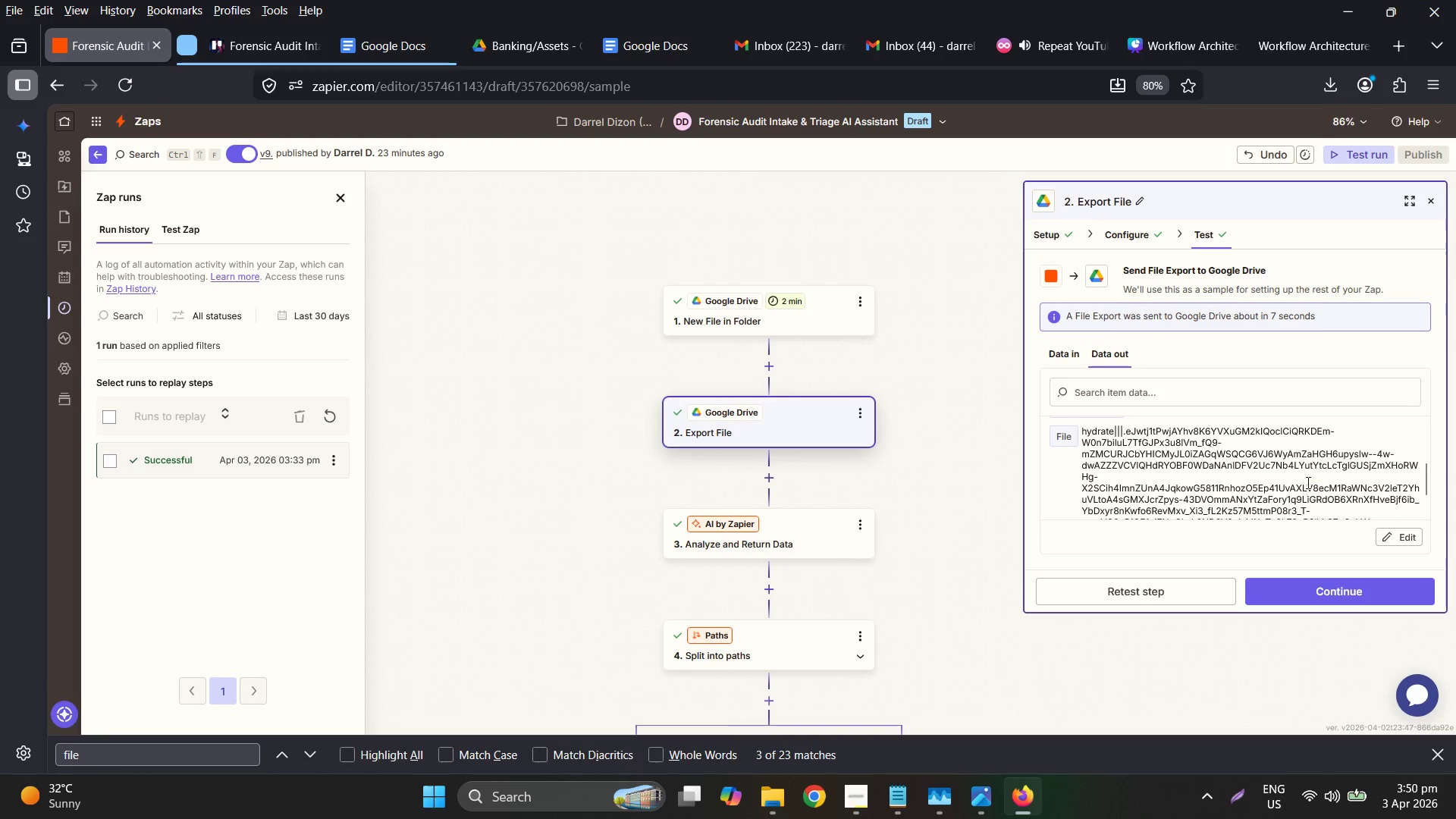 
scroll: coordinate [1306, 479], scroll_direction: up, amount: 2.0
 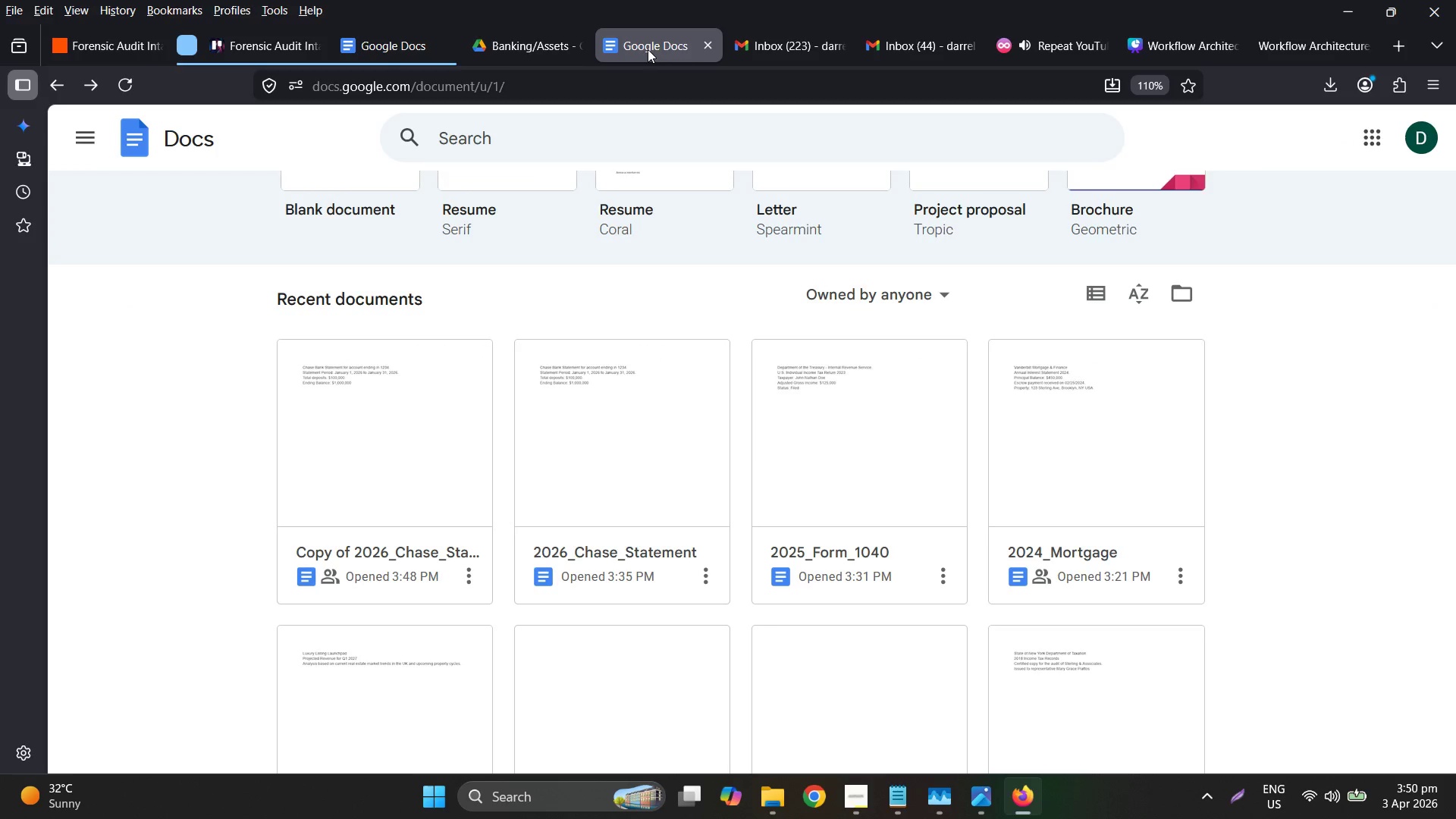 
left_click([381, 50])
 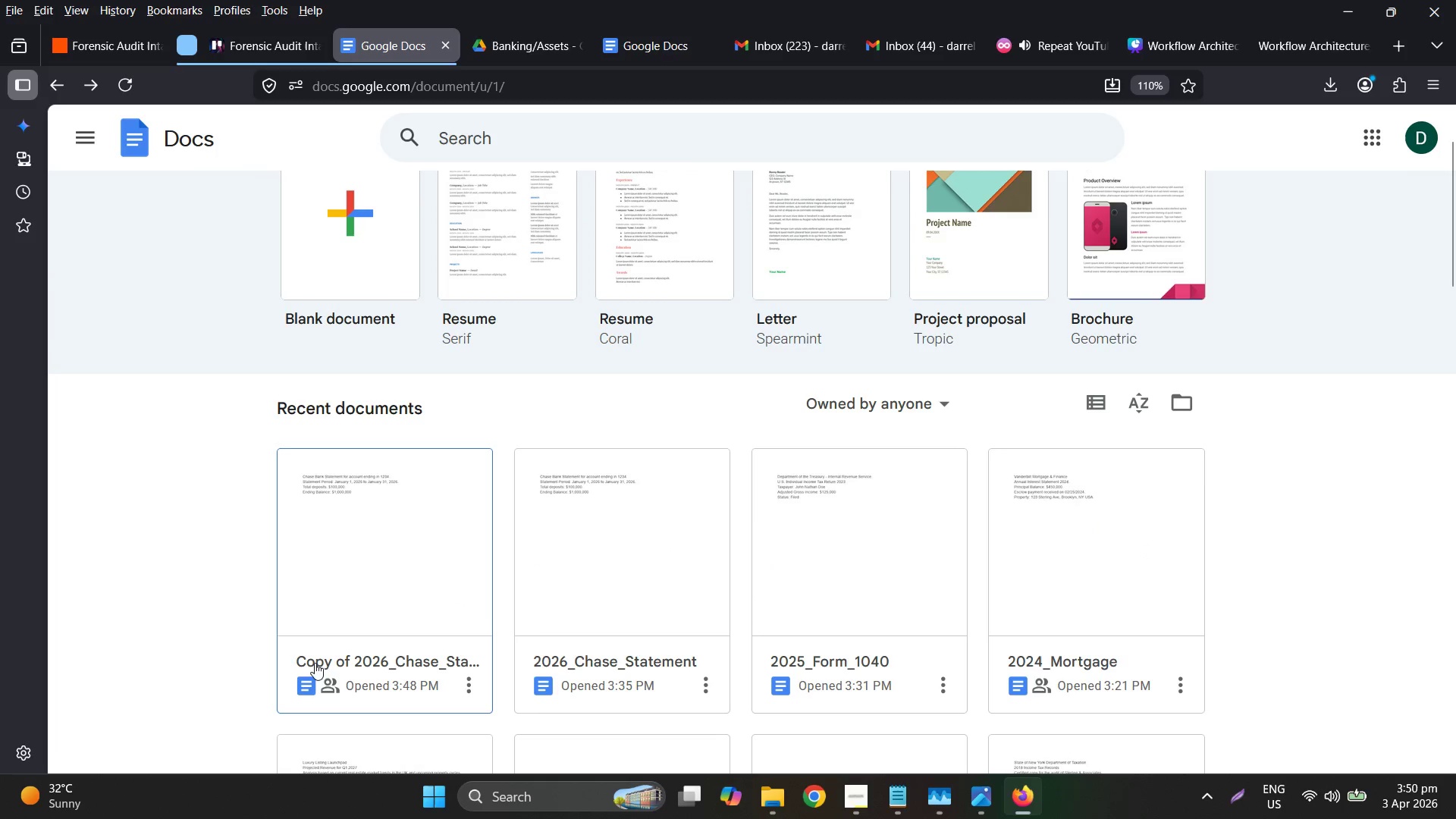 
double_click([351, 588])
 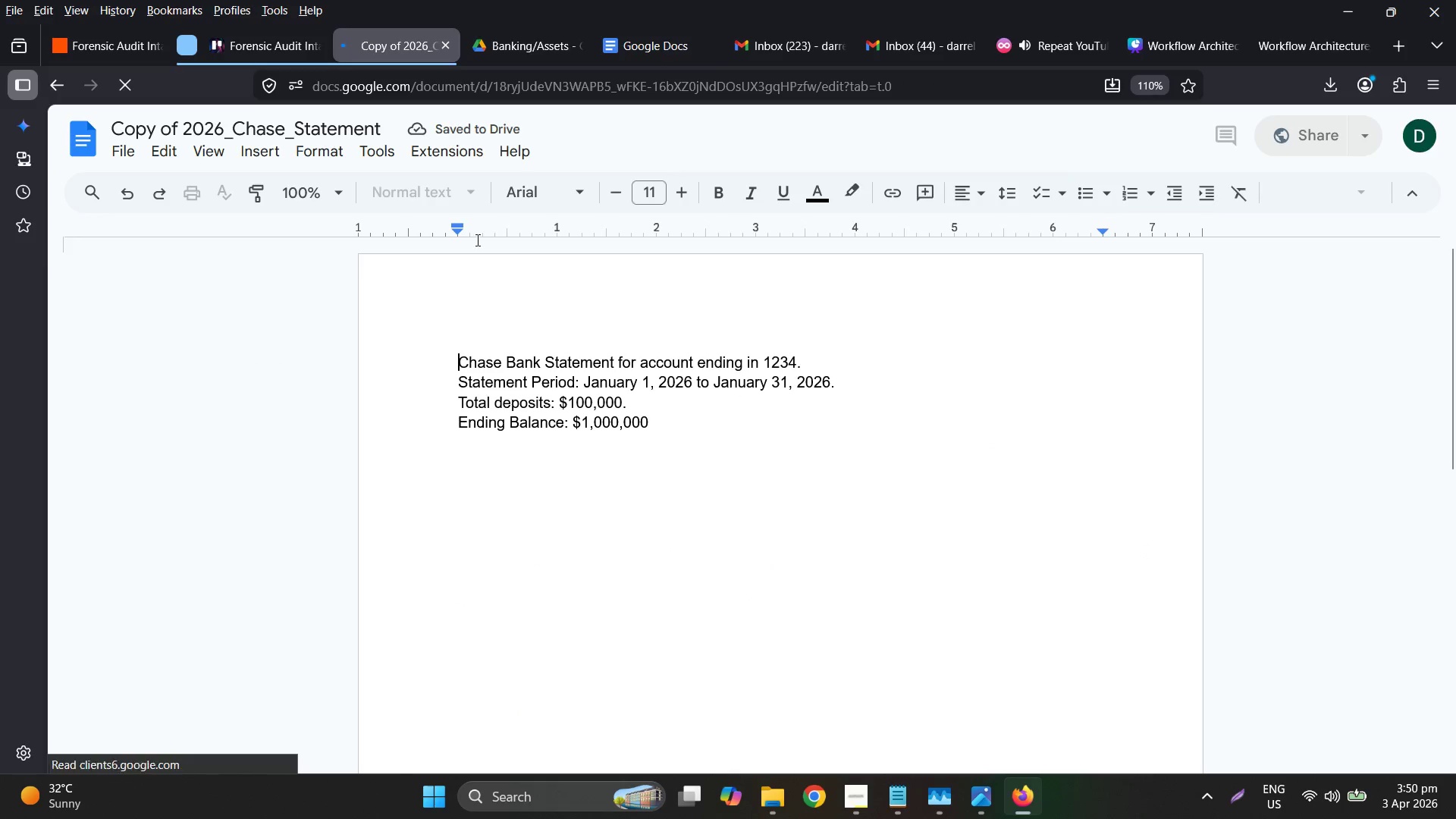 
left_click([111, 42])
 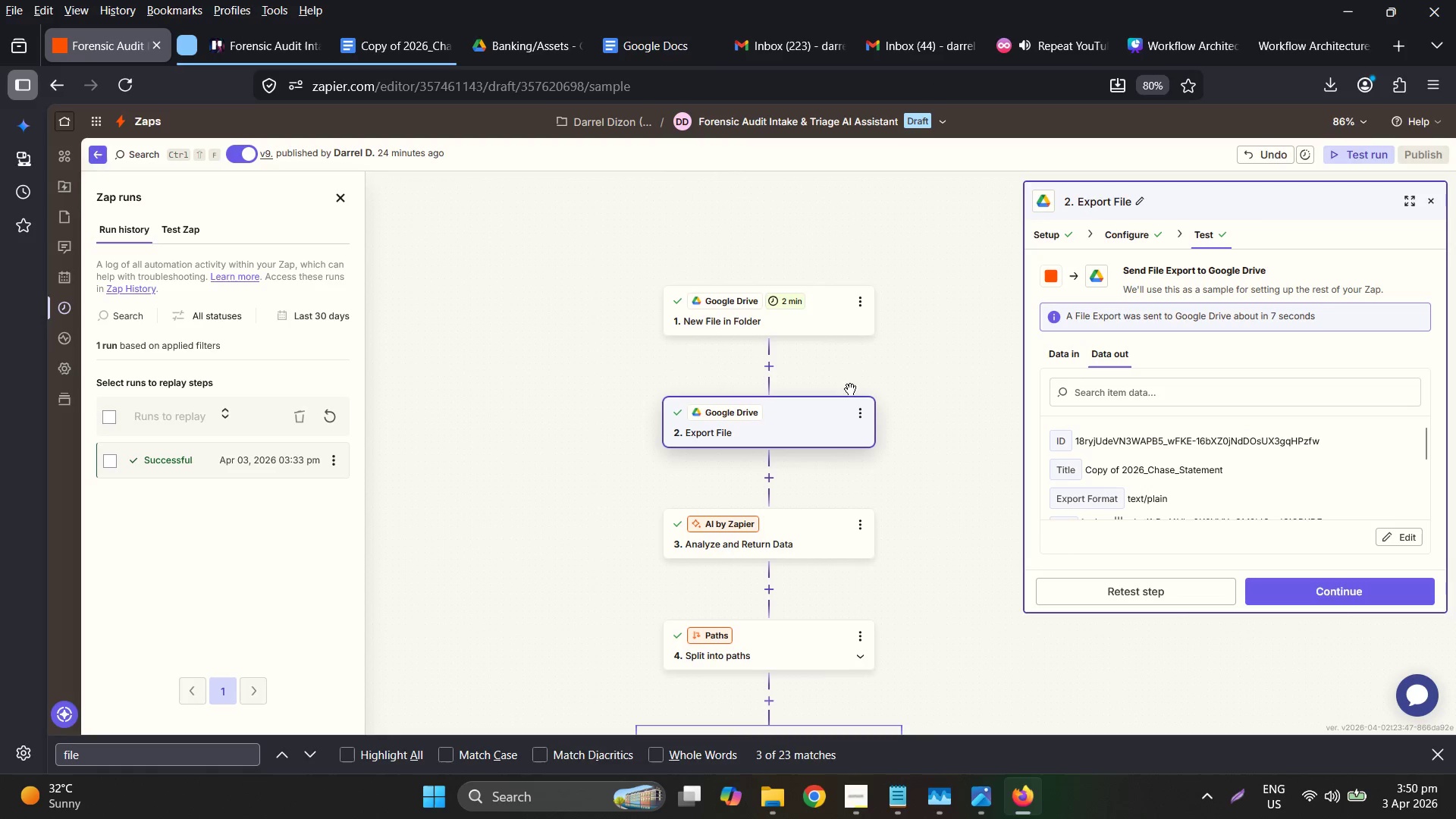 
mouse_move([857, 422])
 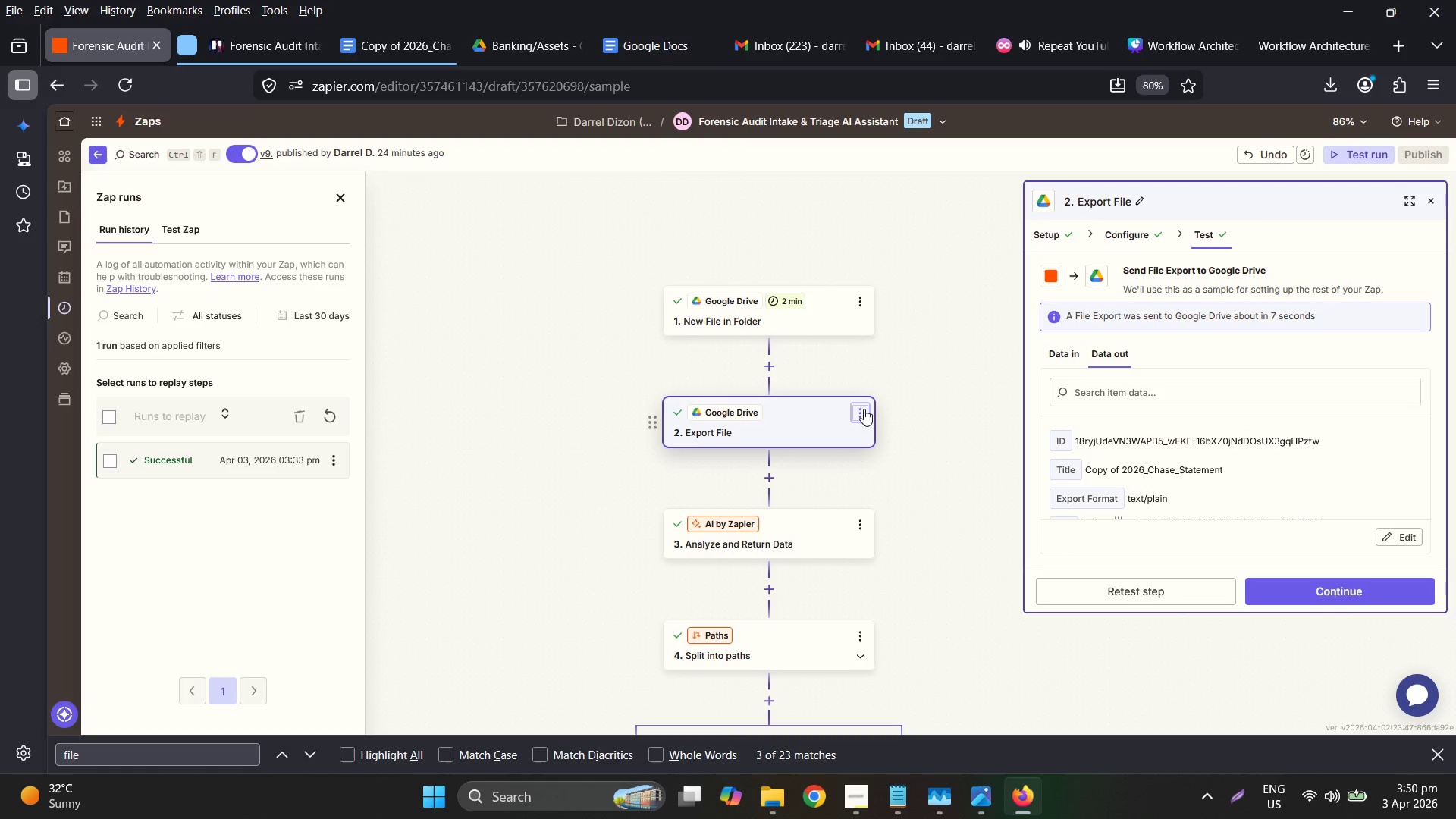 
left_click([855, 418])
 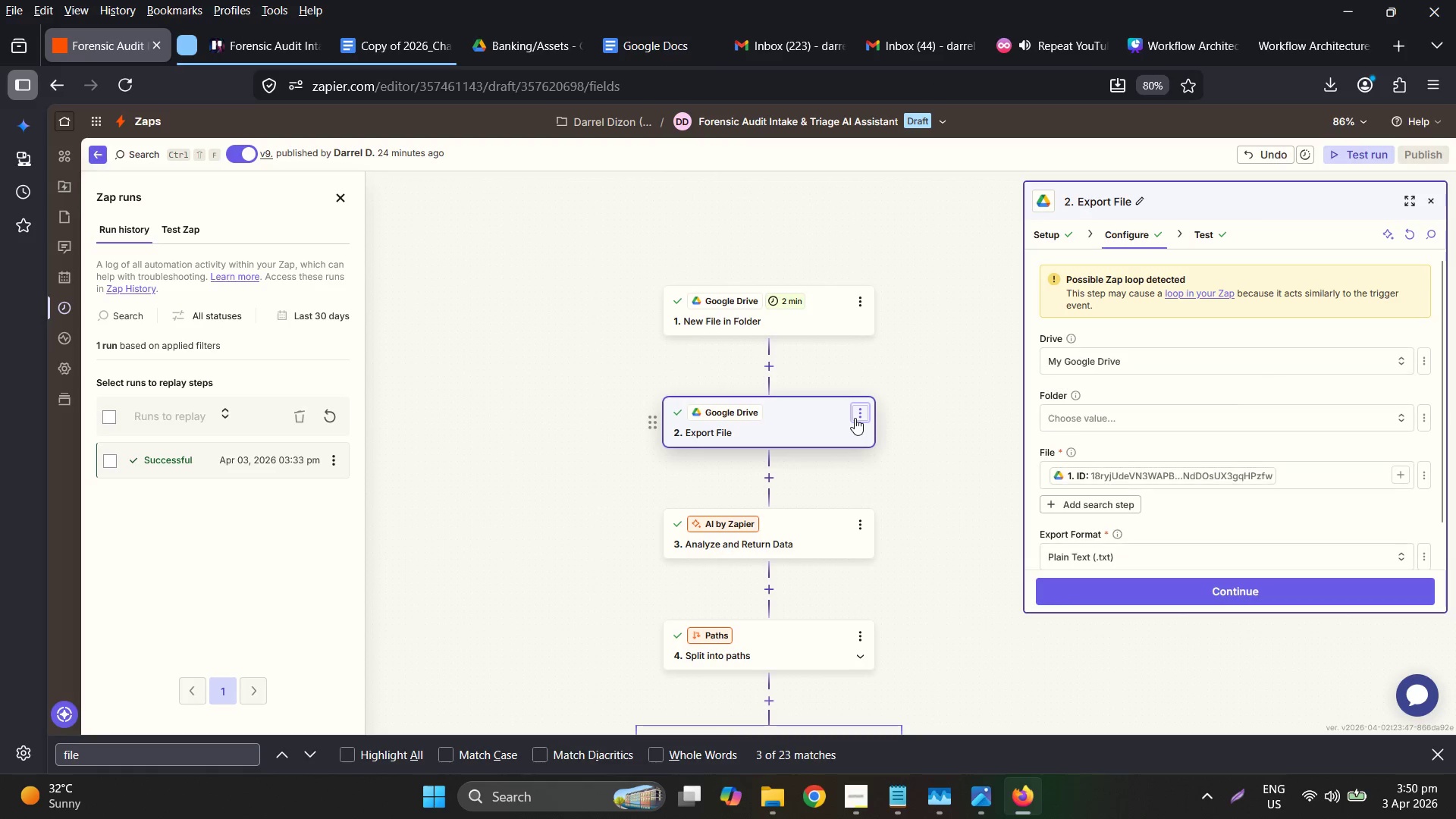 
left_click([855, 418])
 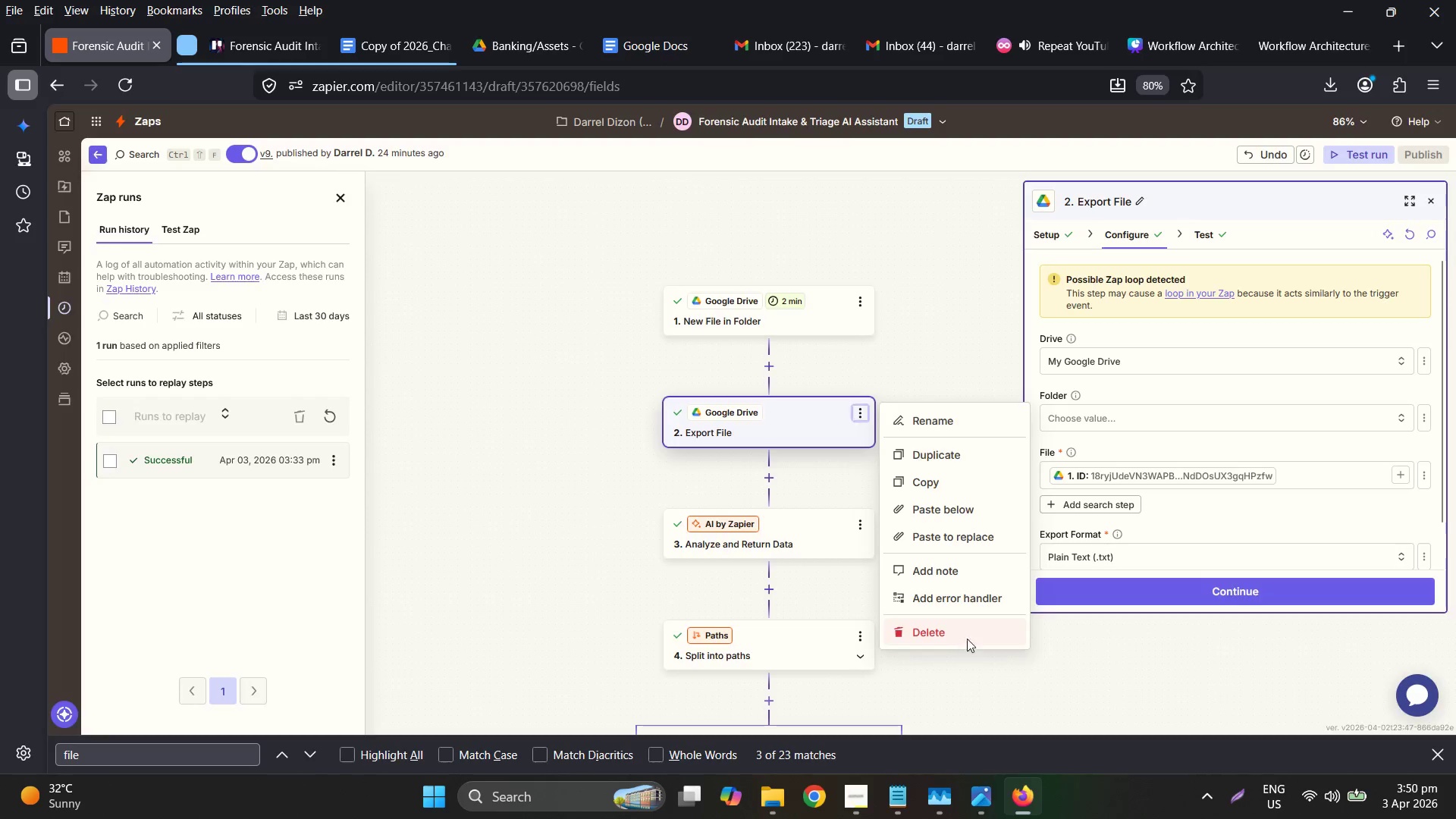 
left_click([921, 508])
 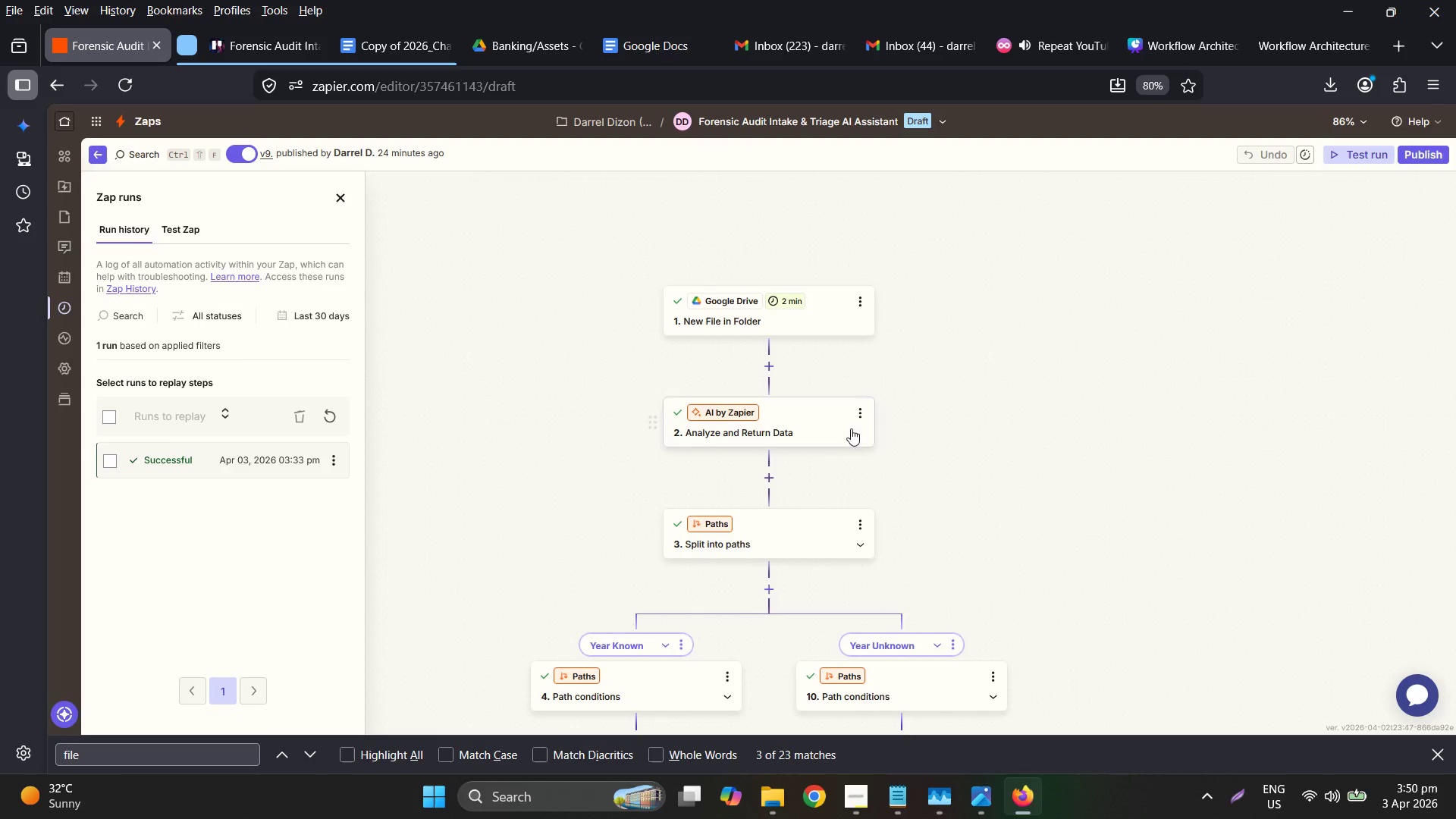 
left_click([791, 423])
 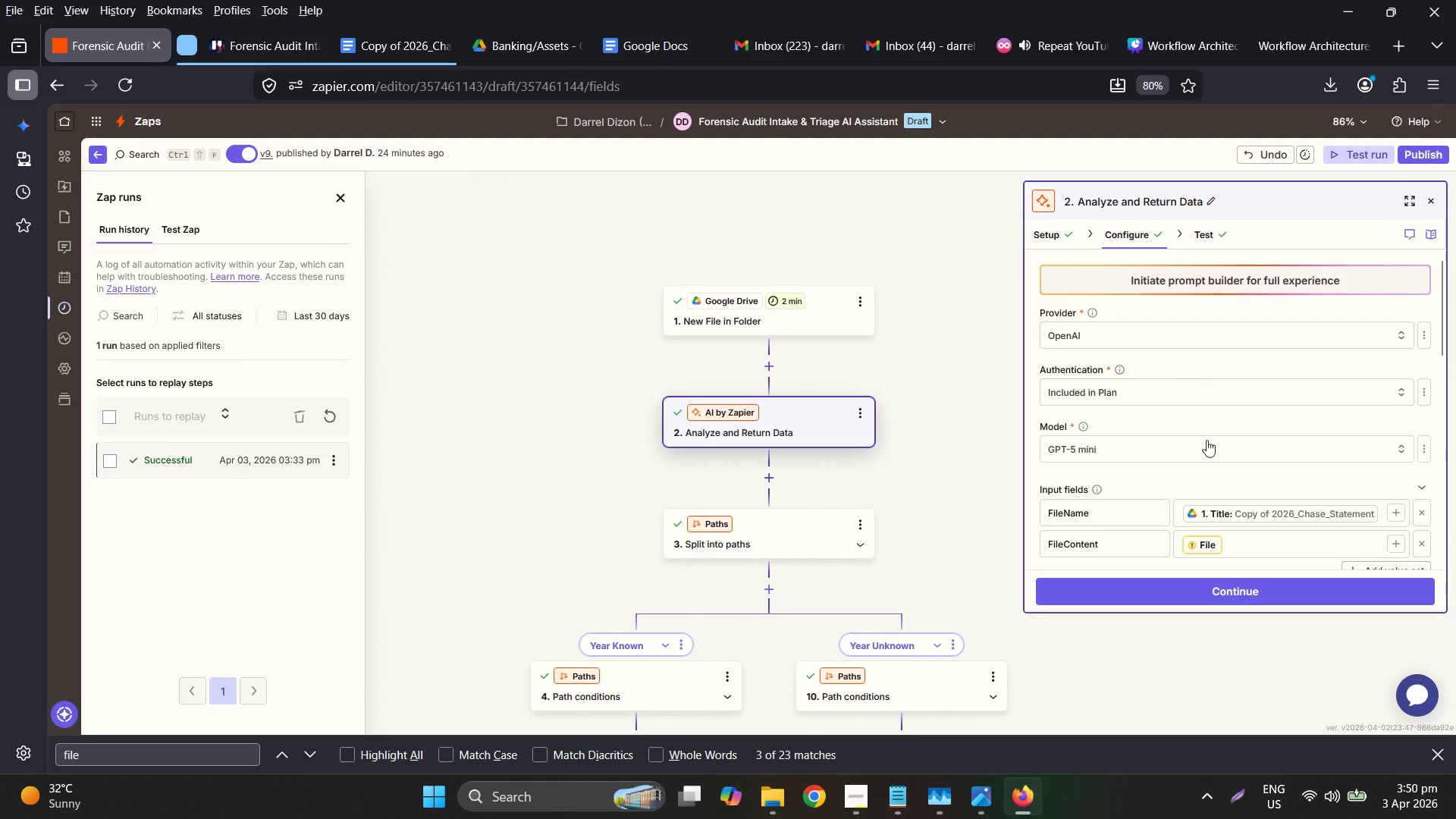 
scroll: coordinate [1215, 491], scroll_direction: down, amount: 4.0
 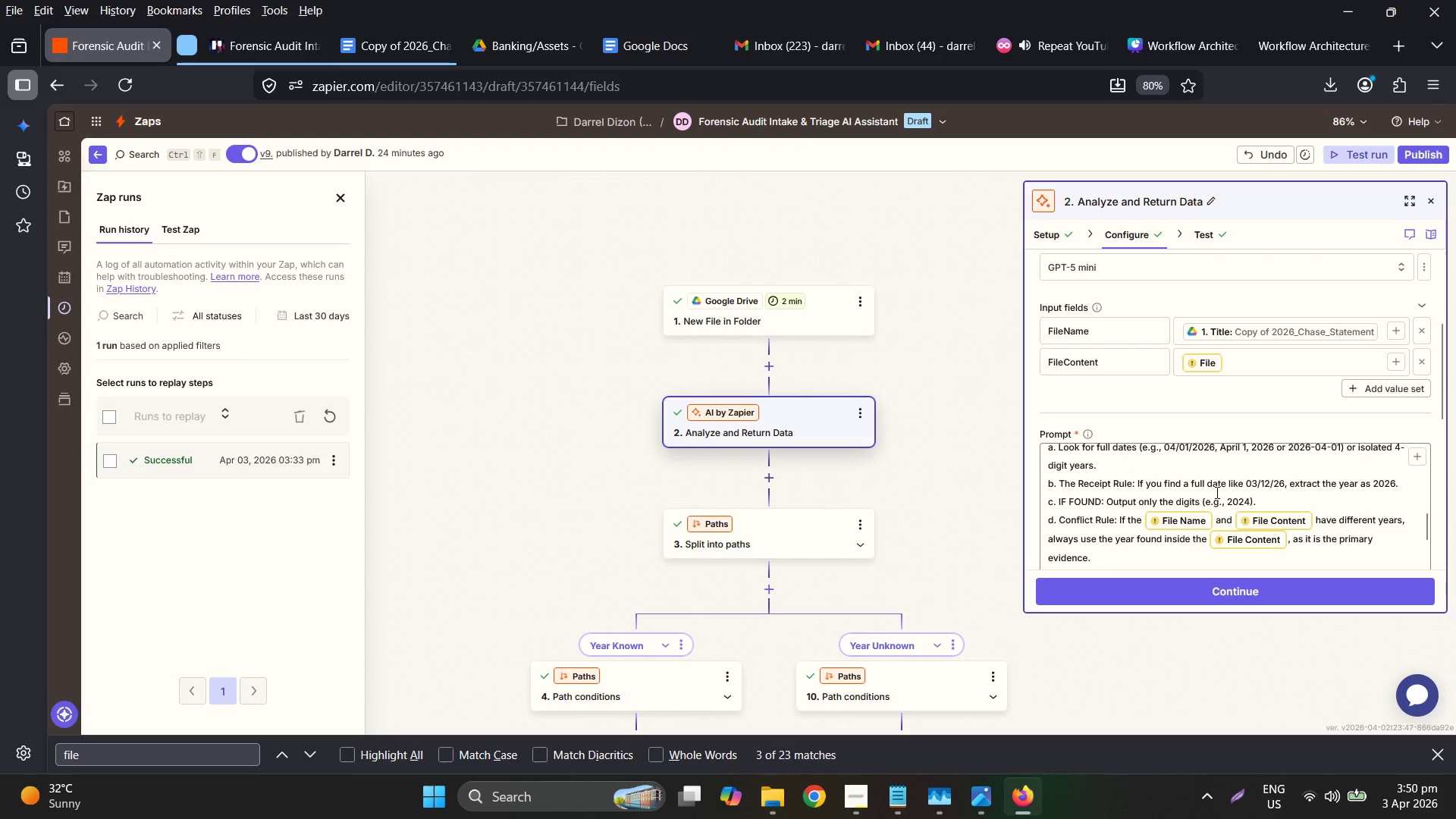 
left_click([1245, 355])
 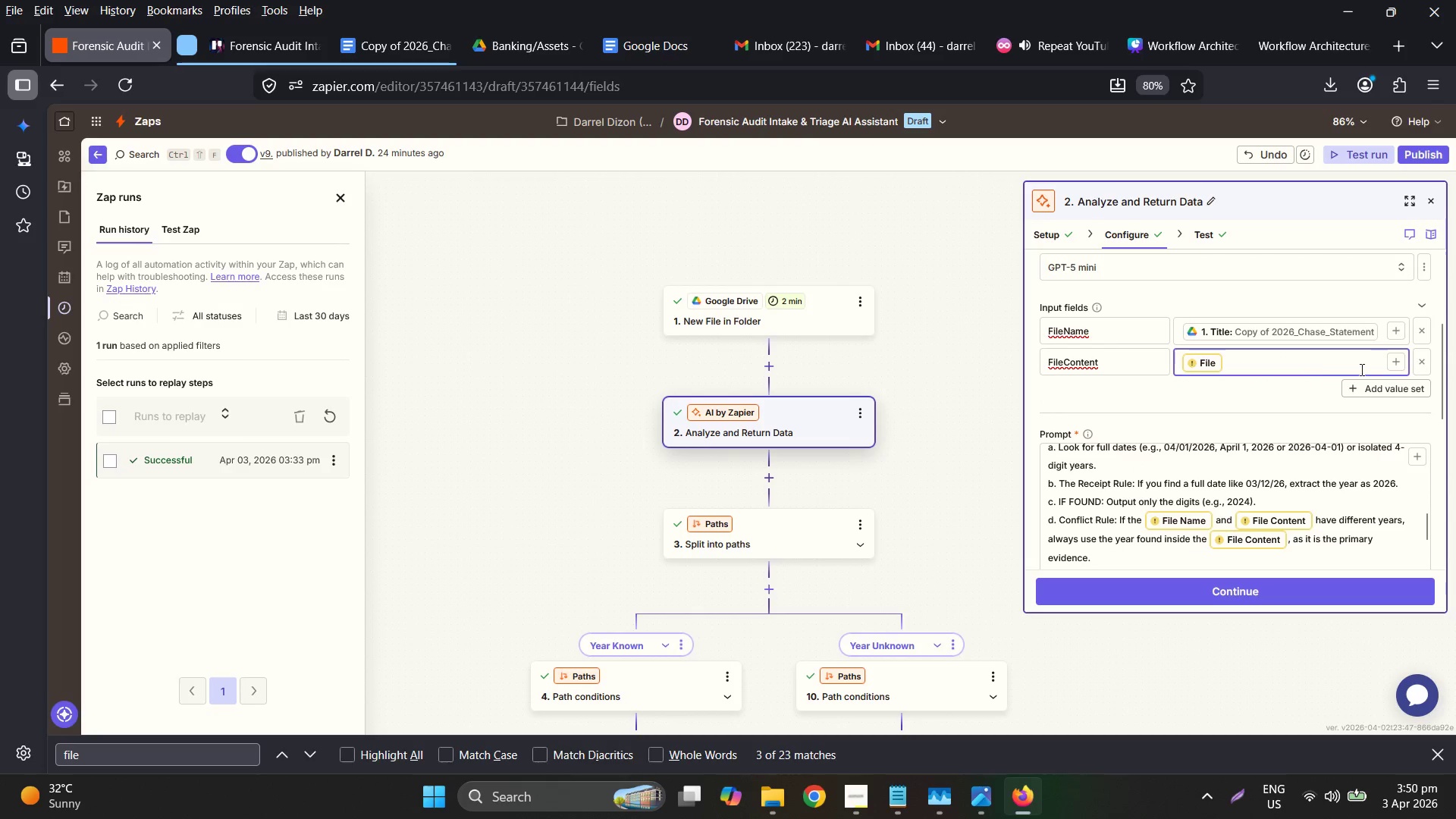 
mouse_move([1213, 370])
 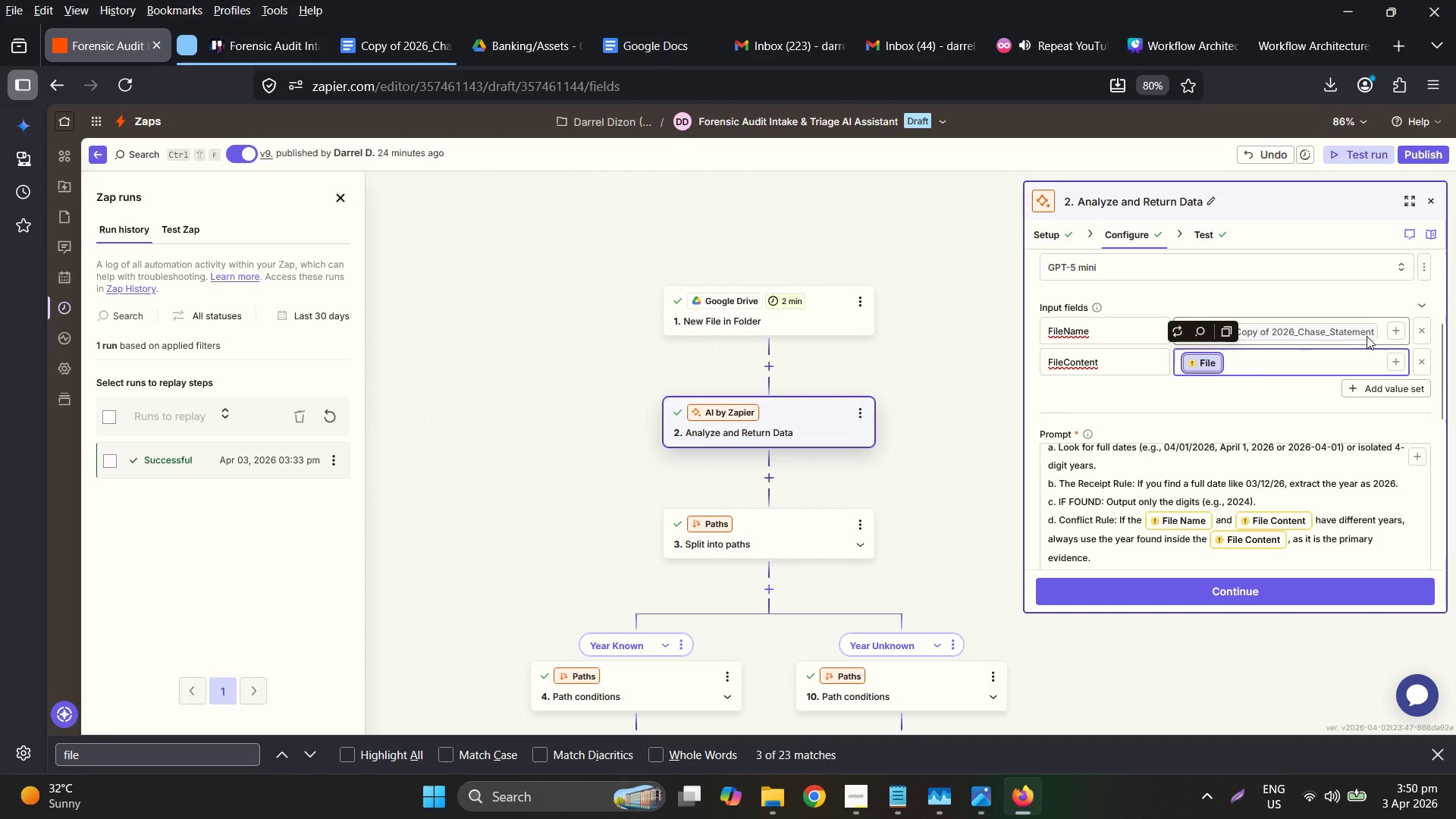 
key(Backspace)
 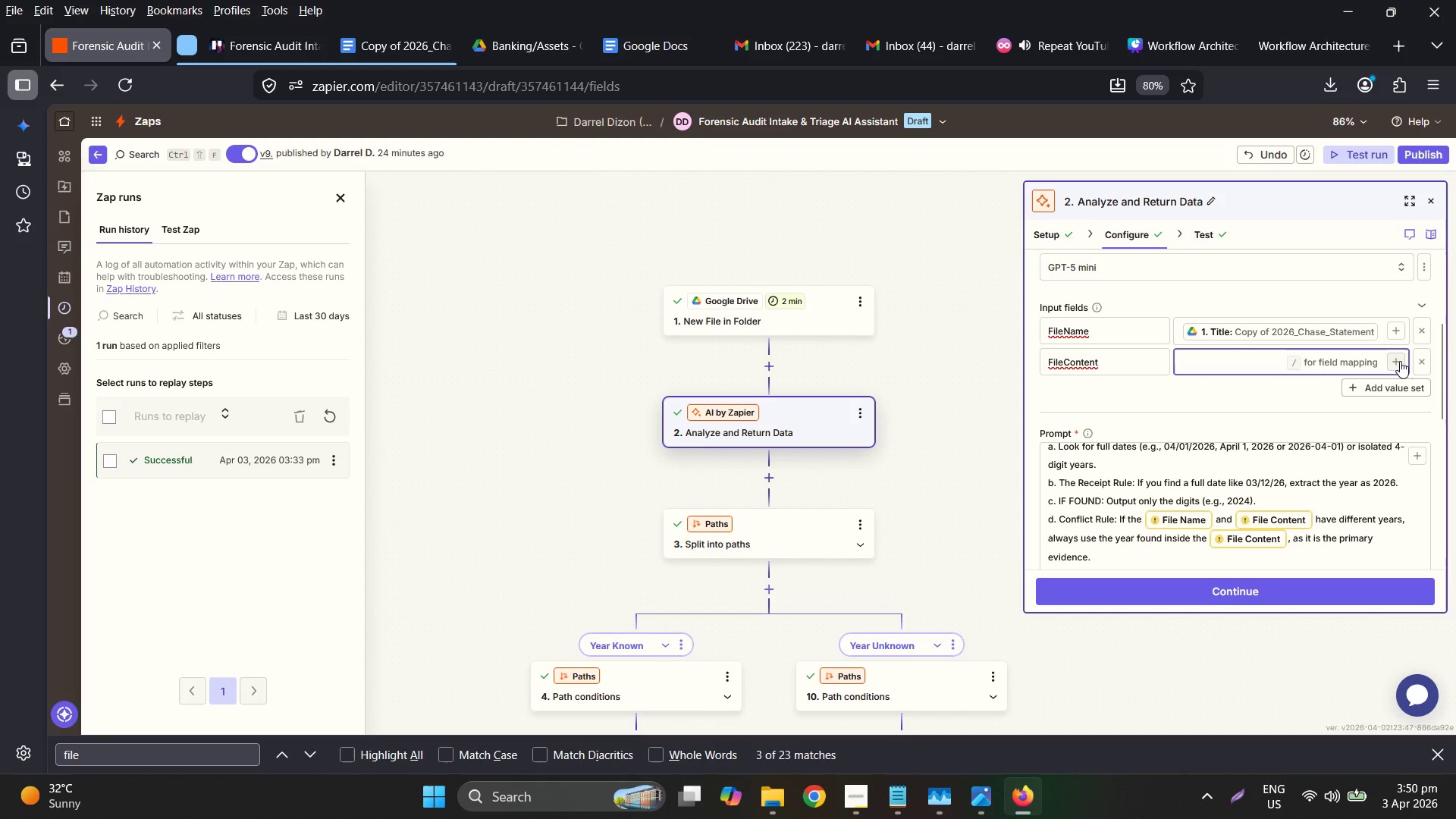 
left_click([1400, 361])
 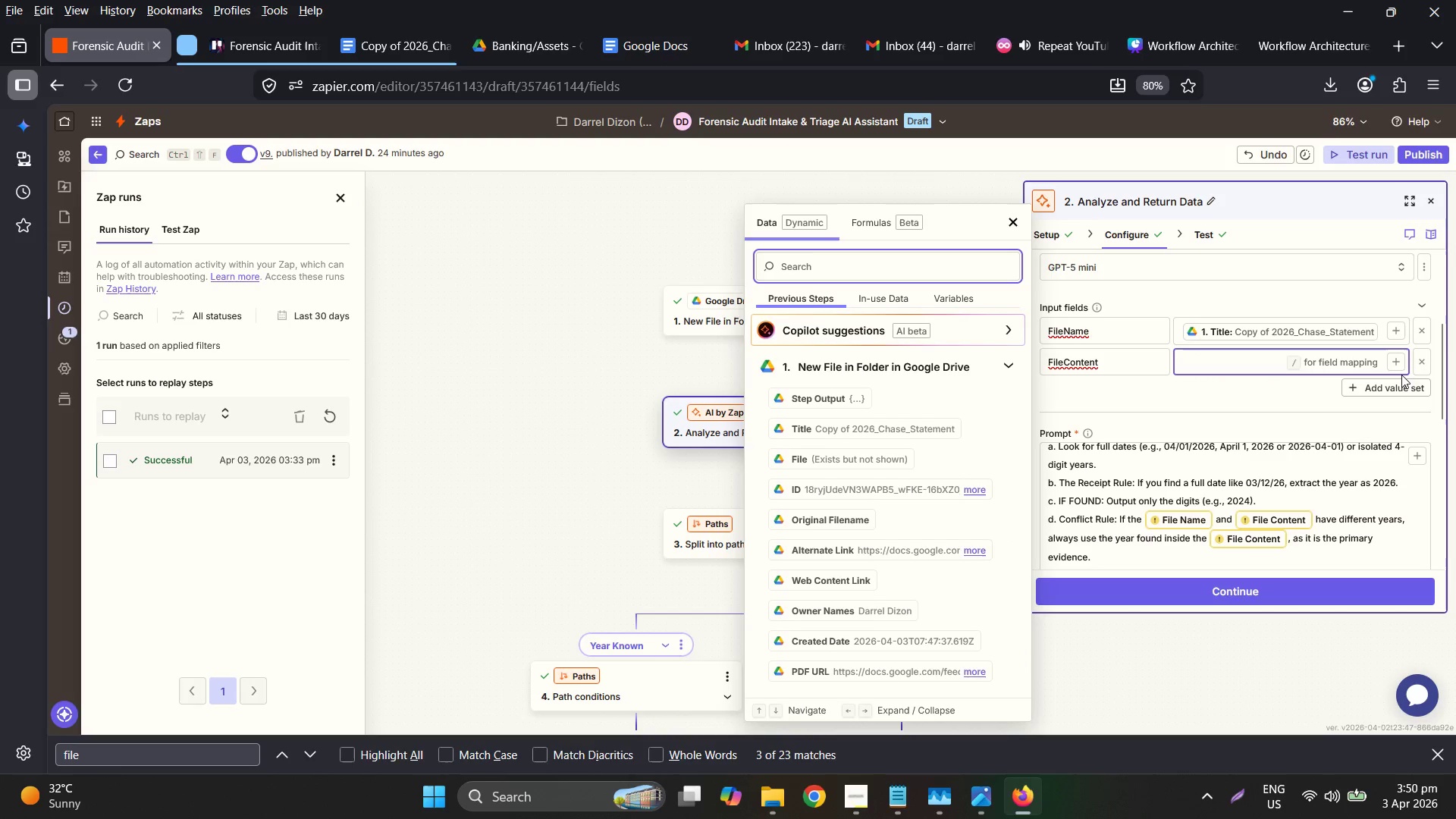 
wait(7.52)
 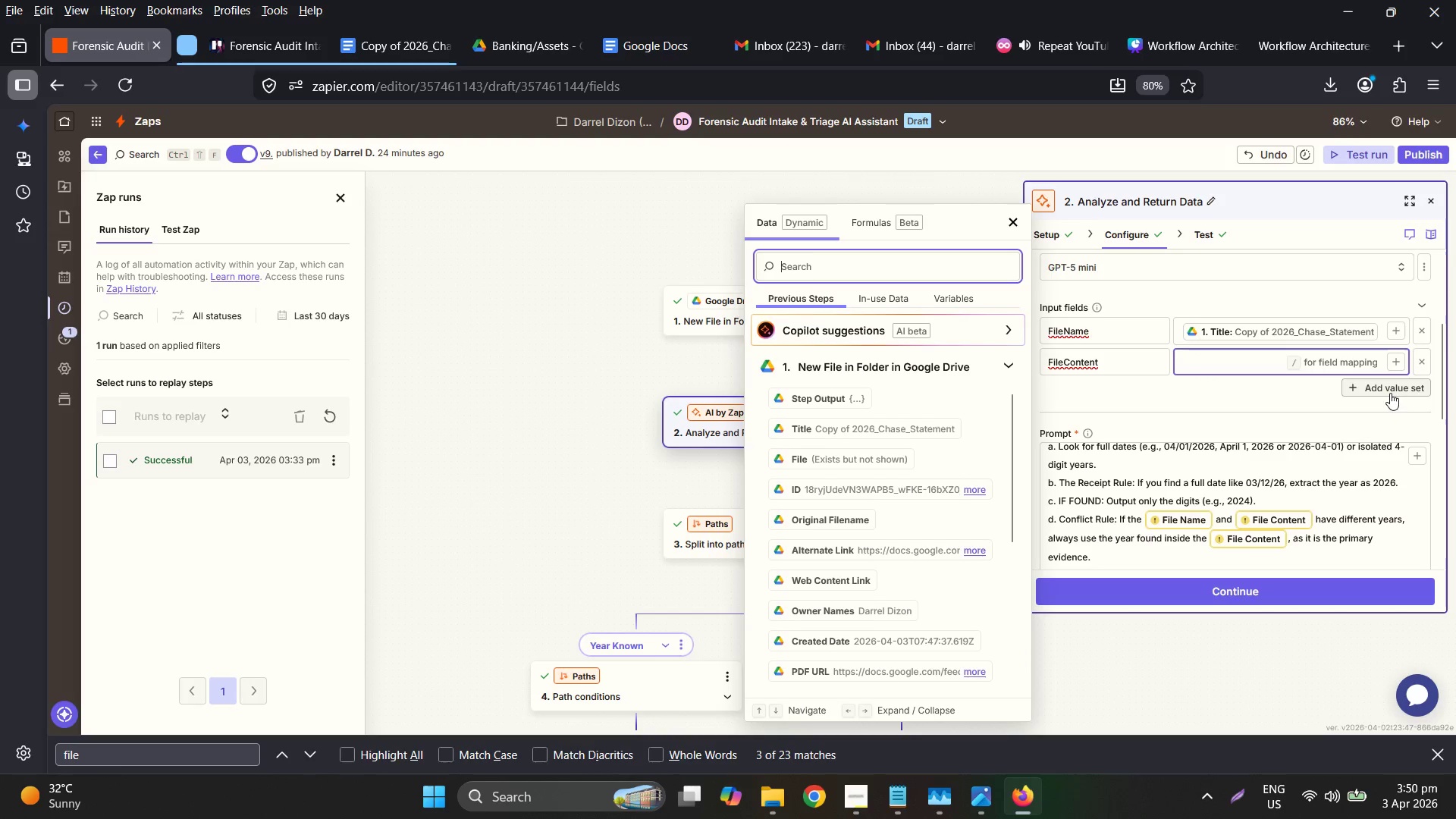 
left_click([1394, 368])
 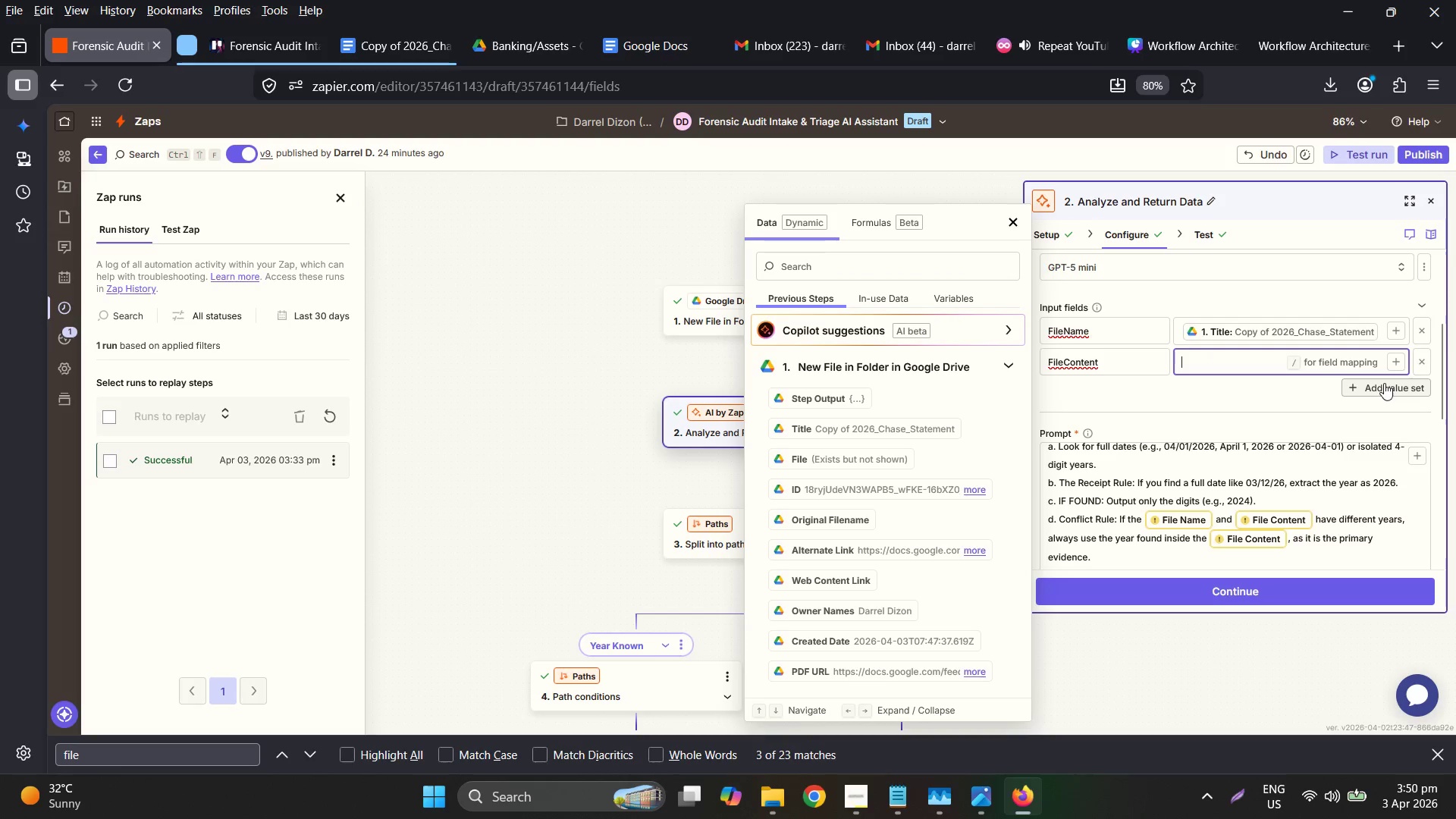 
wait(7.69)
 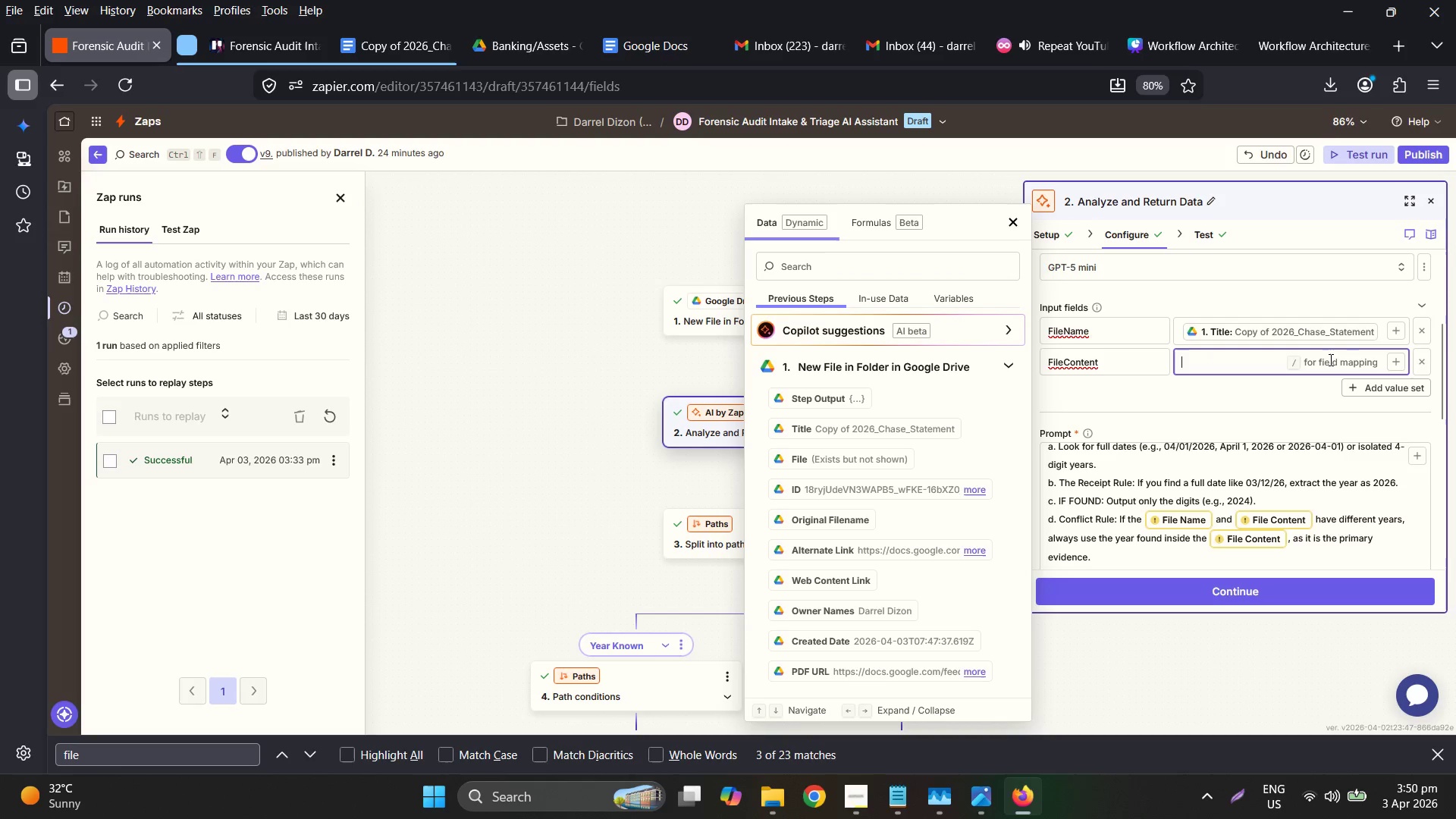 
scroll: coordinate [887, 516], scroll_direction: down, amount: 7.0
 